 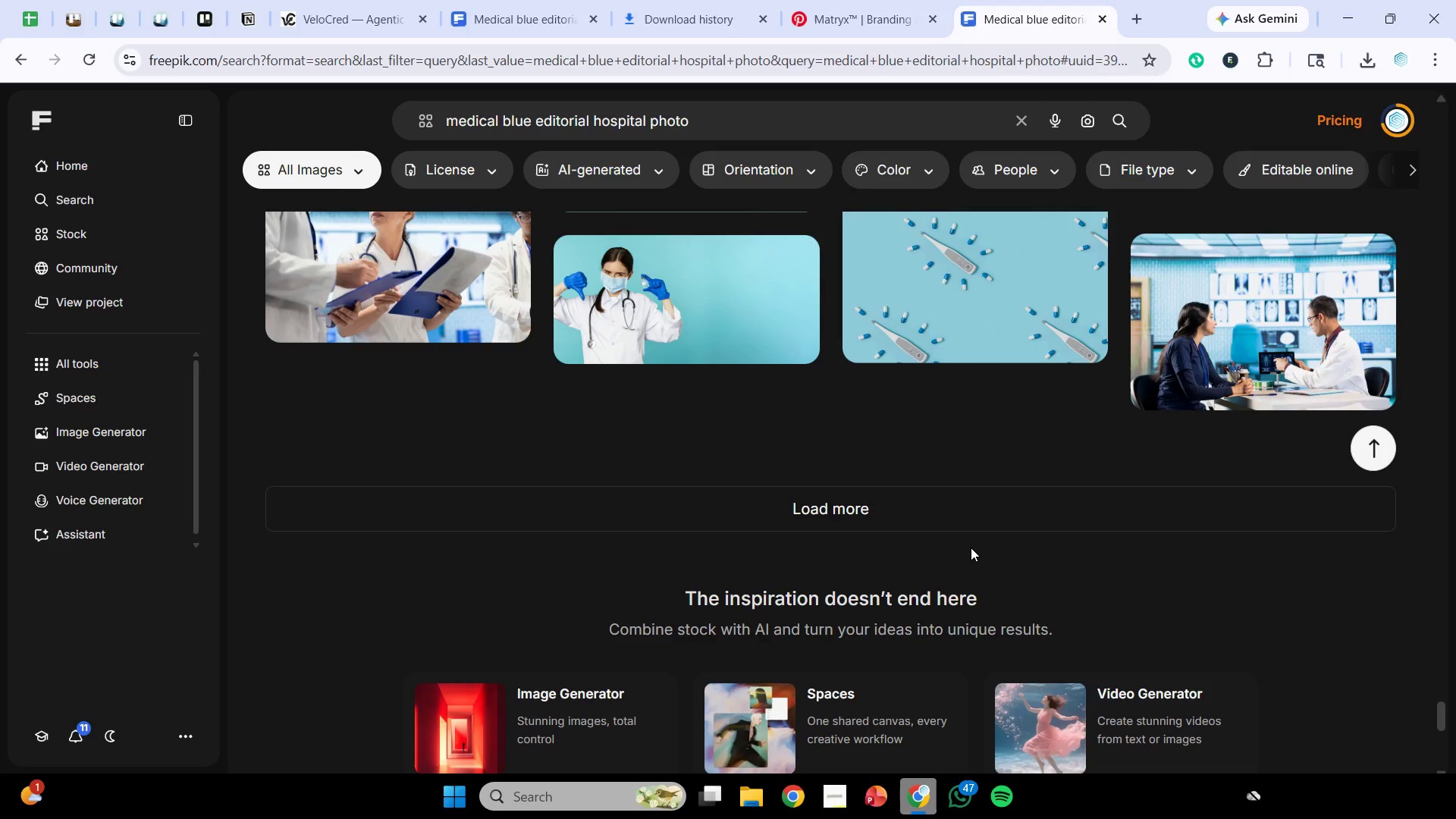 
left_click([948, 496])
 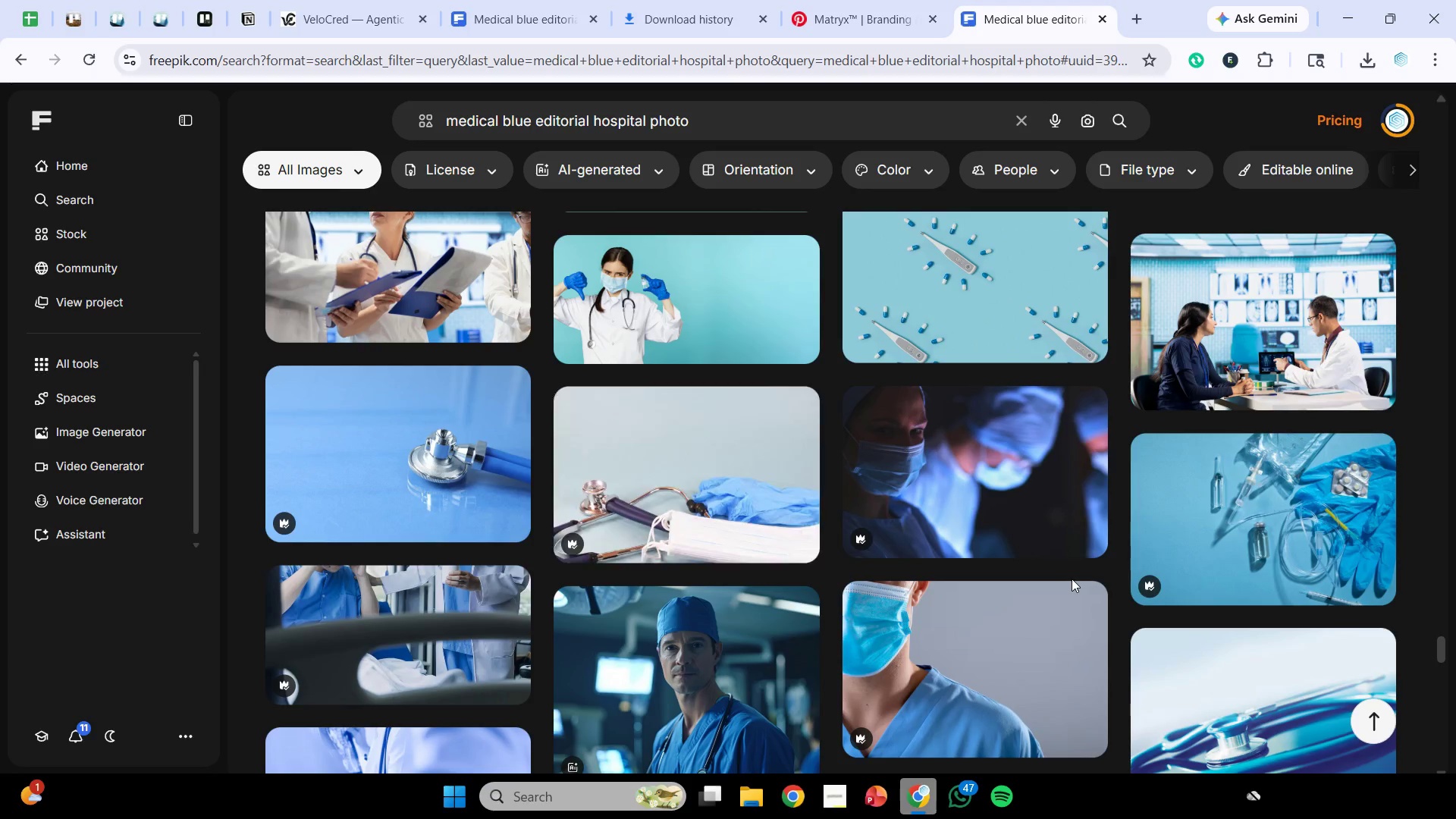 
mouse_move([1037, 540])
 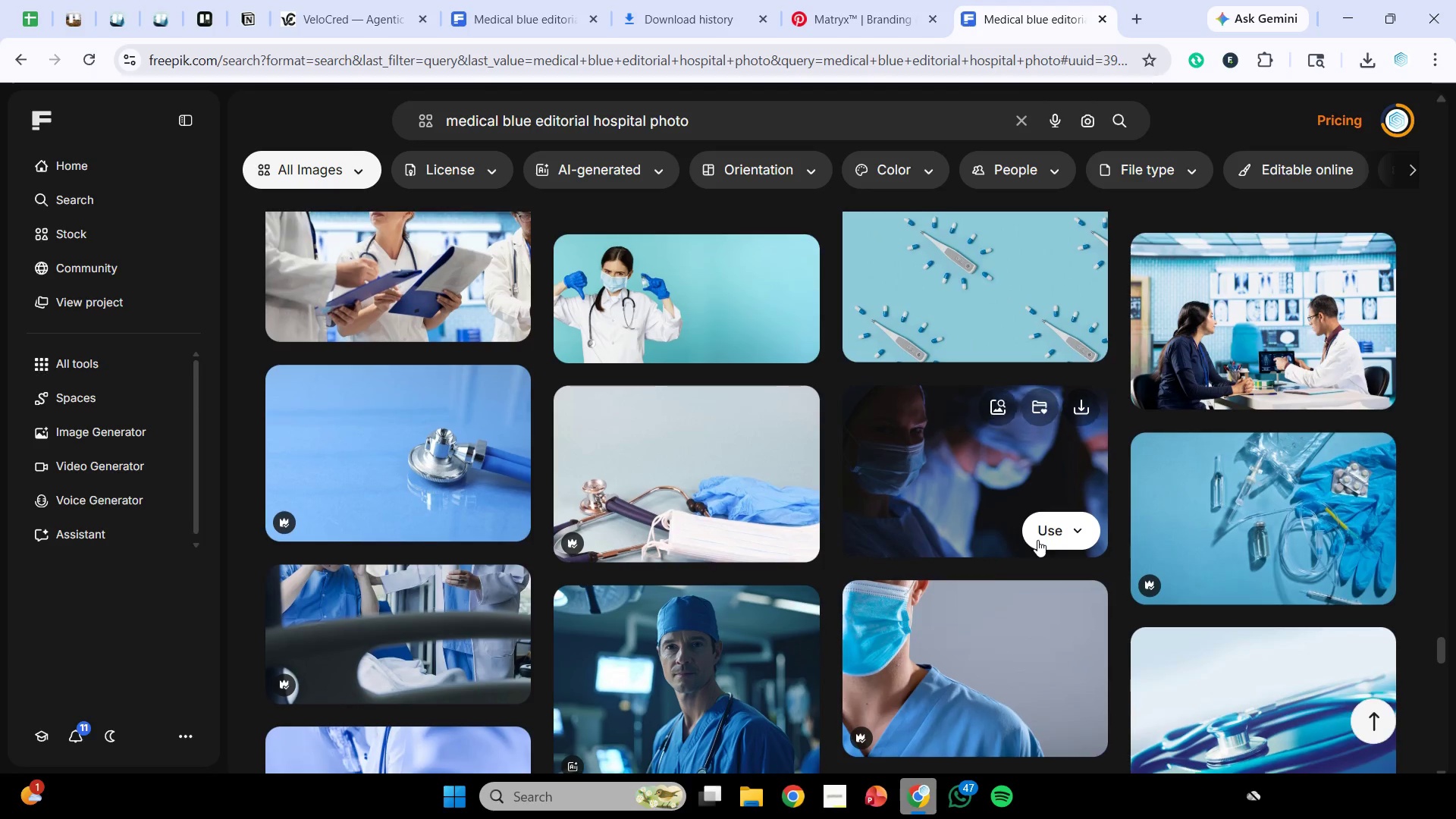 
scroll: coordinate [1043, 560], scroll_direction: down, amount: 8.0
 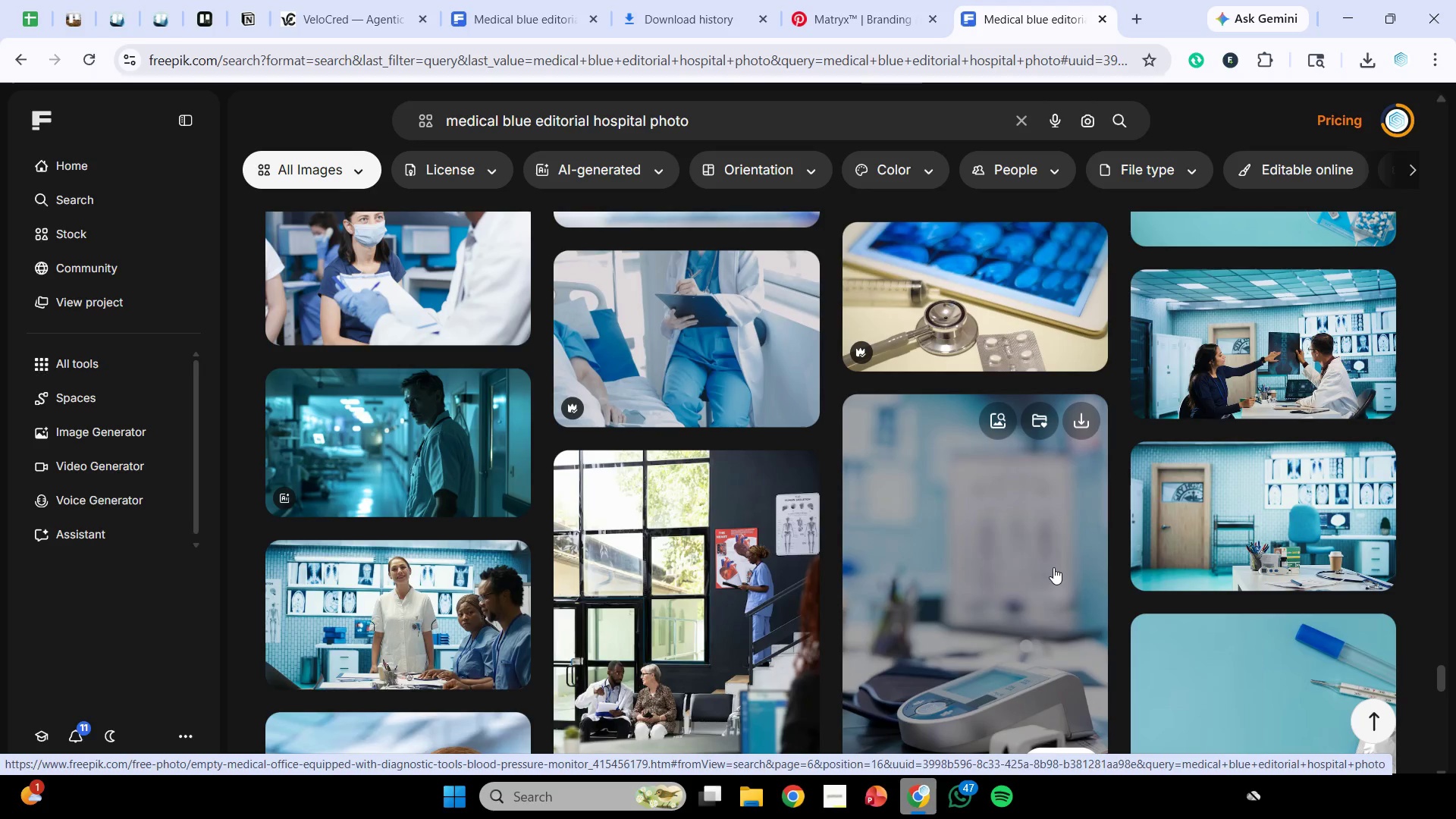 
wait(17.05)
 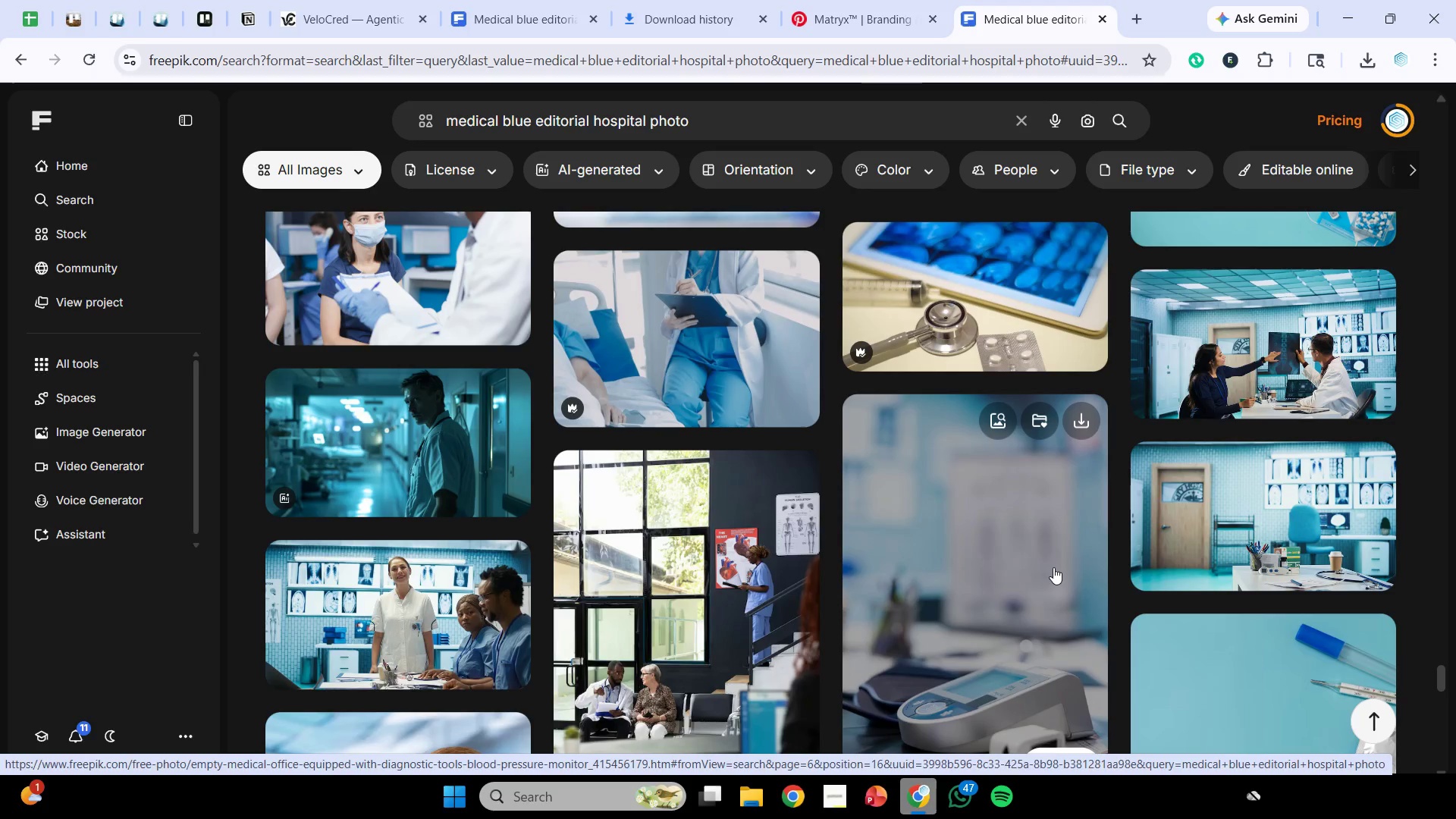 
scroll: coordinate [1064, 620], scroll_direction: down, amount: 12.0
 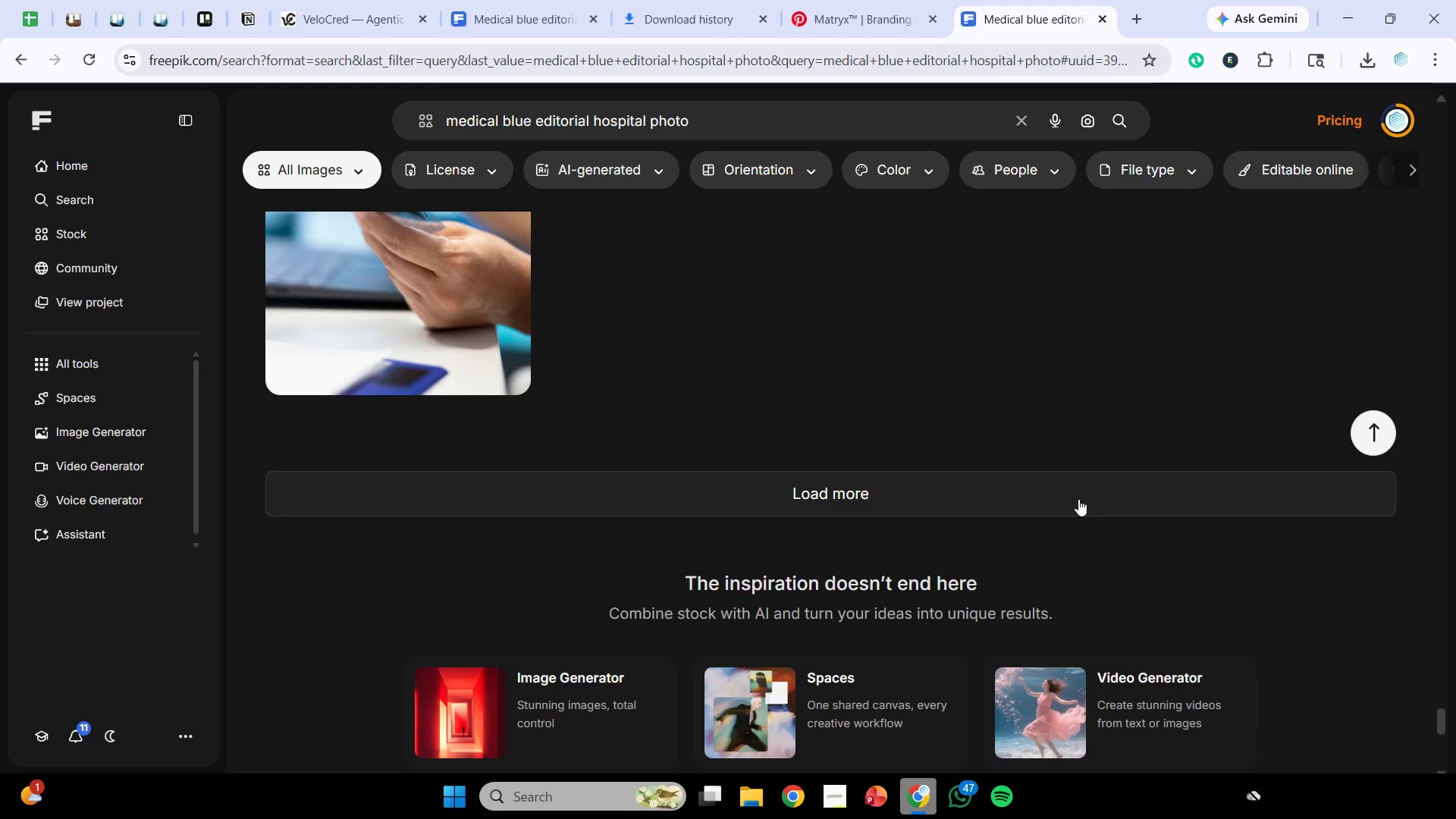 
left_click([1078, 494])
 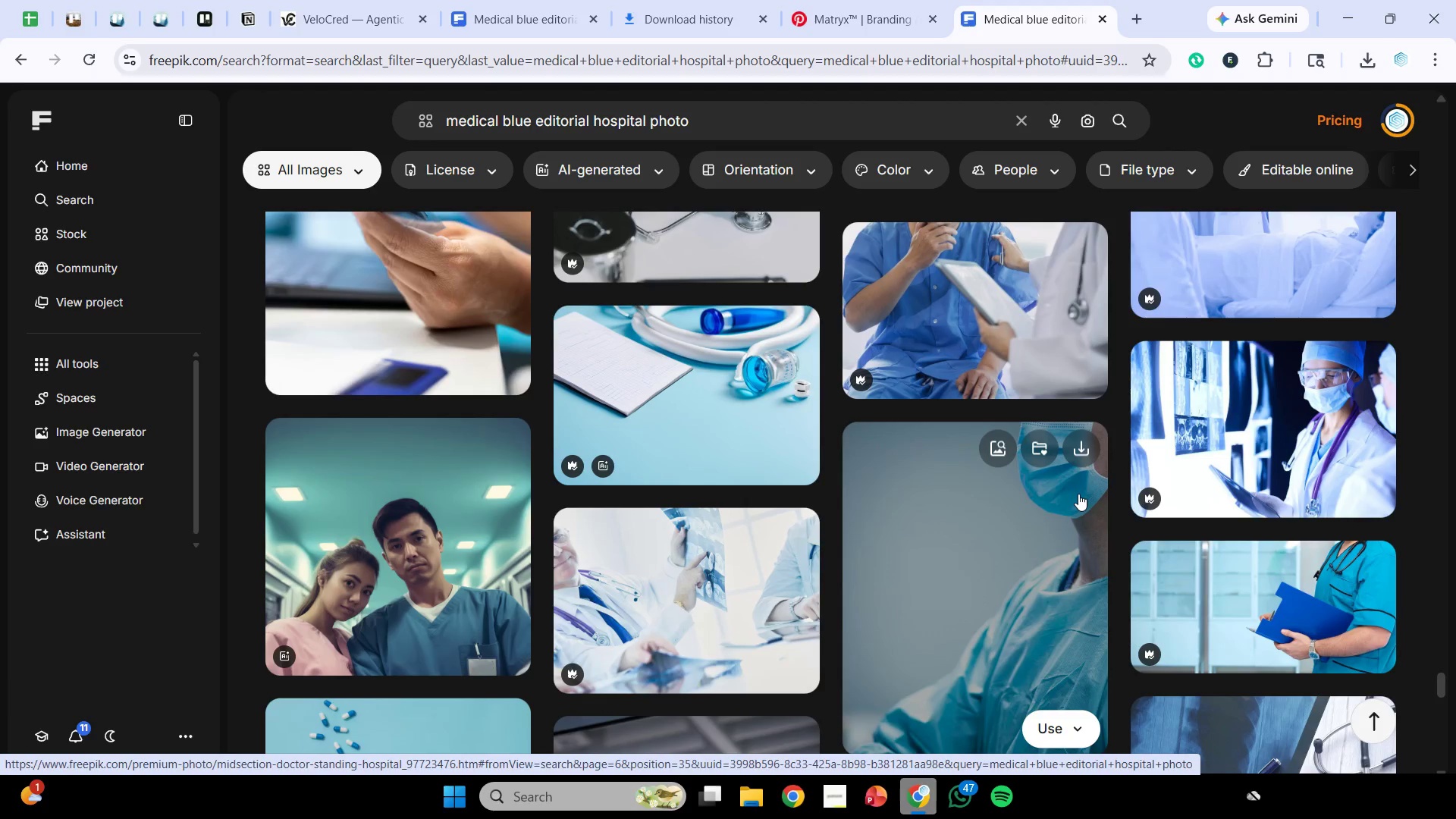 
wait(19.66)
 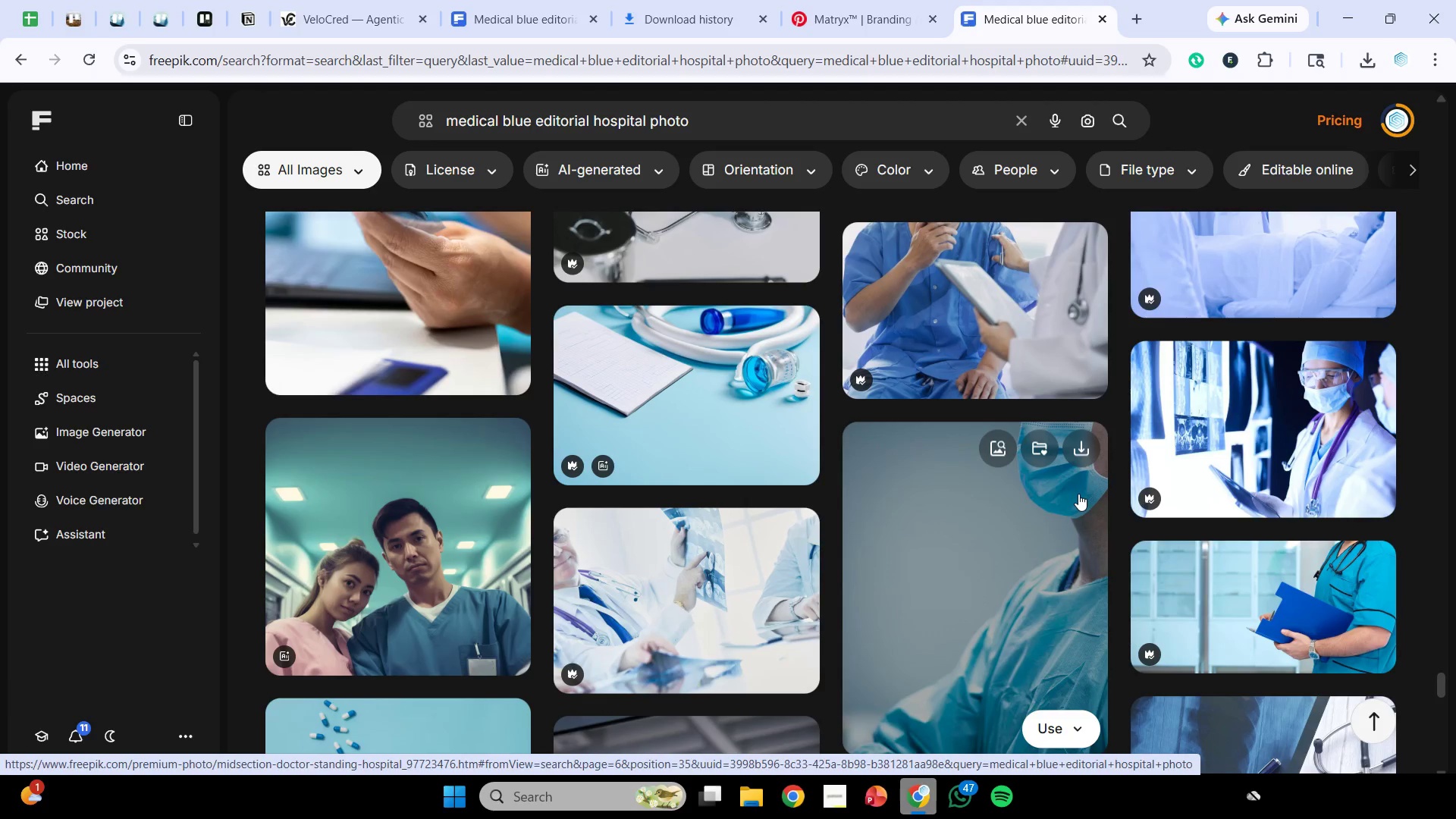 
scroll: coordinate [1116, 506], scroll_direction: down, amount: 11.0
 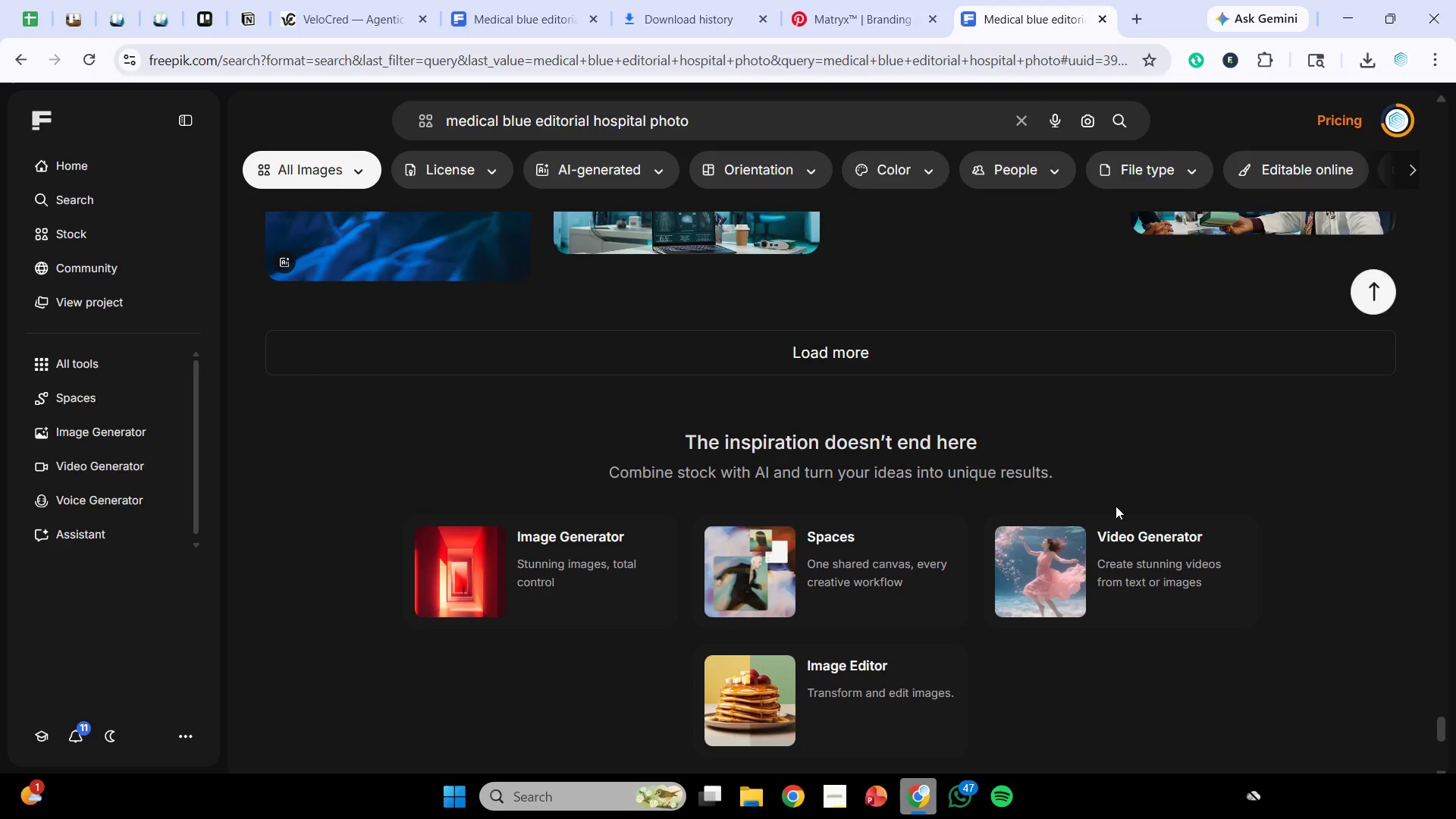 
wait(44.01)
 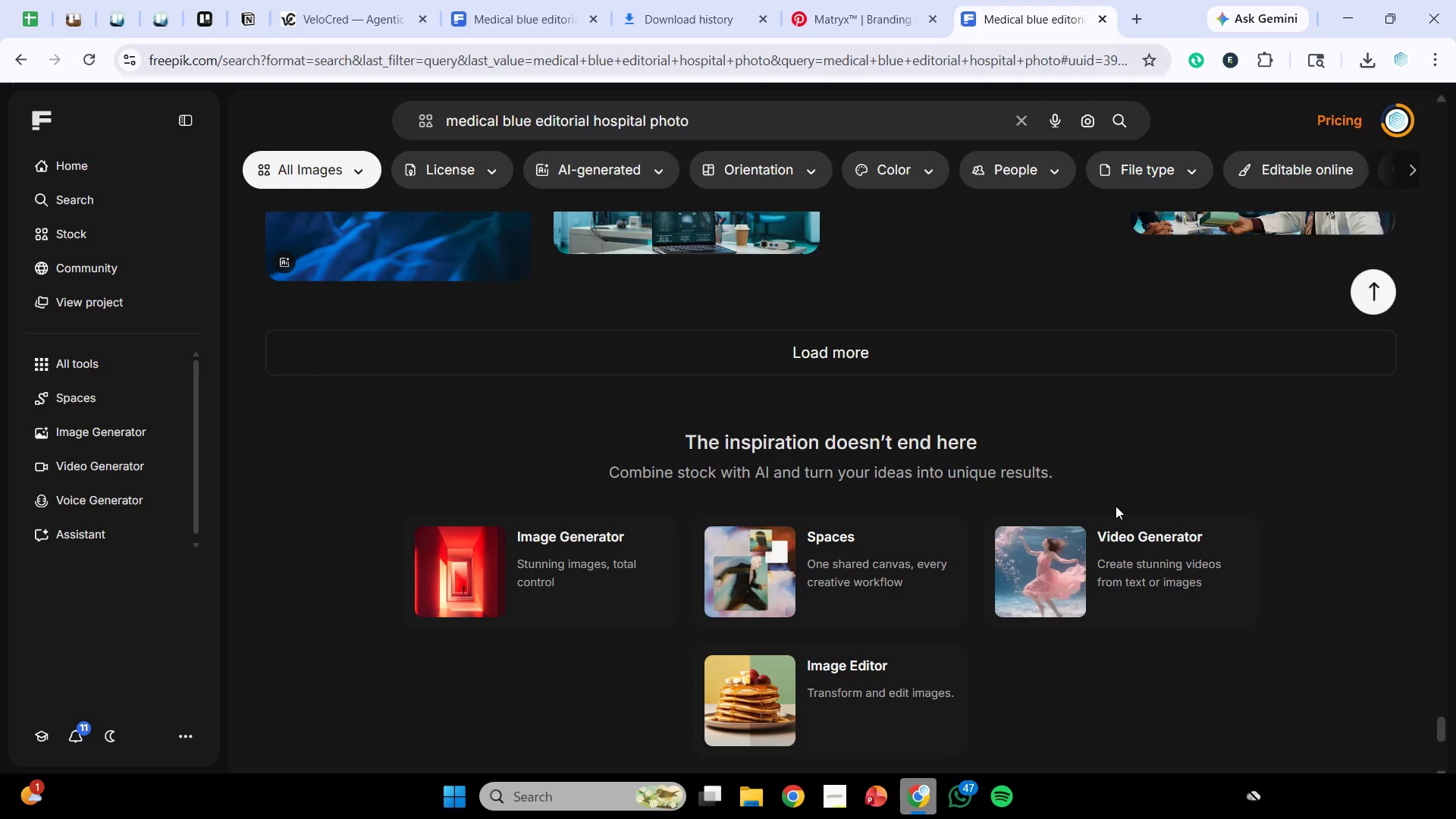 
left_click([867, 348])
 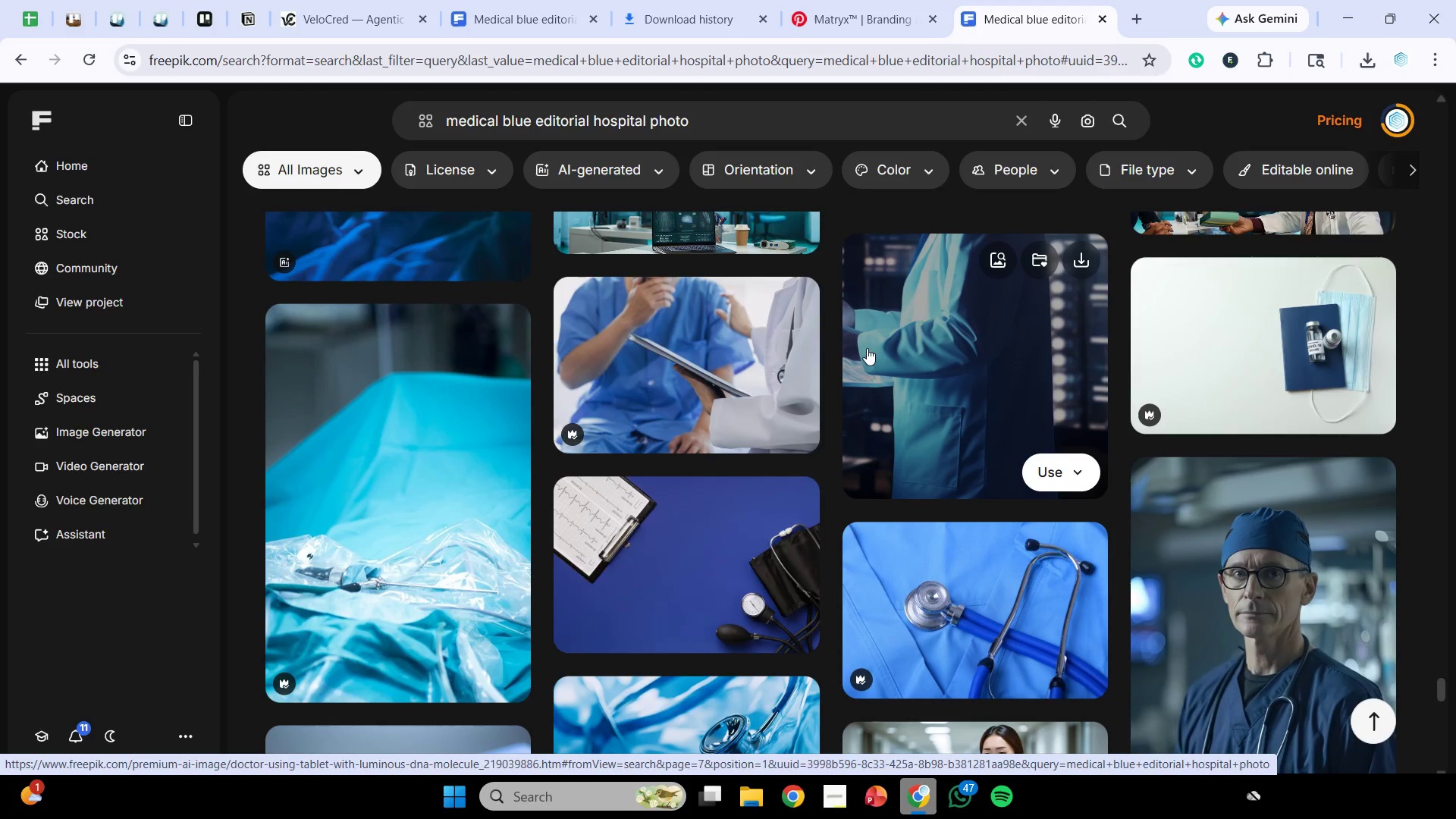 
wait(9.94)
 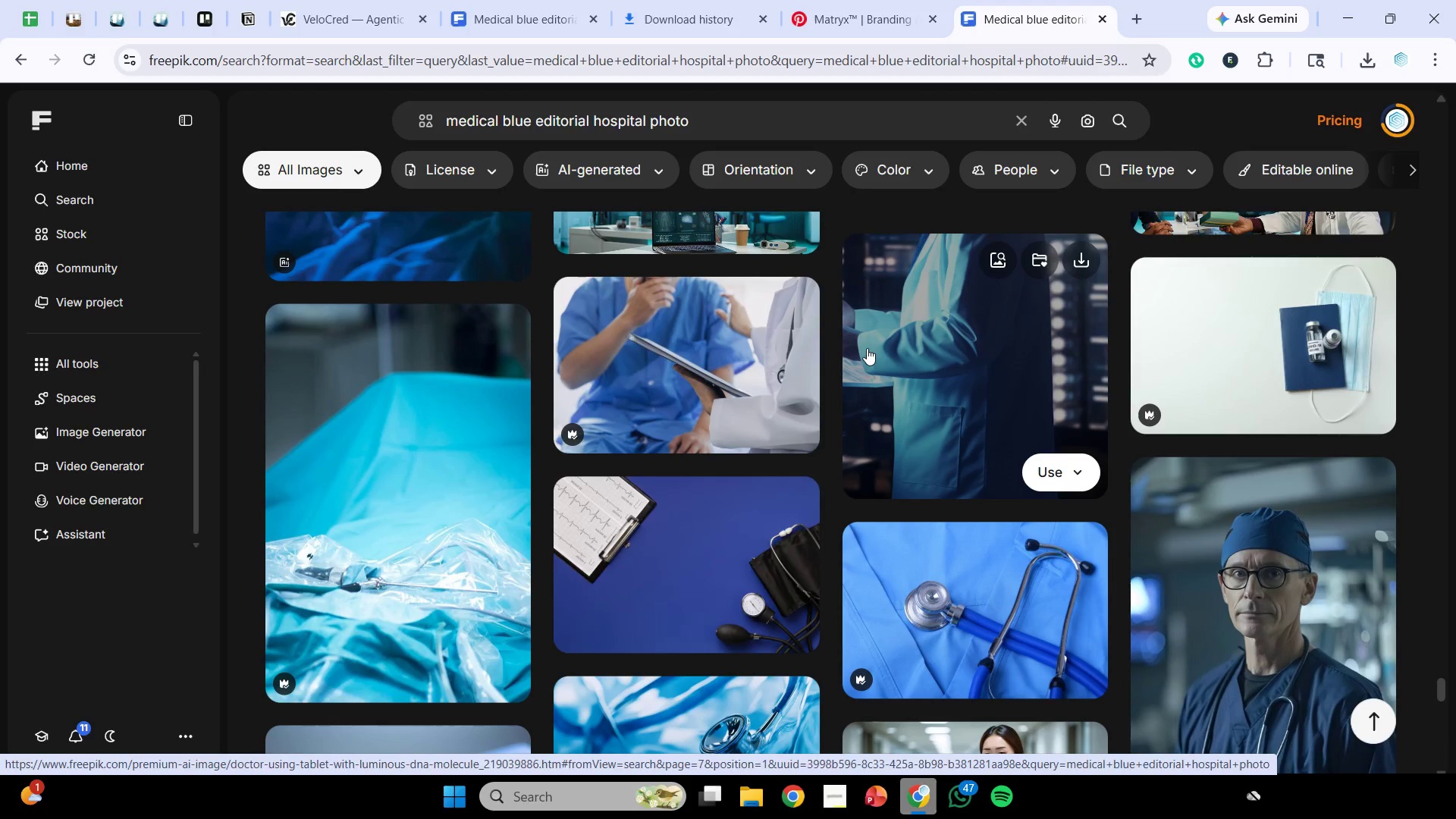 
scroll: coordinate [867, 356], scroll_direction: down, amount: 1.0
 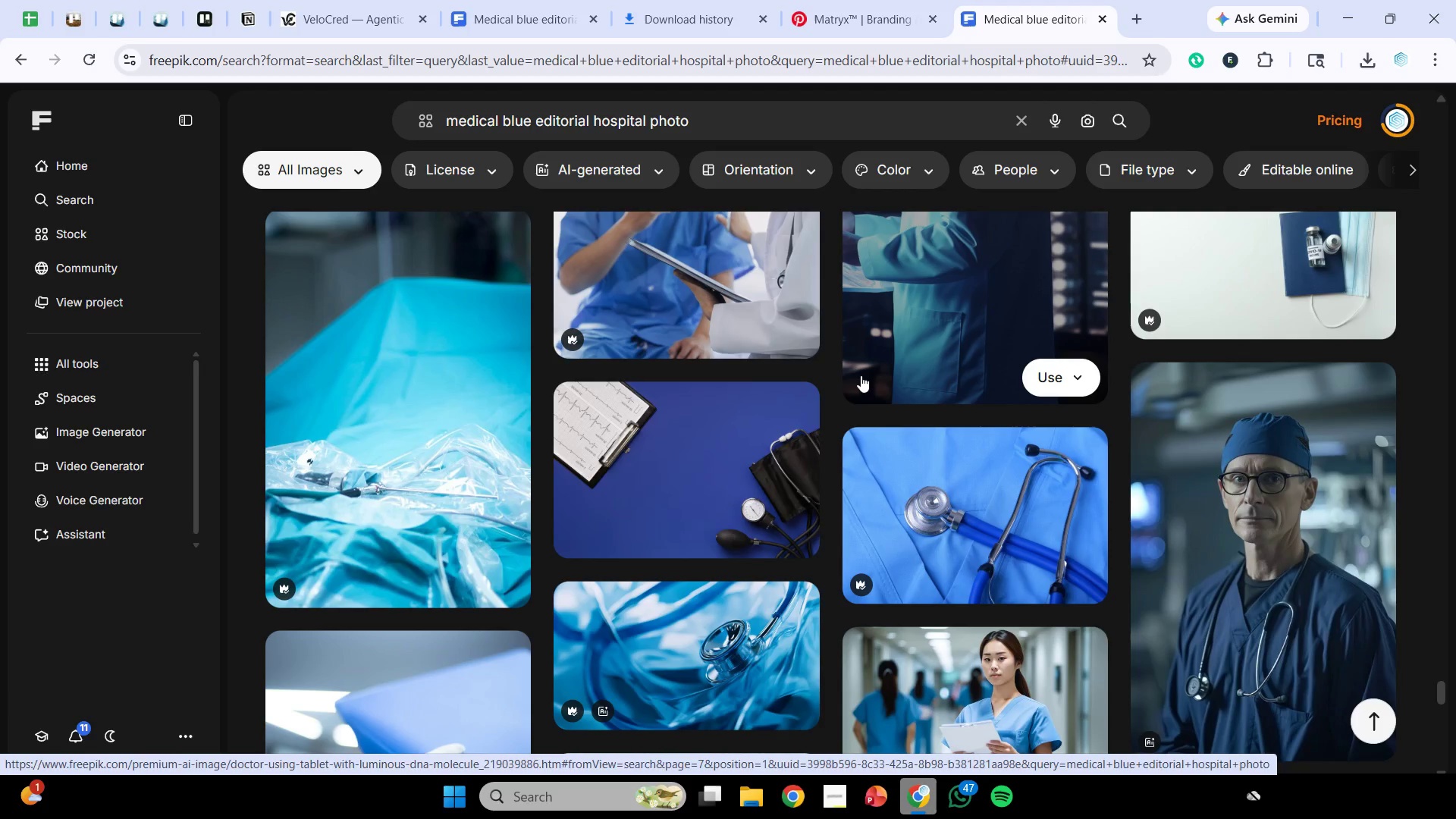 
wait(10.65)
 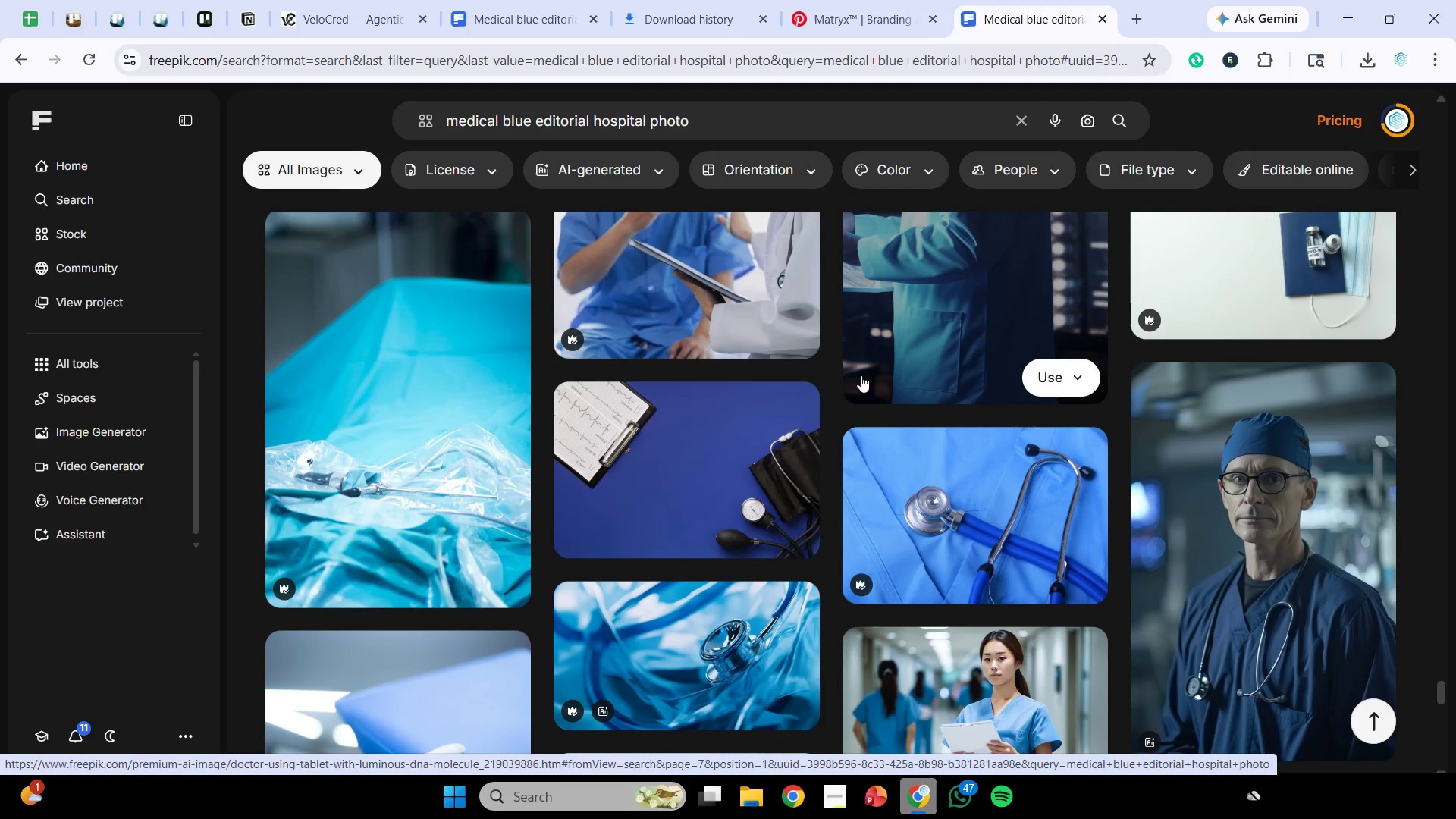 
scroll: coordinate [852, 391], scroll_direction: down, amount: 1.0
 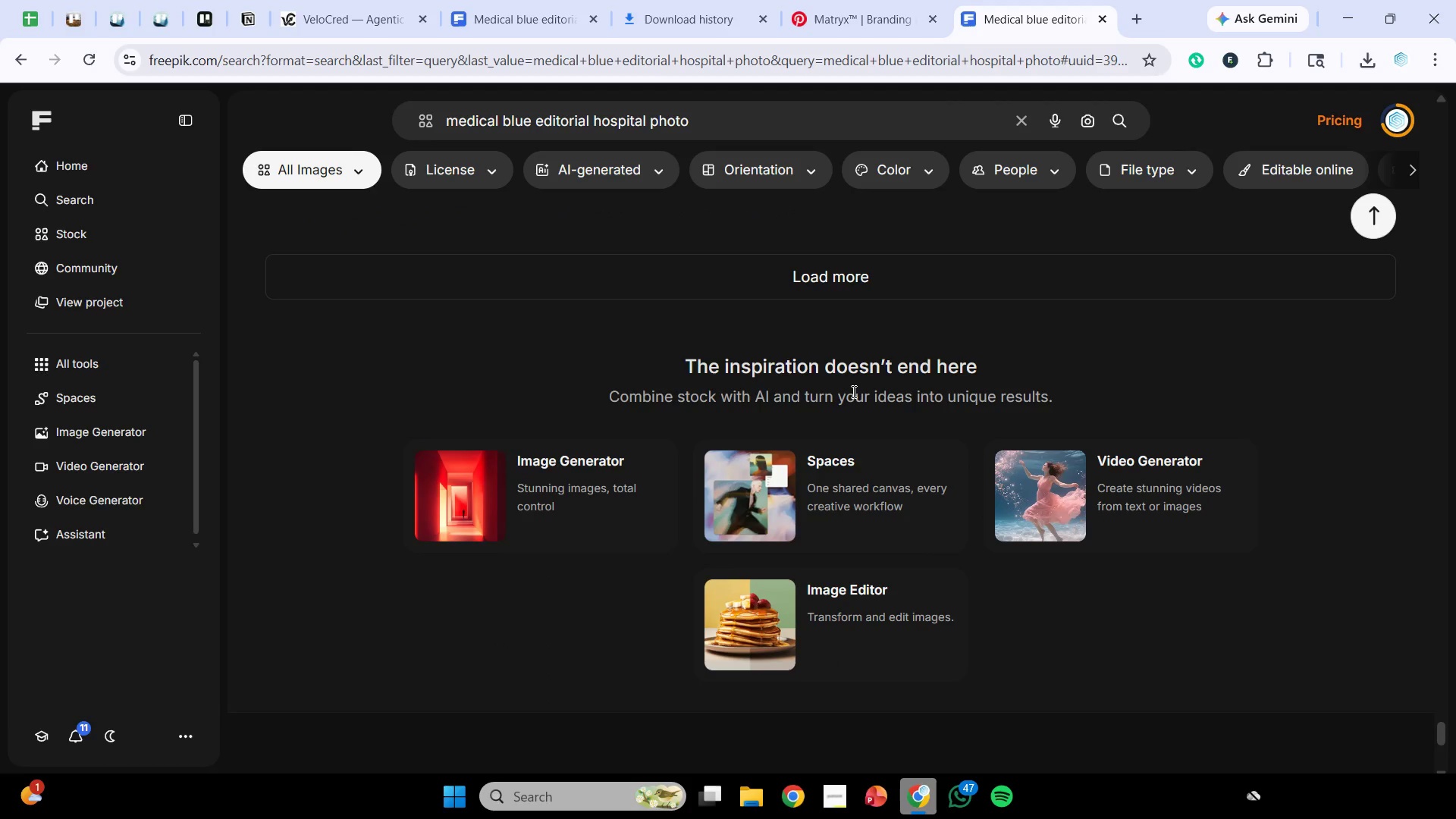 
wait(8.52)
 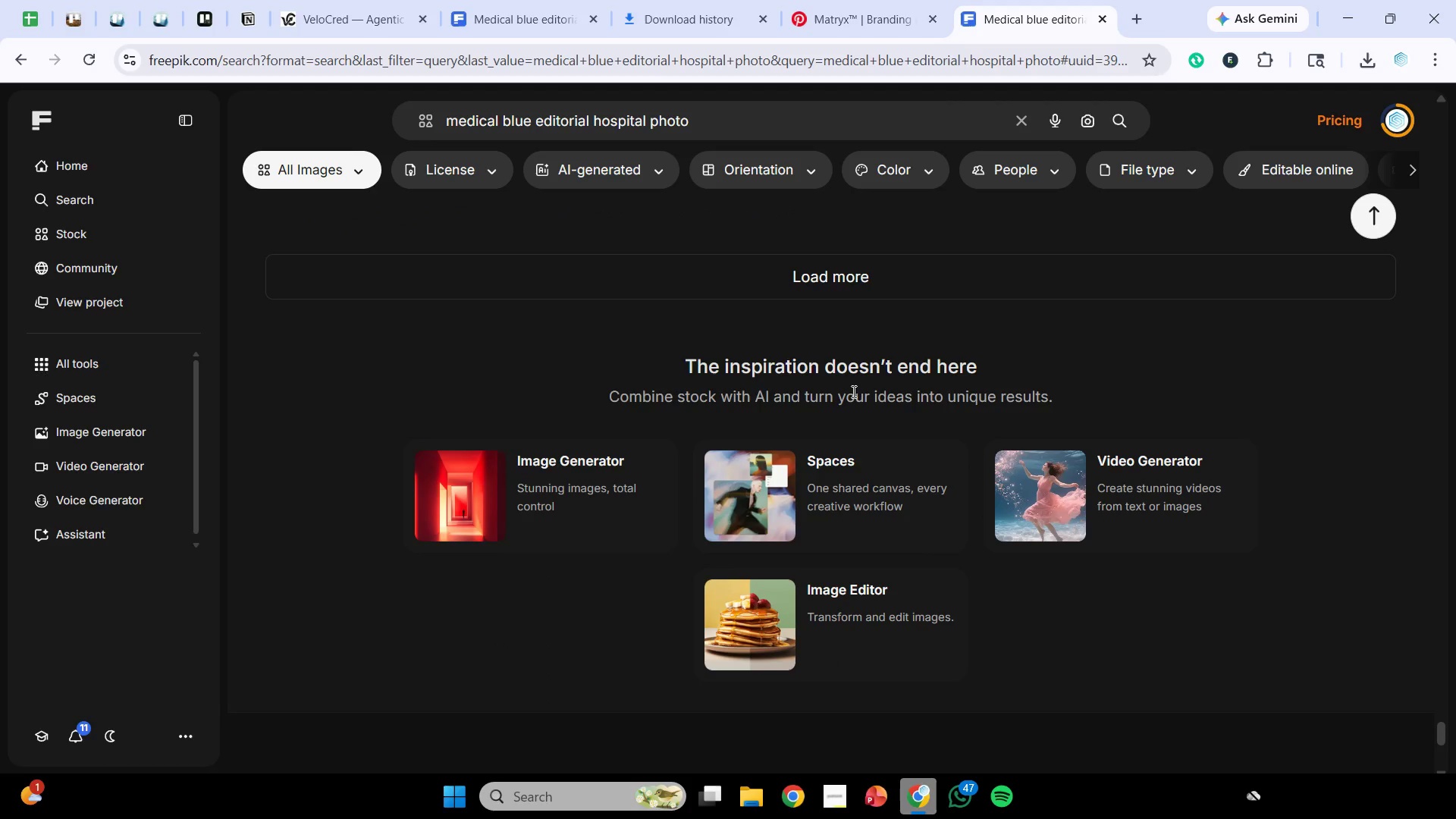 
scroll: coordinate [852, 391], scroll_direction: down, amount: 1.0
 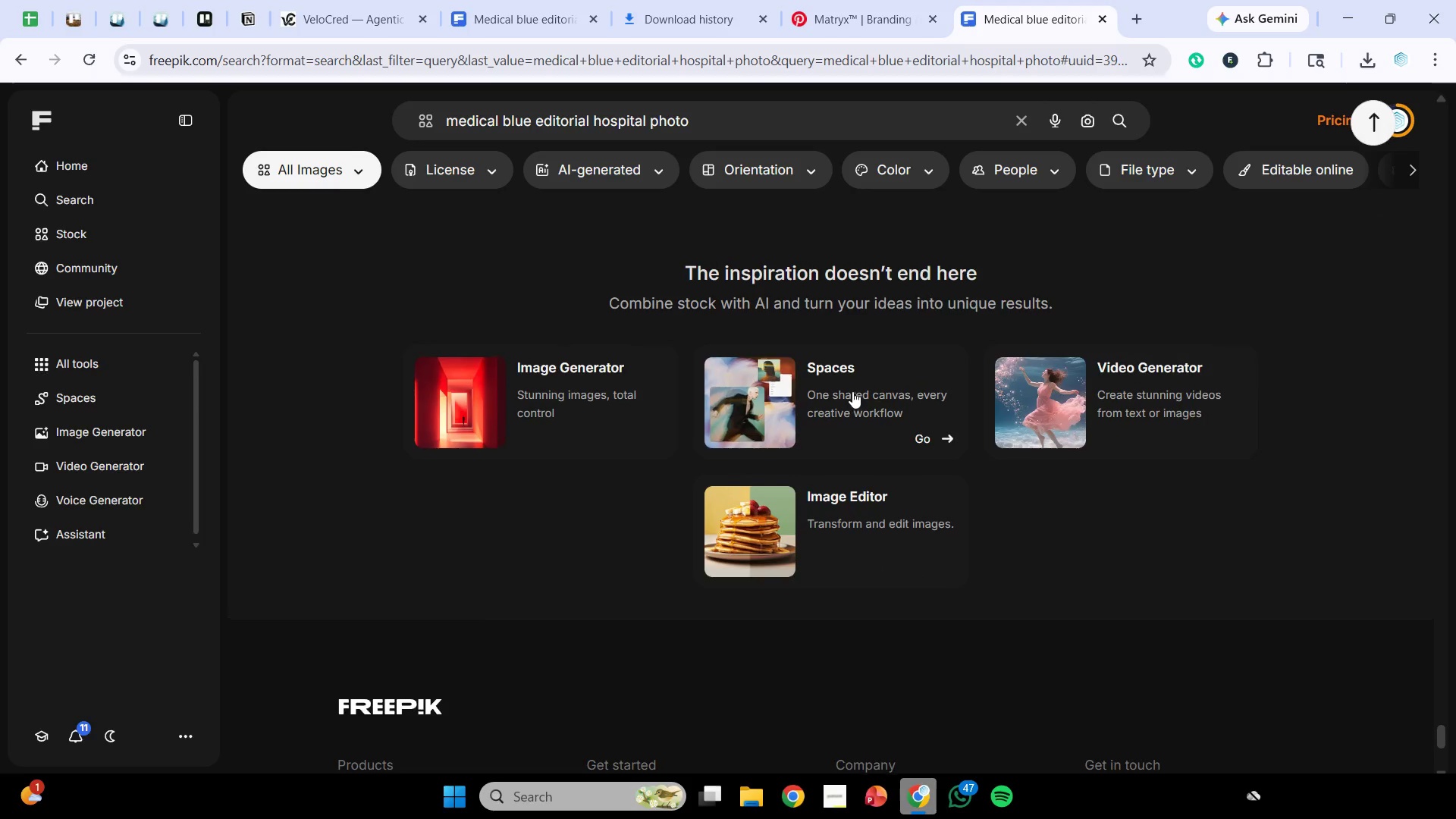 
scroll: coordinate [854, 385], scroll_direction: up, amount: 2.0
 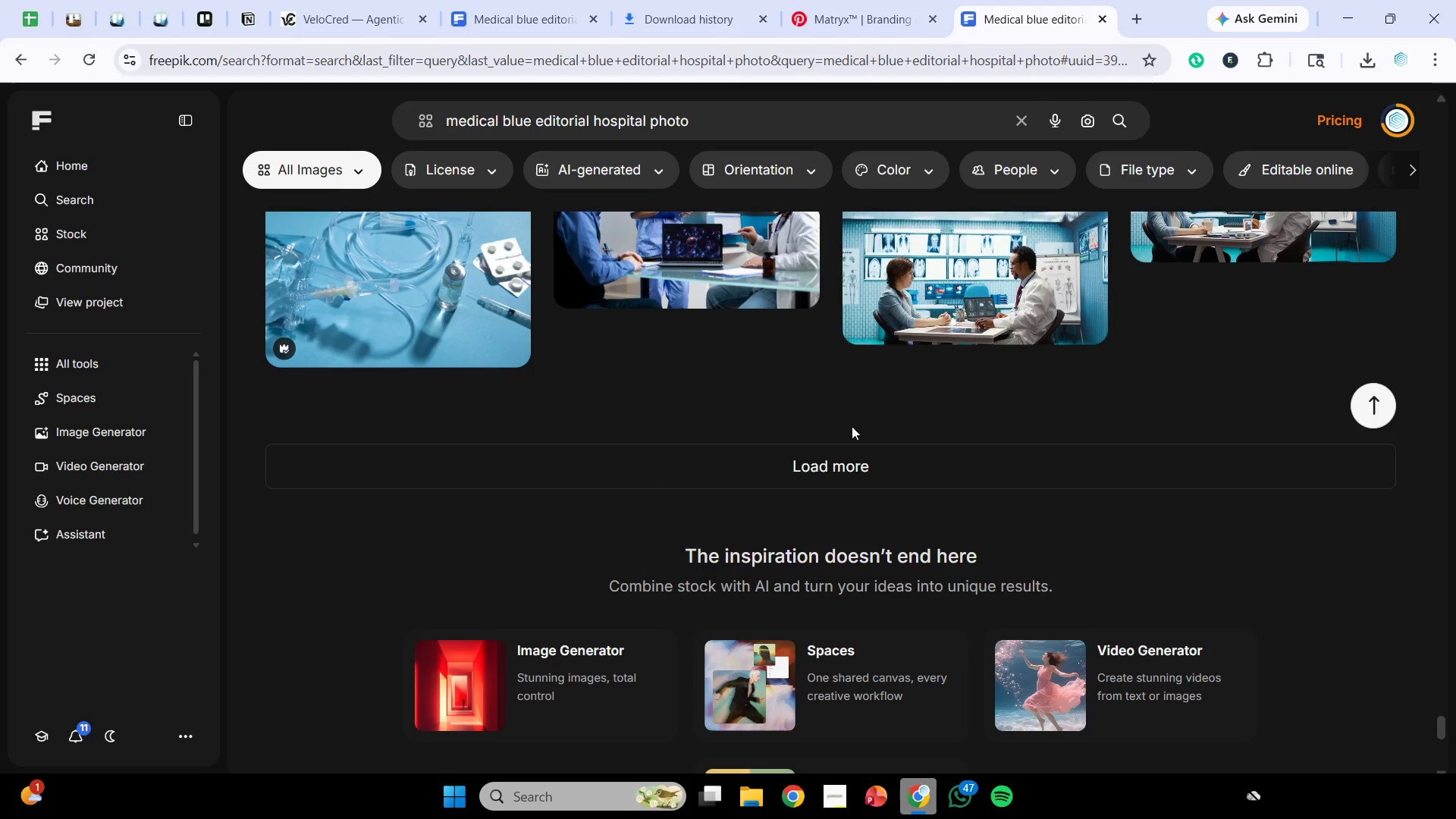 
left_click([851, 438])
 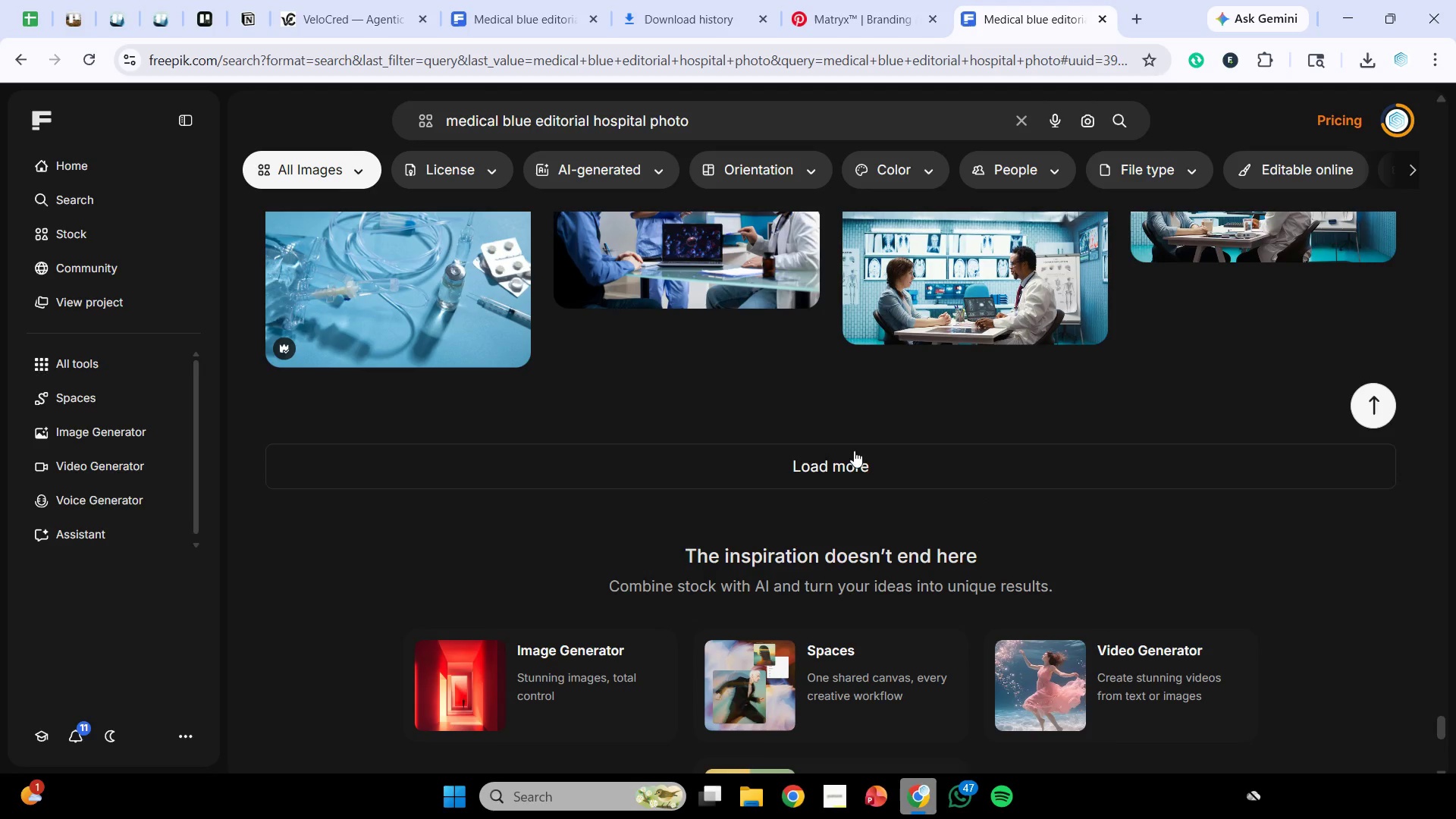 
left_click([860, 472])
 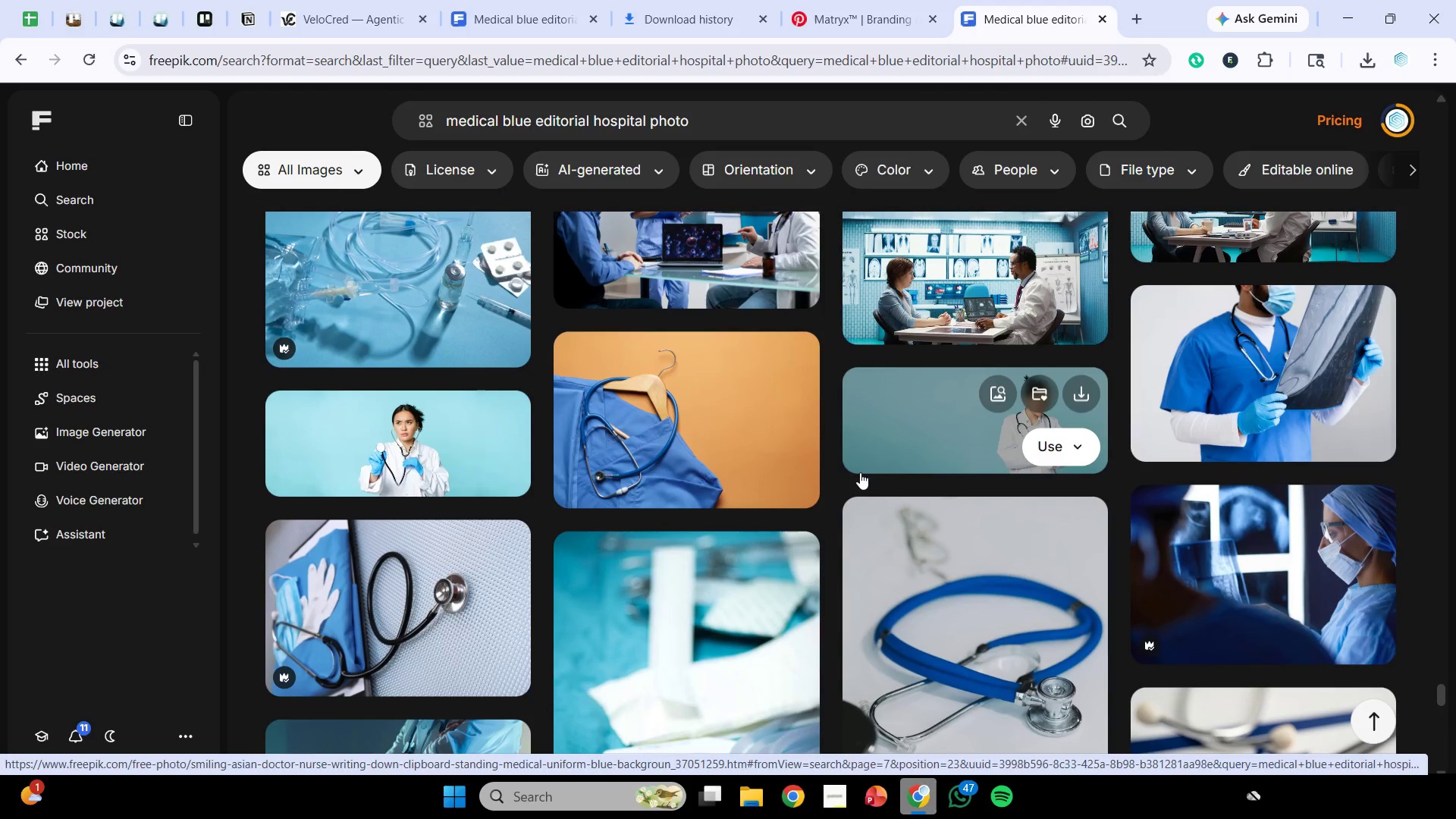 
wait(5.86)
 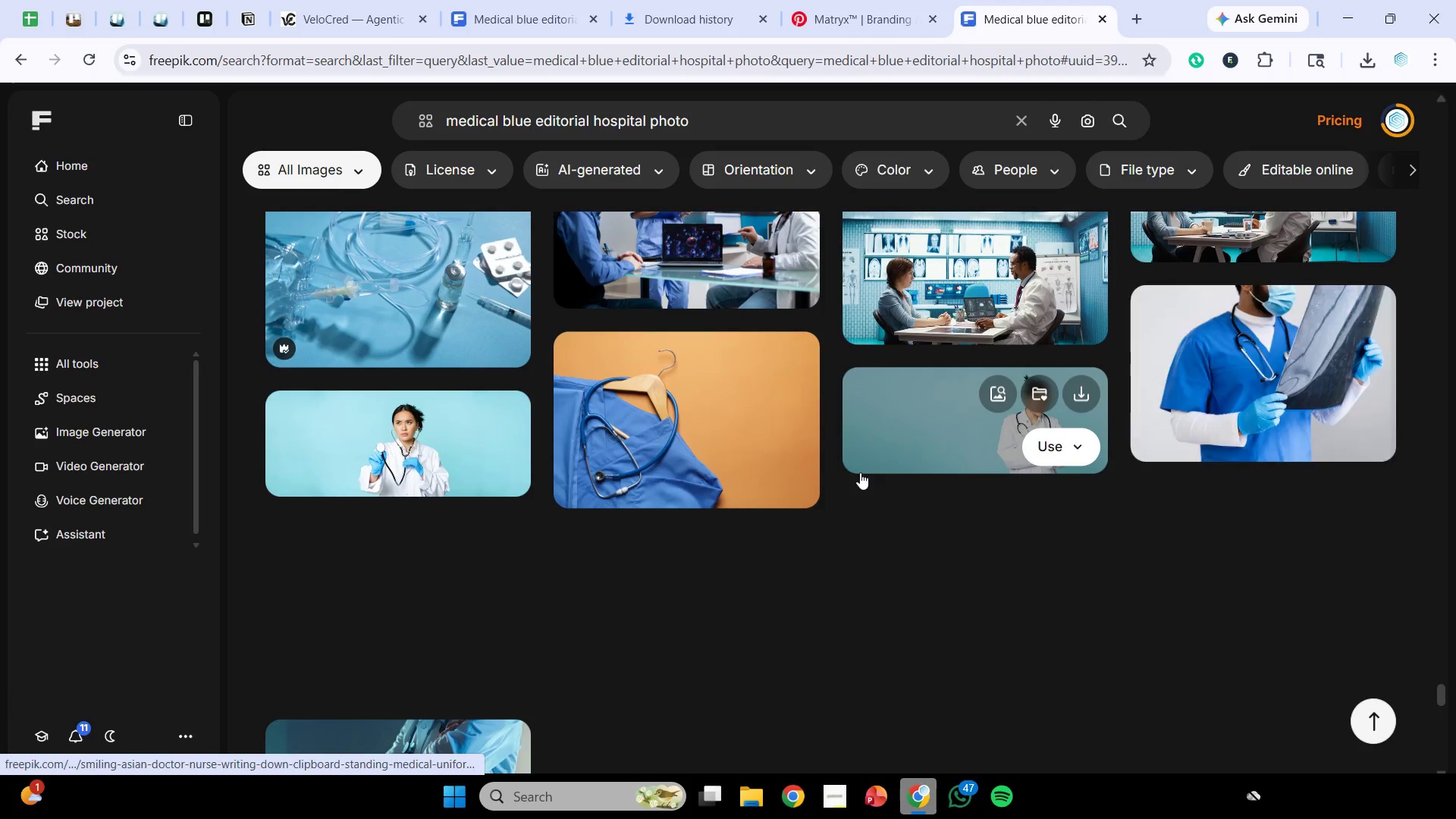 
scroll: coordinate [927, 481], scroll_direction: none, amount: 0.0
 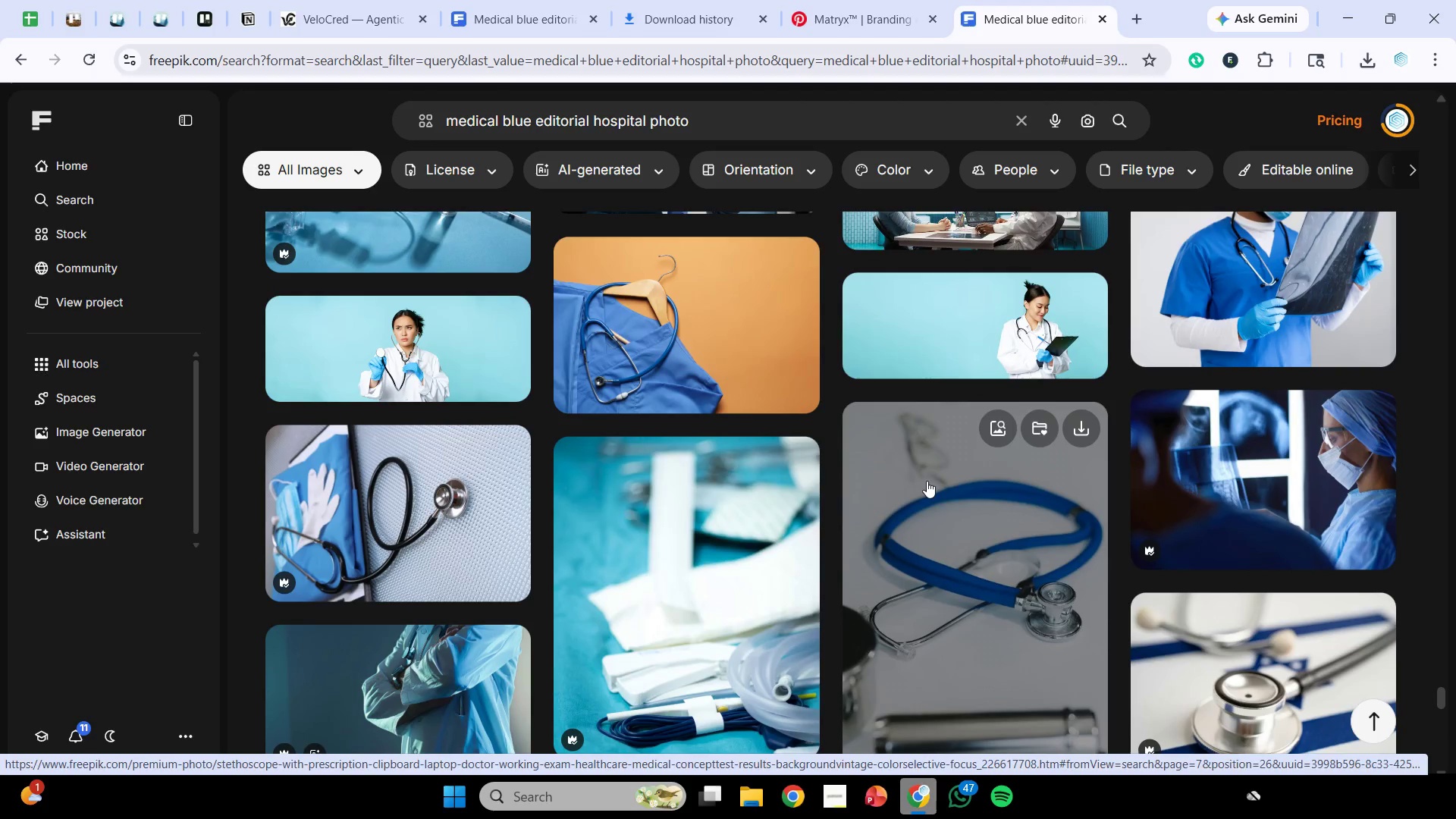 
scroll: coordinate [926, 485], scroll_direction: down, amount: 2.0
 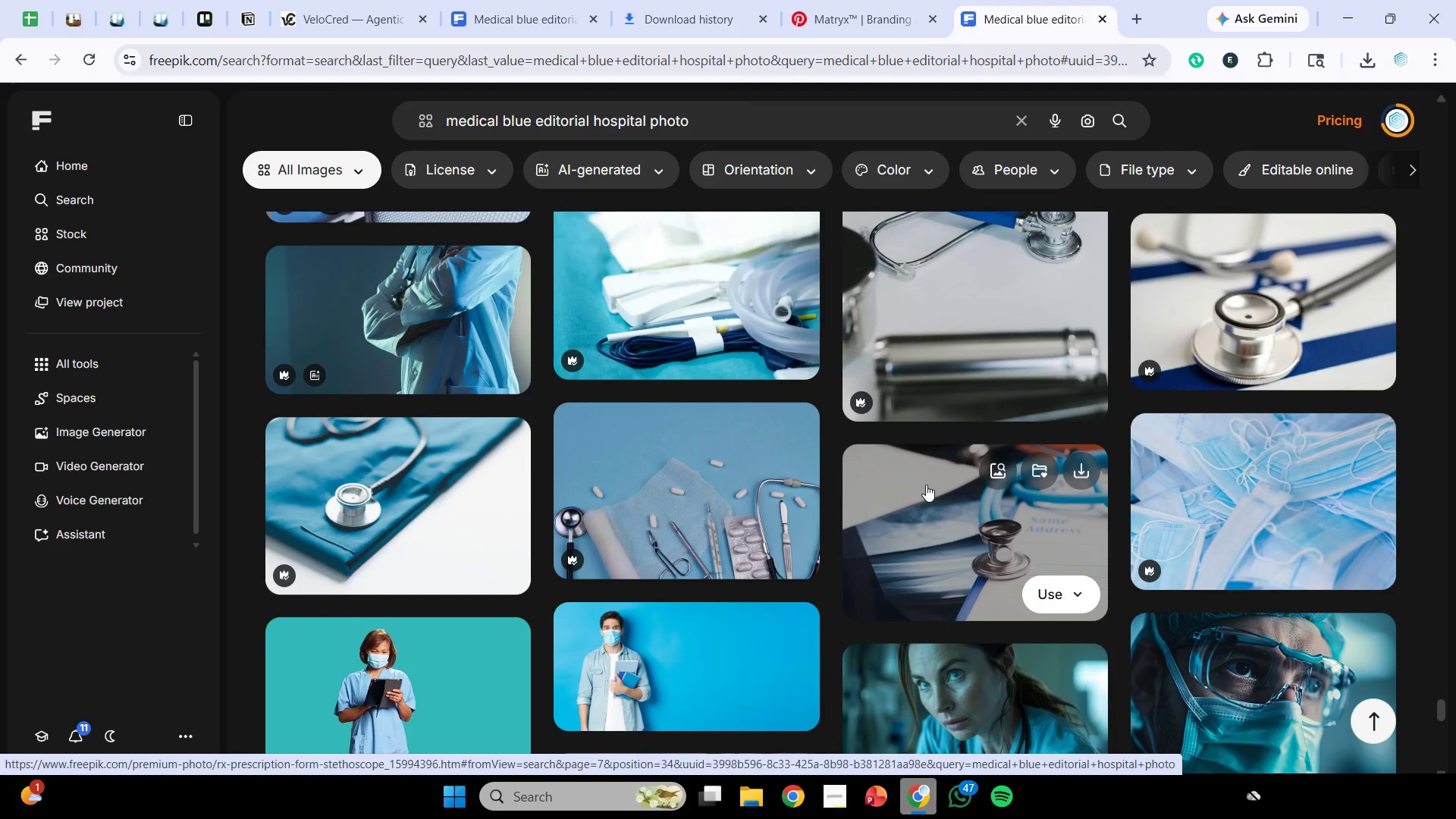 
wait(9.7)
 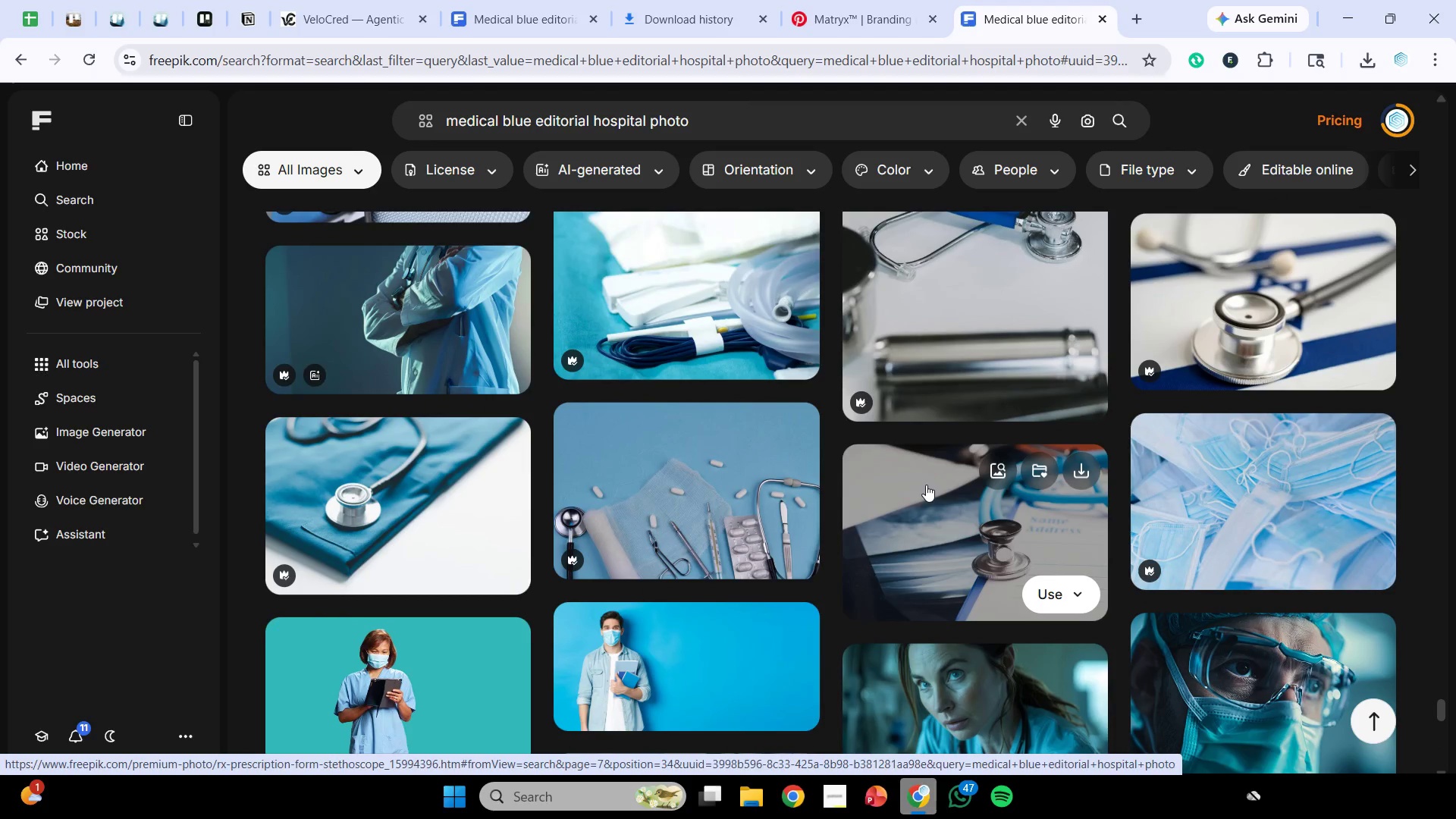 
scroll: coordinate [930, 510], scroll_direction: down, amount: 6.0
 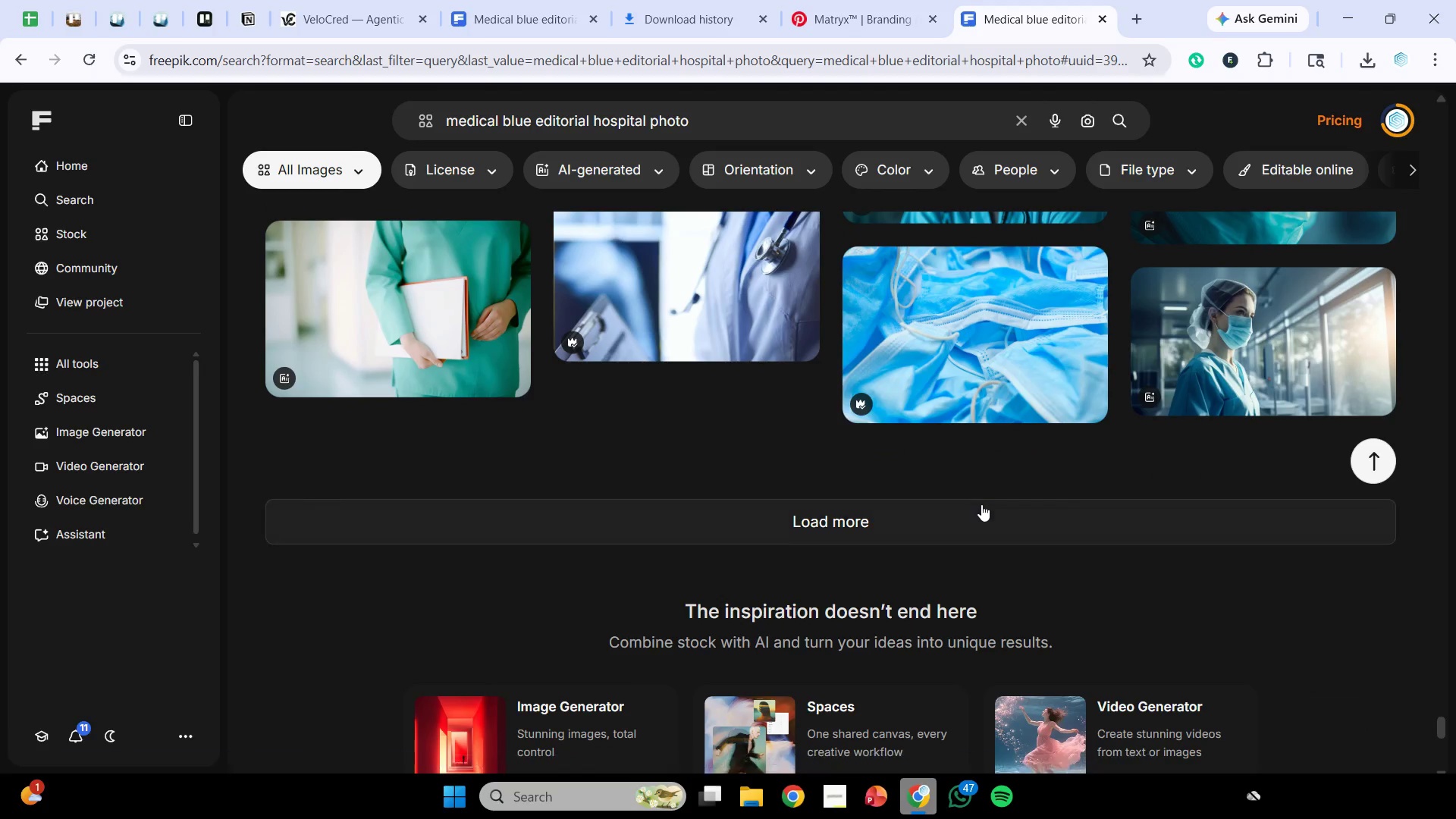 
left_click([981, 504])
 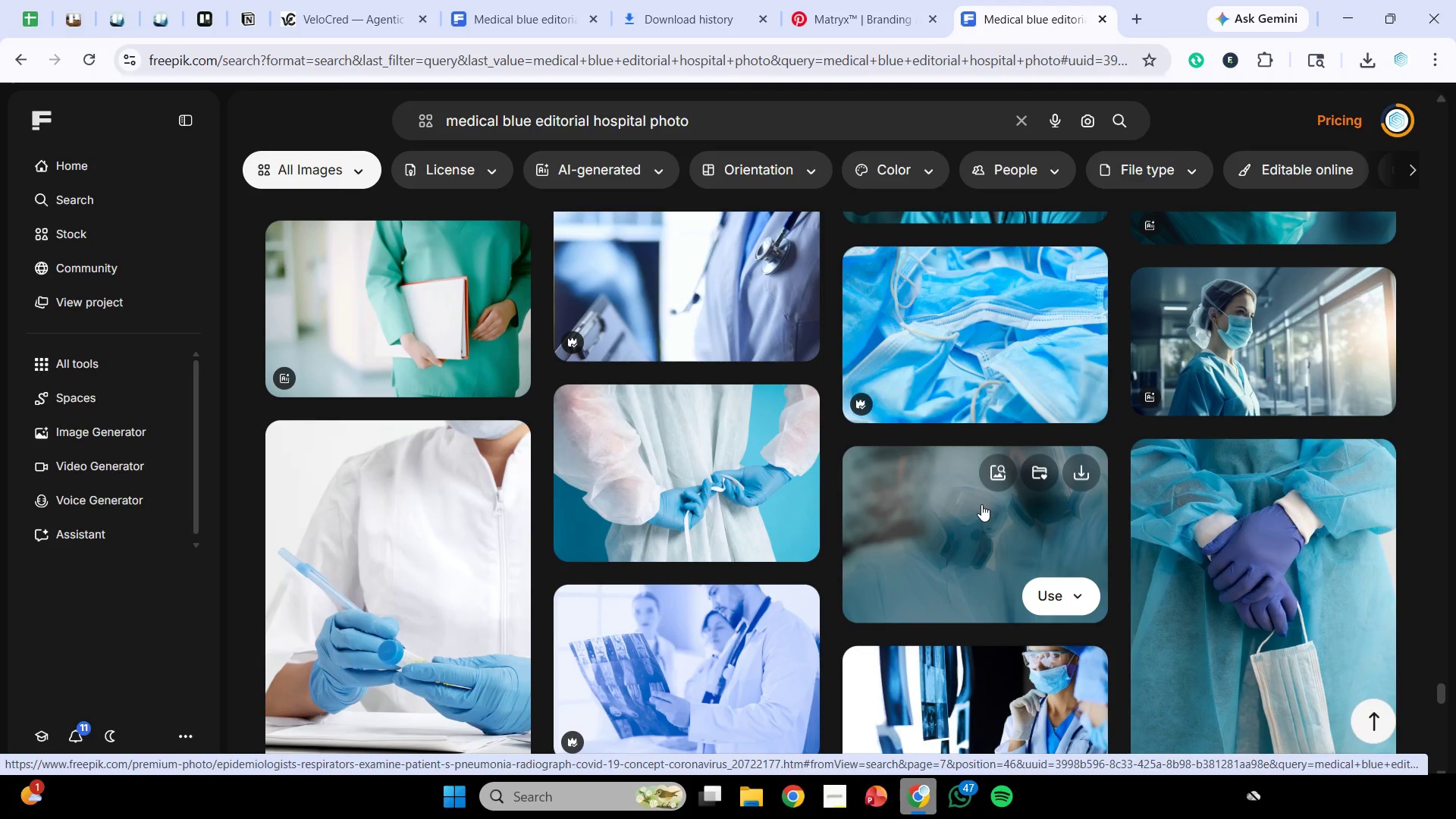 
wait(15.58)
 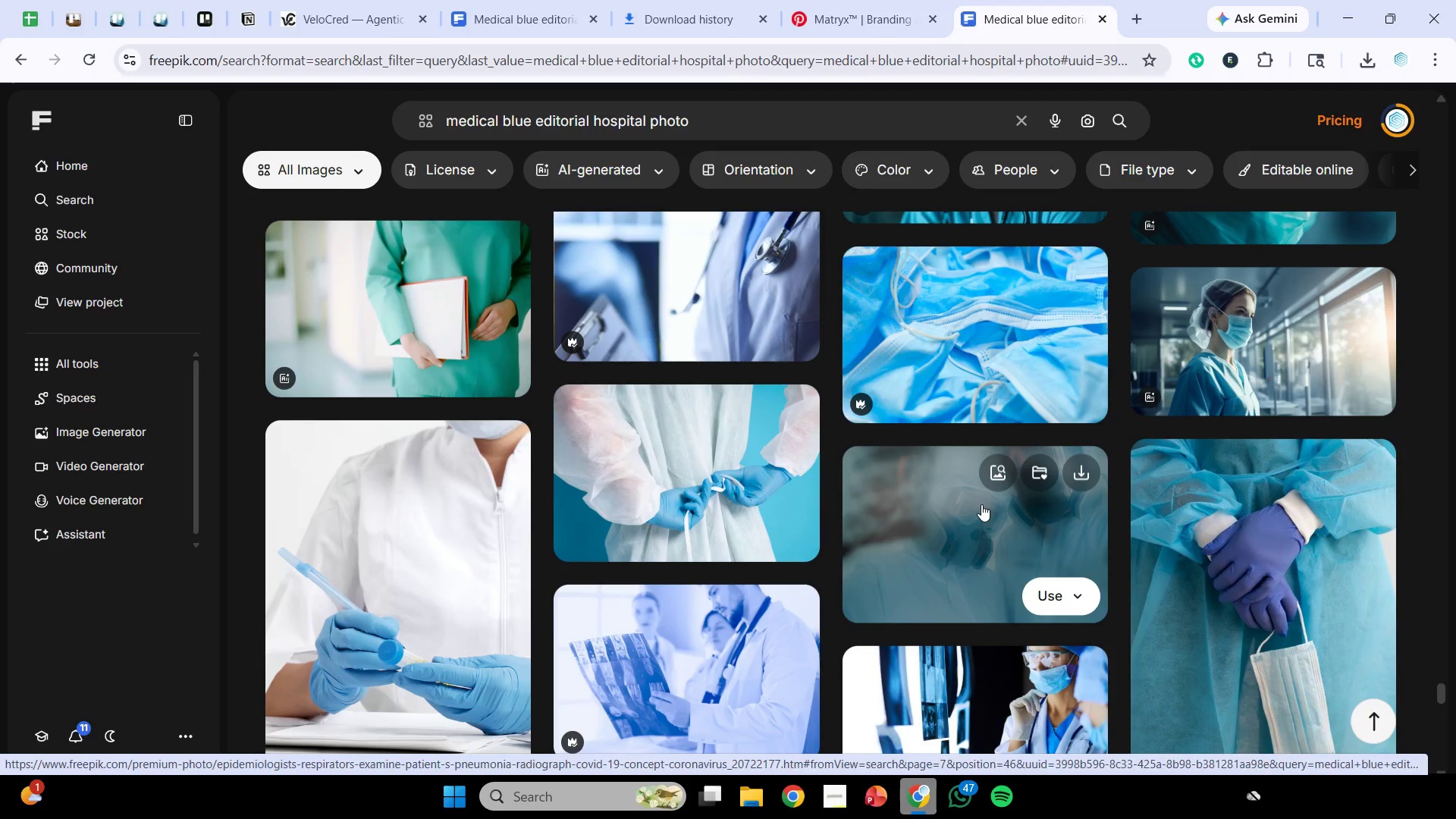 
scroll: coordinate [976, 532], scroll_direction: down, amount: 10.0
 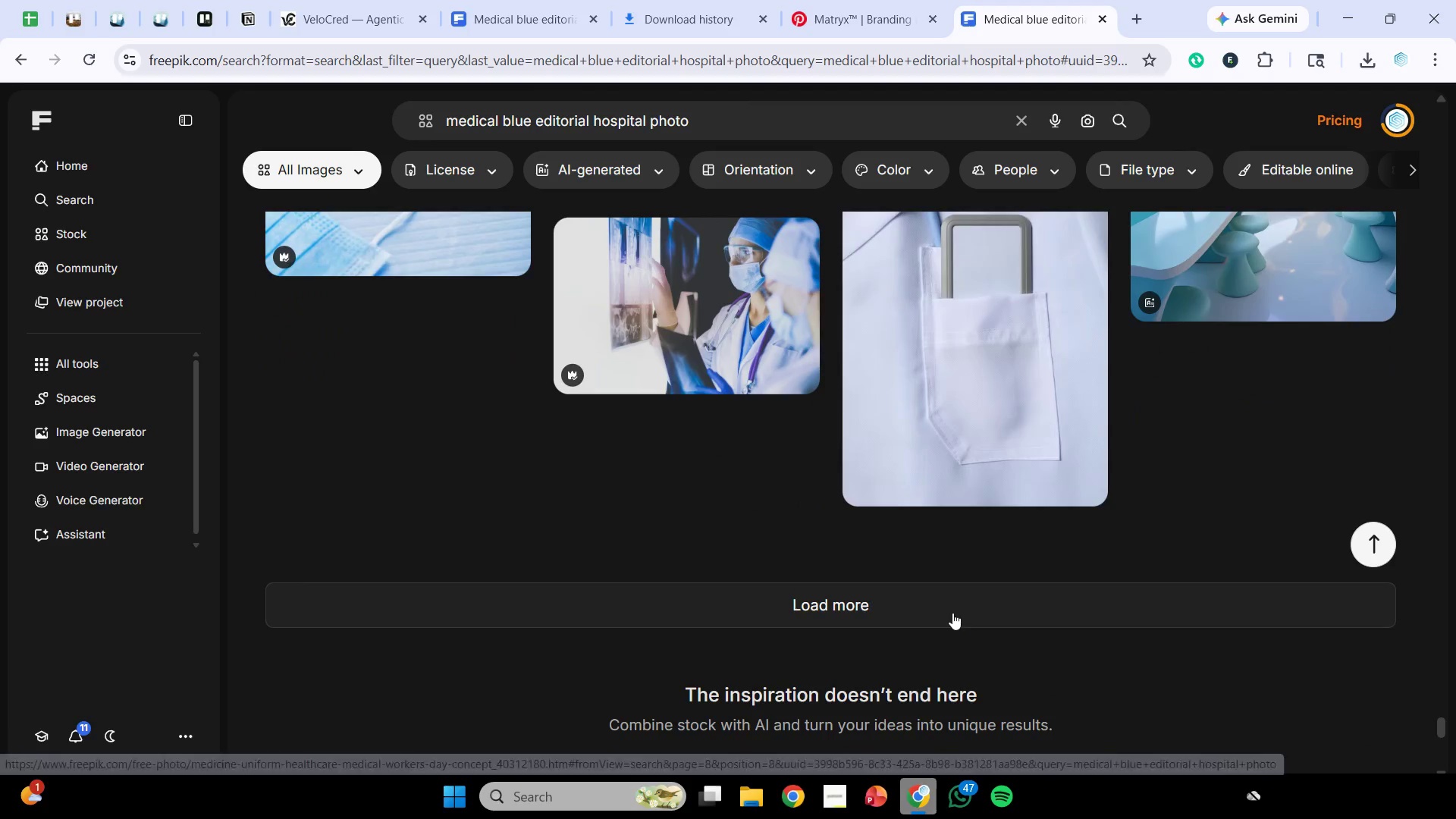 
left_click([952, 613])
 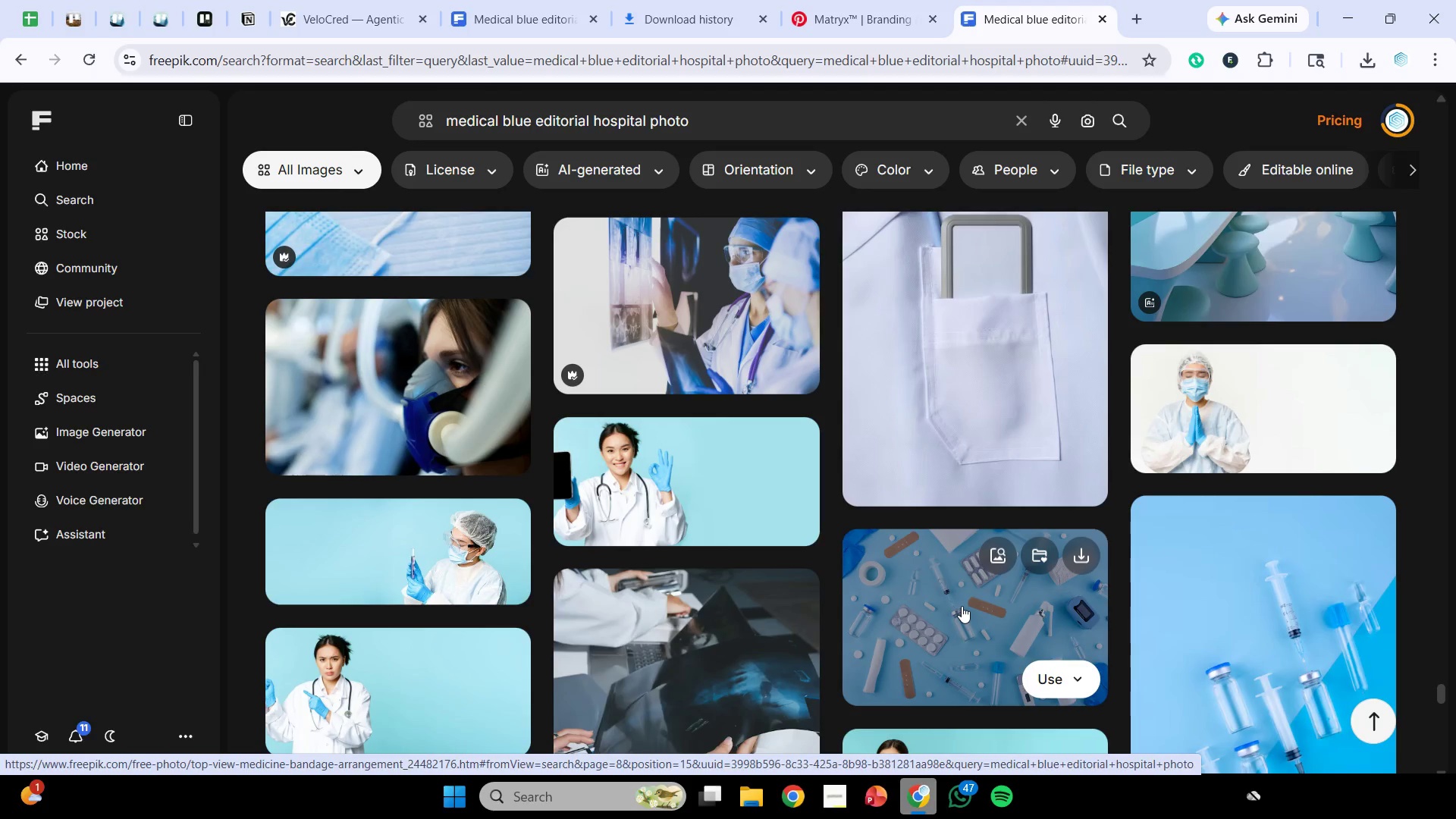 
wait(50.17)
 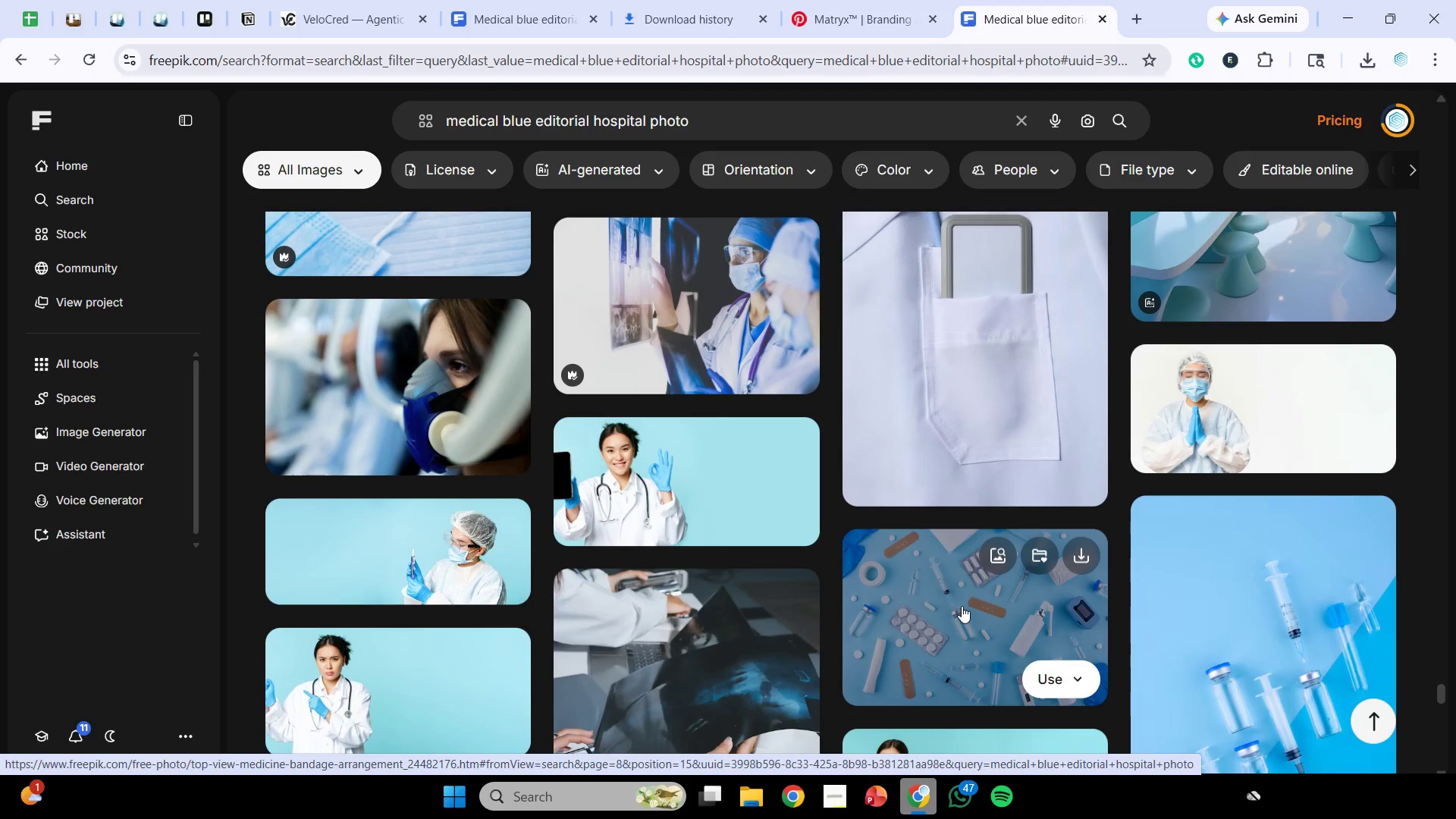 
scroll: coordinate [917, 447], scroll_direction: down, amount: 2.0
 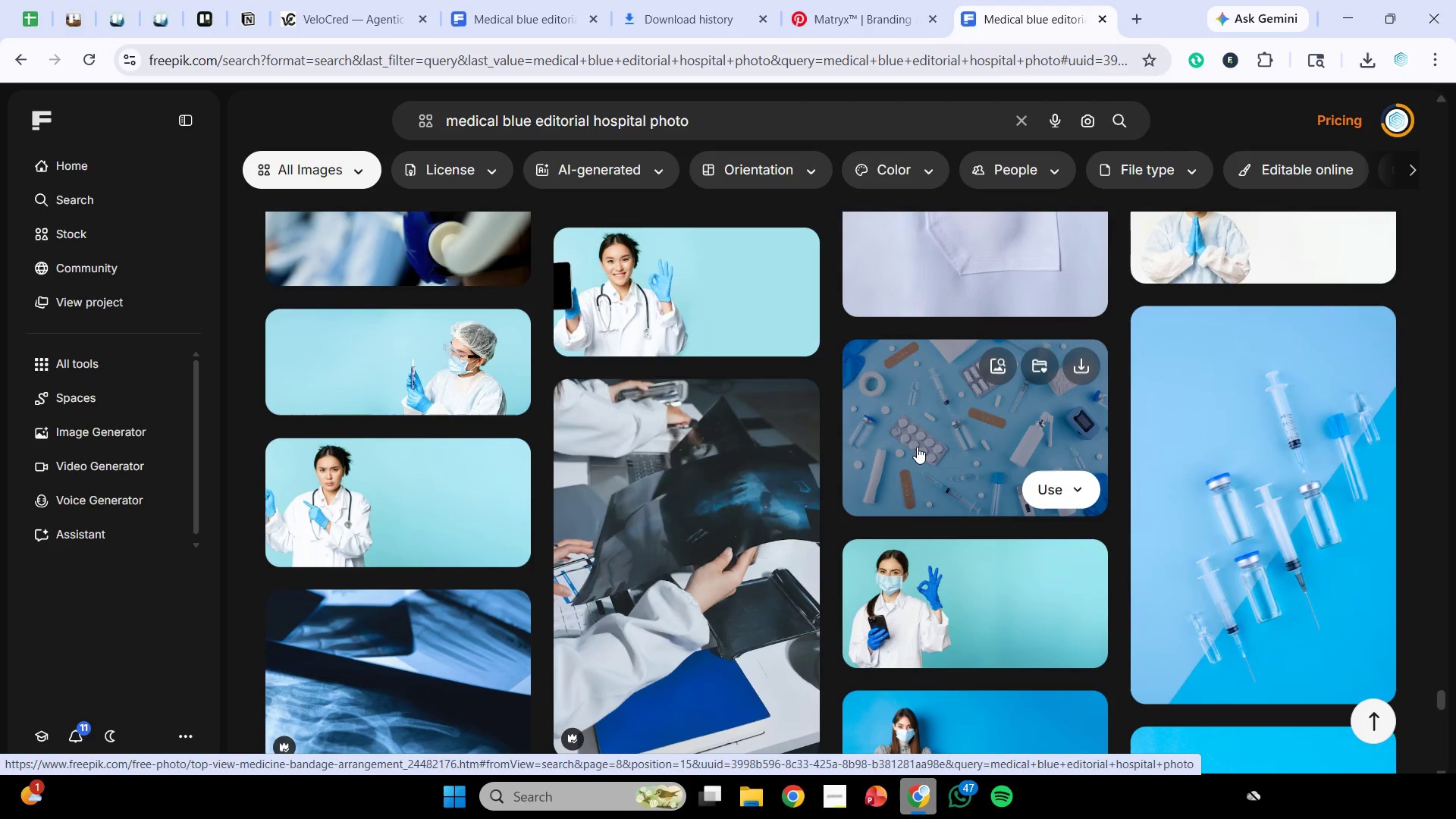 
wait(11.65)
 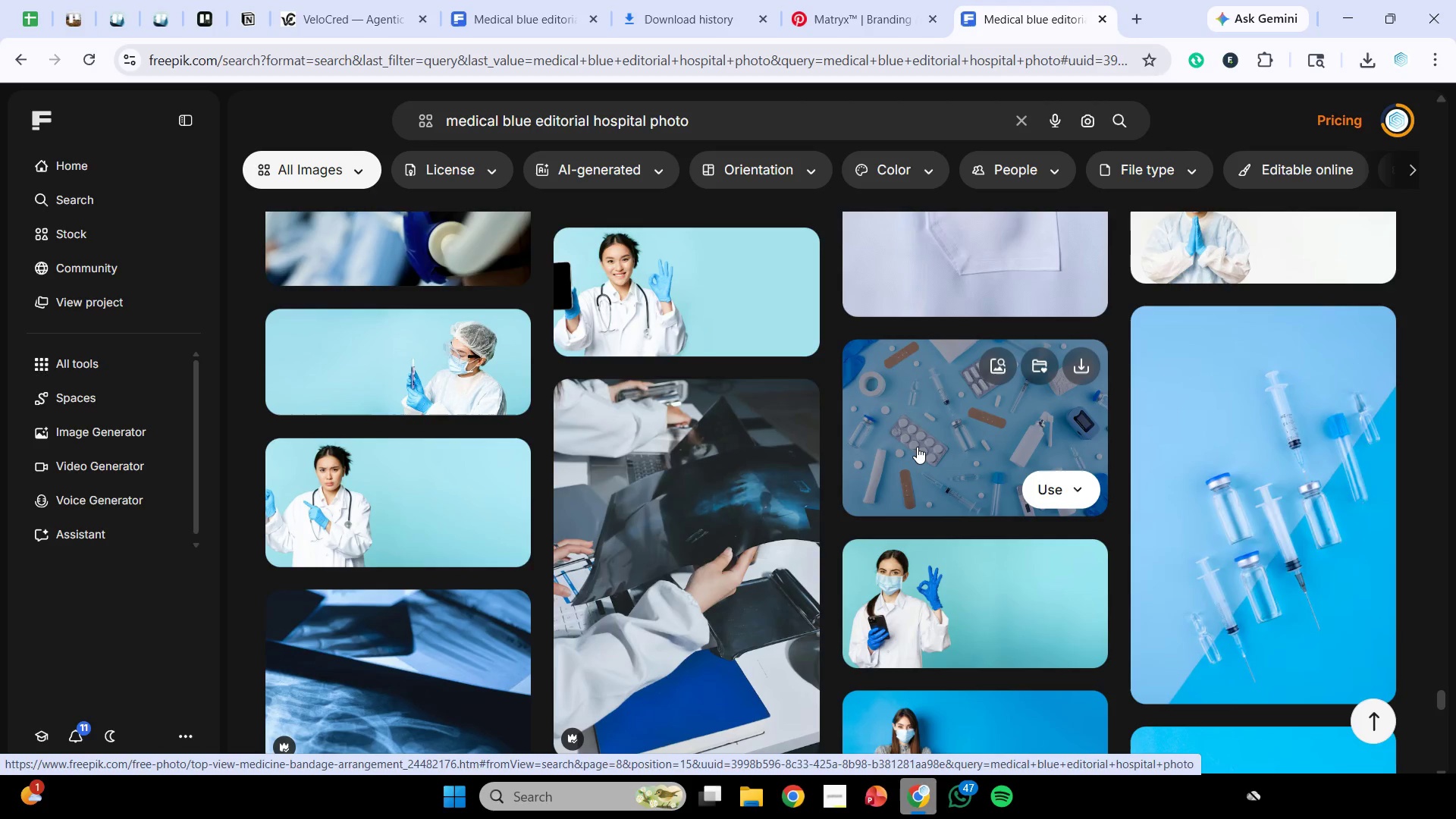 
scroll: coordinate [938, 522], scroll_direction: down, amount: 13.0
 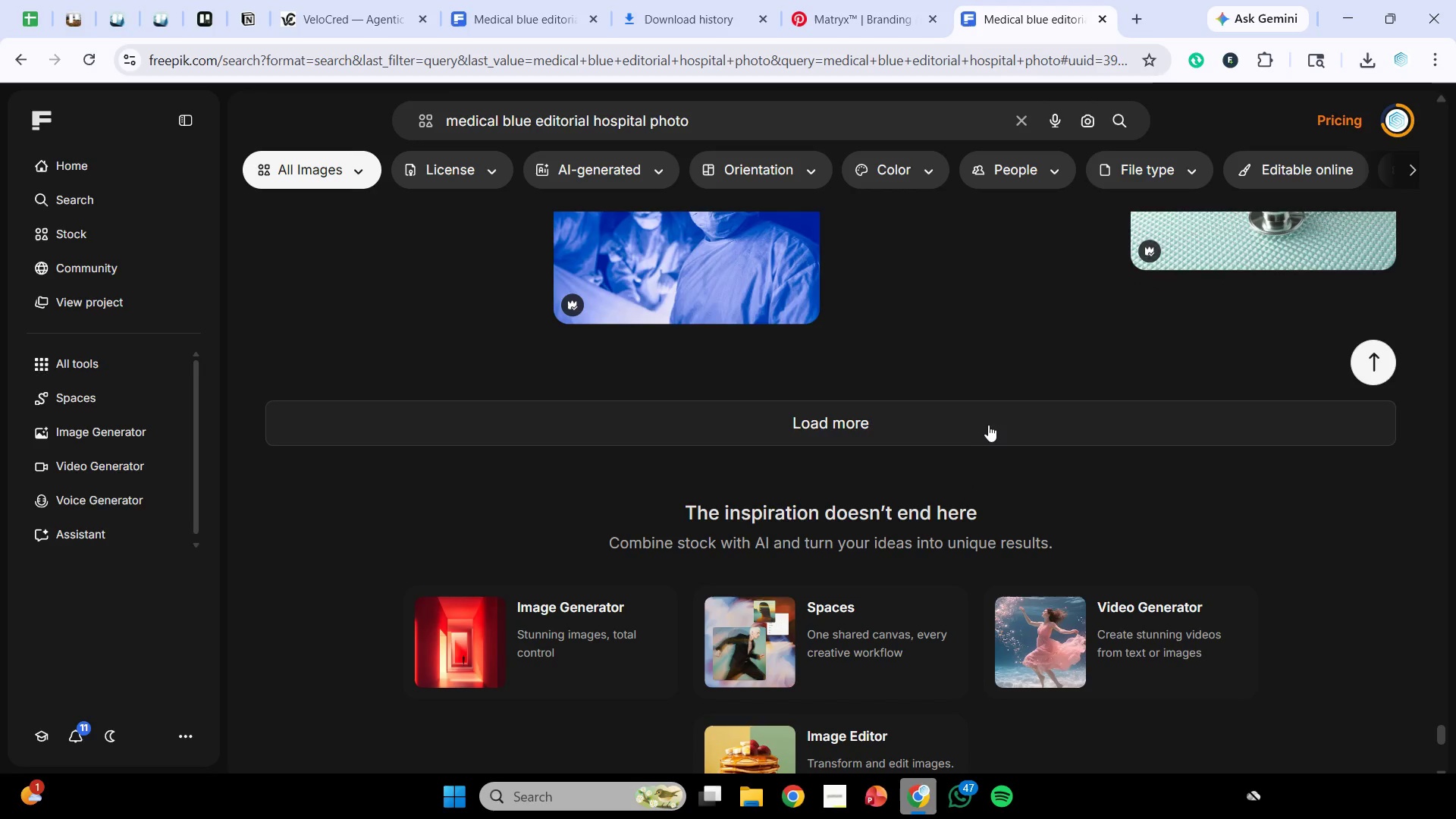 
left_click([990, 422])
 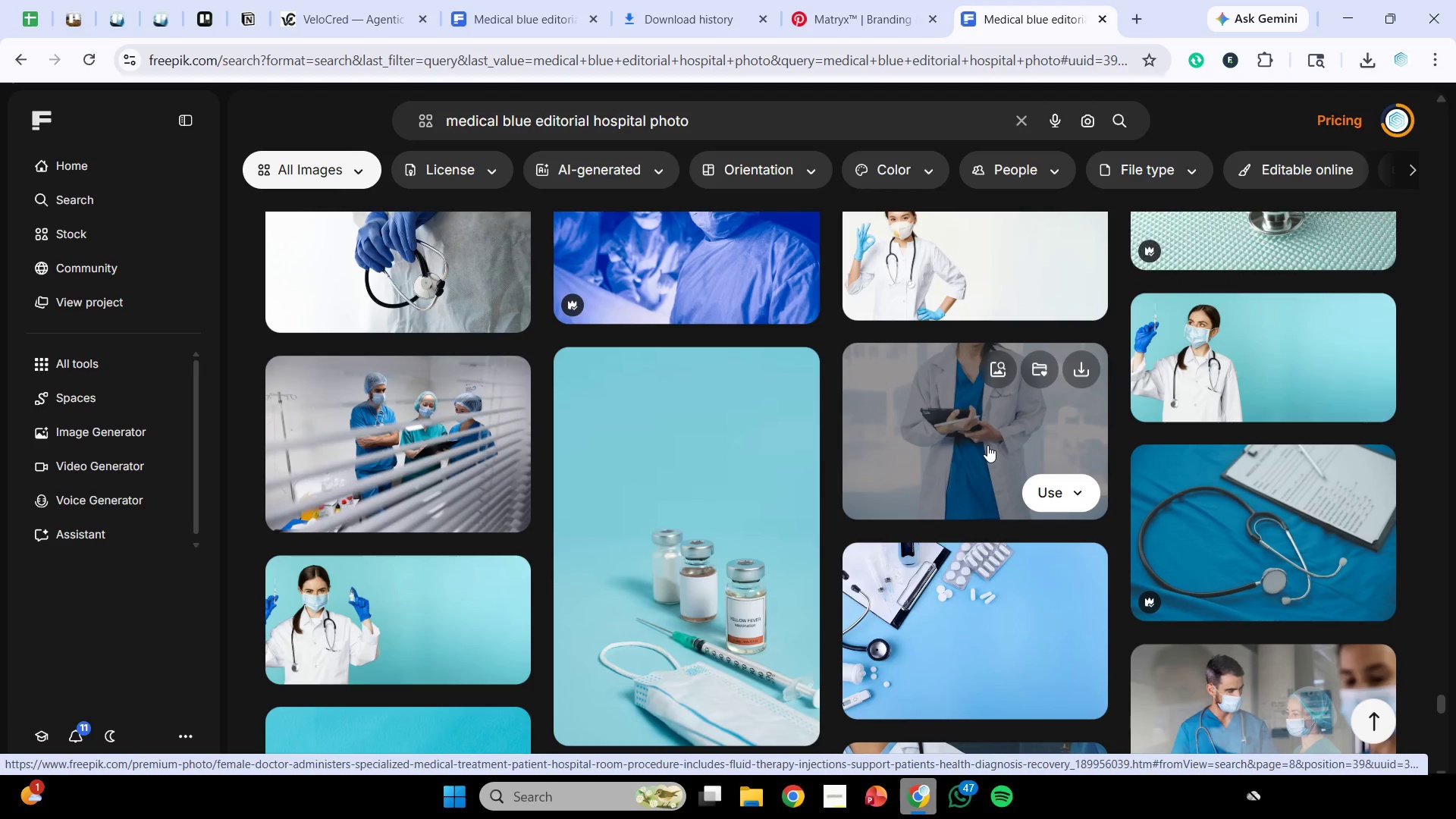 
wait(6.72)
 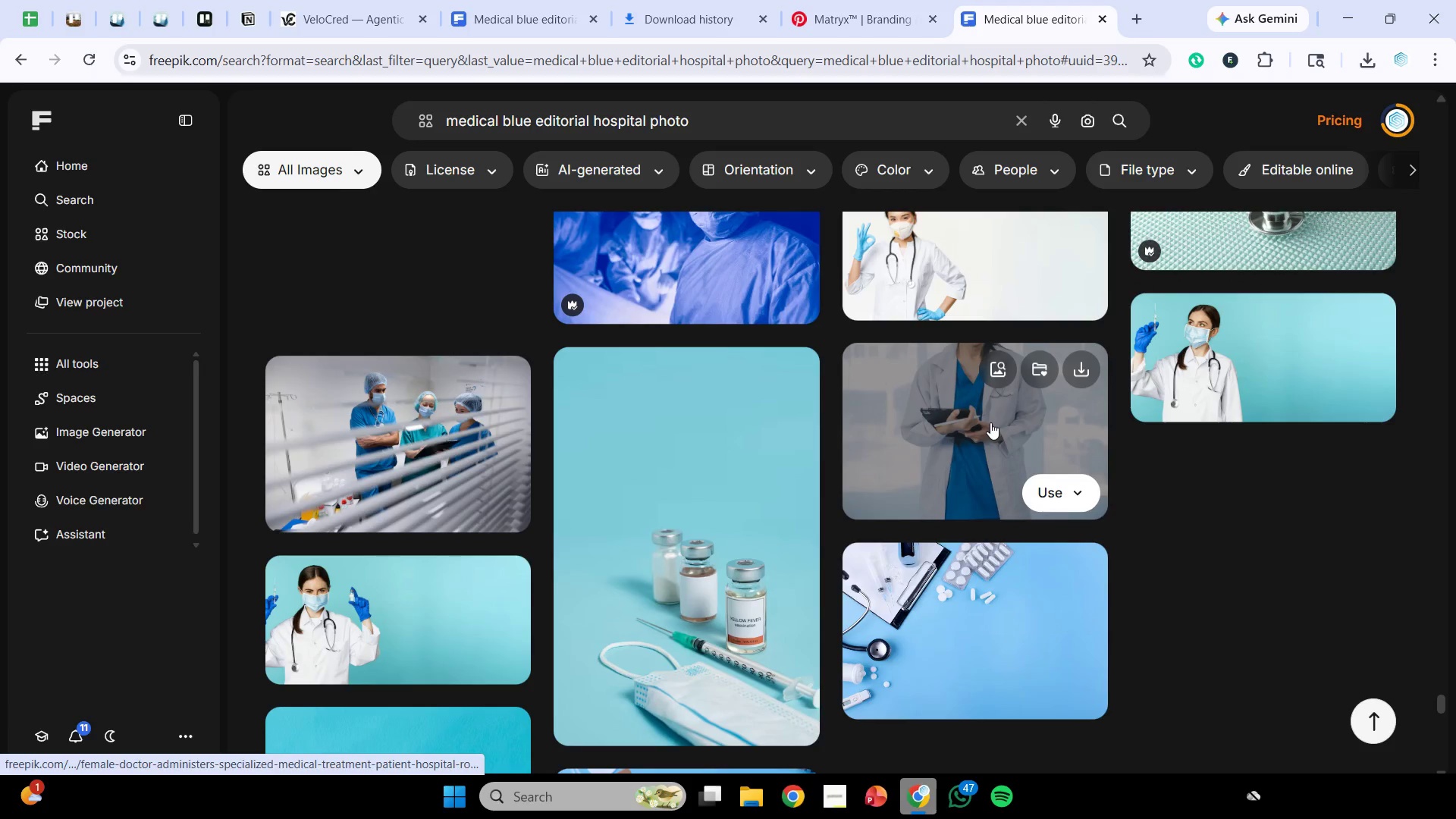 
scroll: coordinate [987, 445], scroll_direction: down, amount: 1.0
 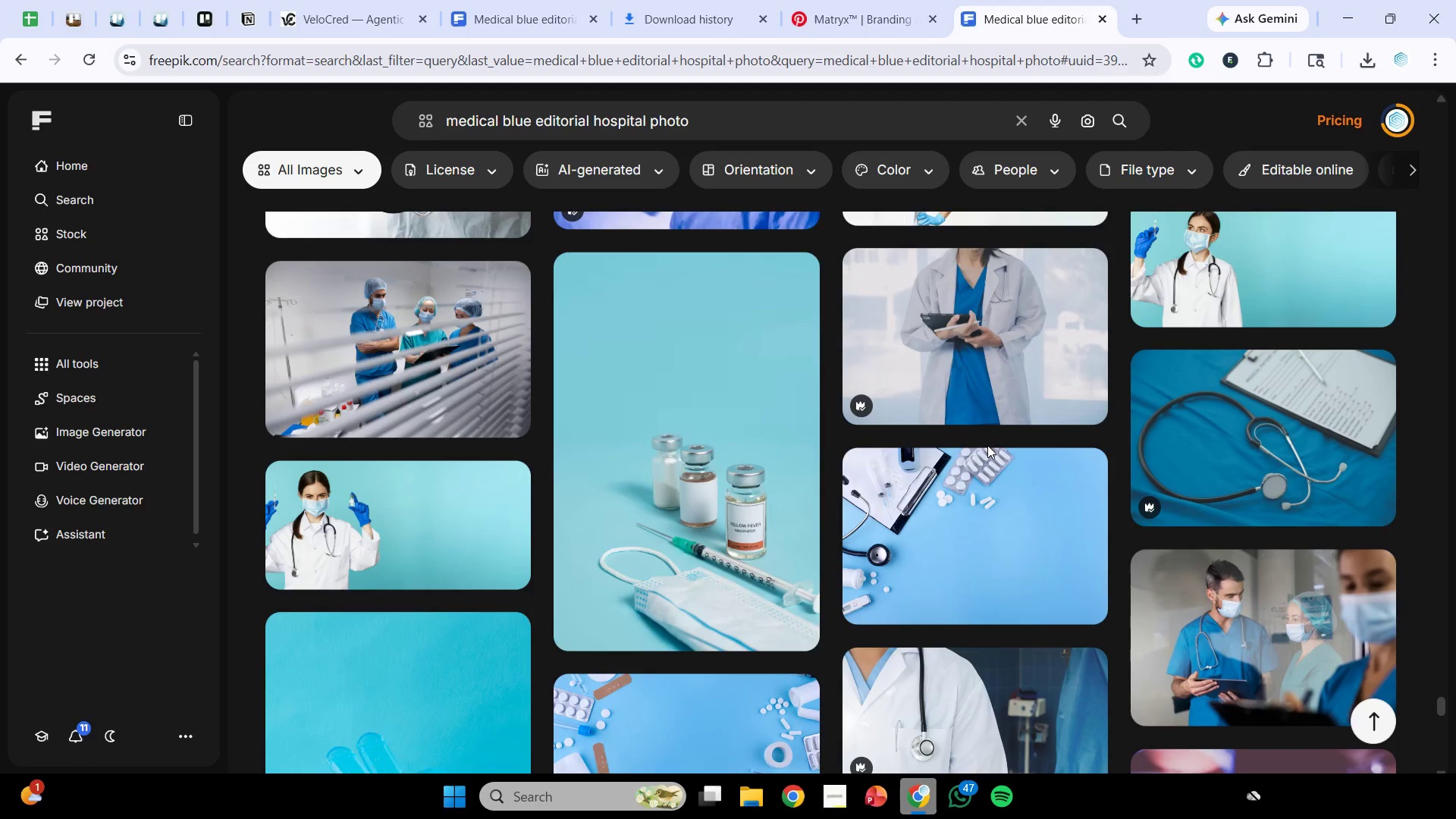 
wait(22.19)
 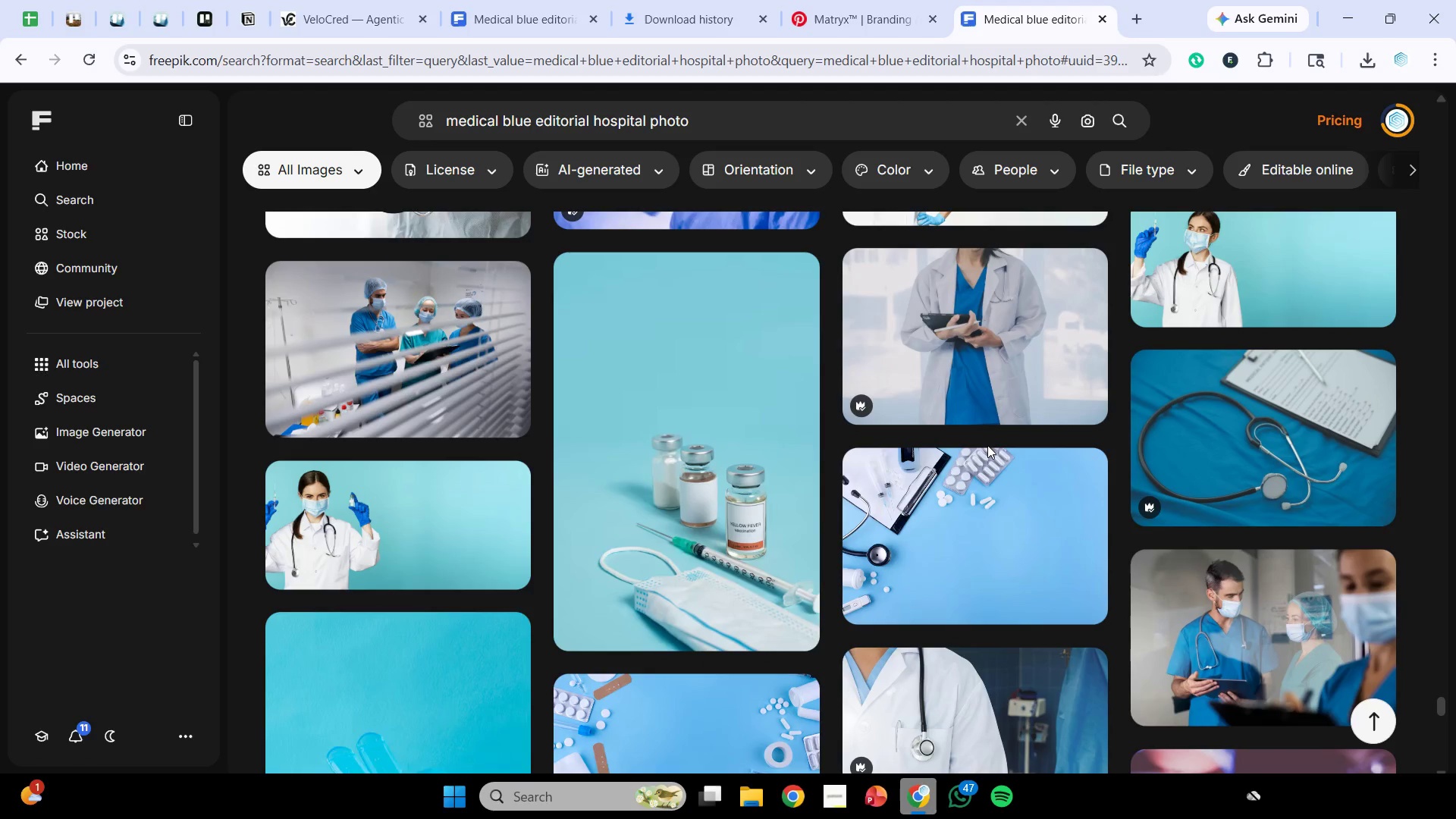 
scroll: coordinate [1087, 514], scroll_direction: down, amount: 8.0
 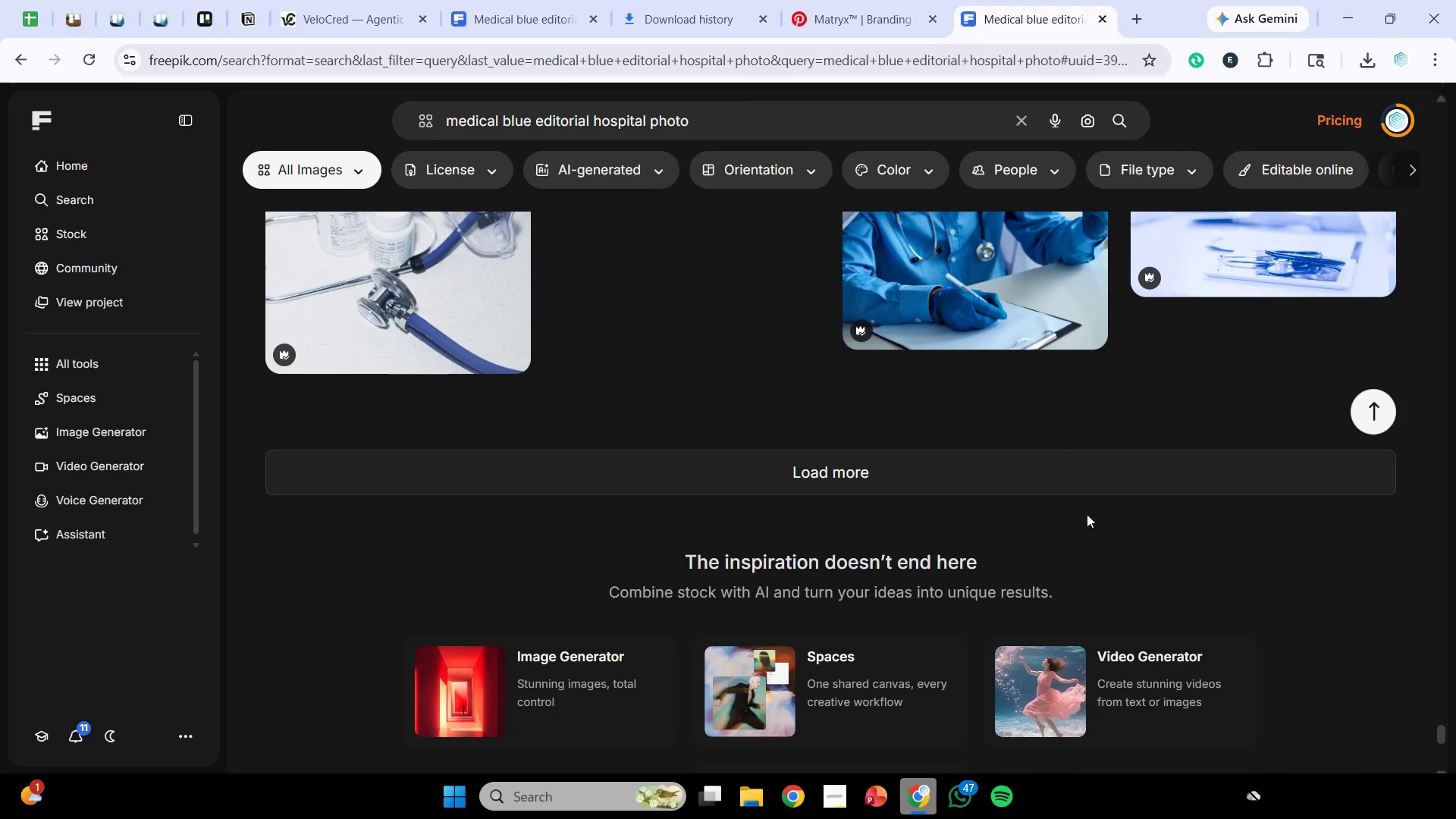 
left_click([966, 457])
 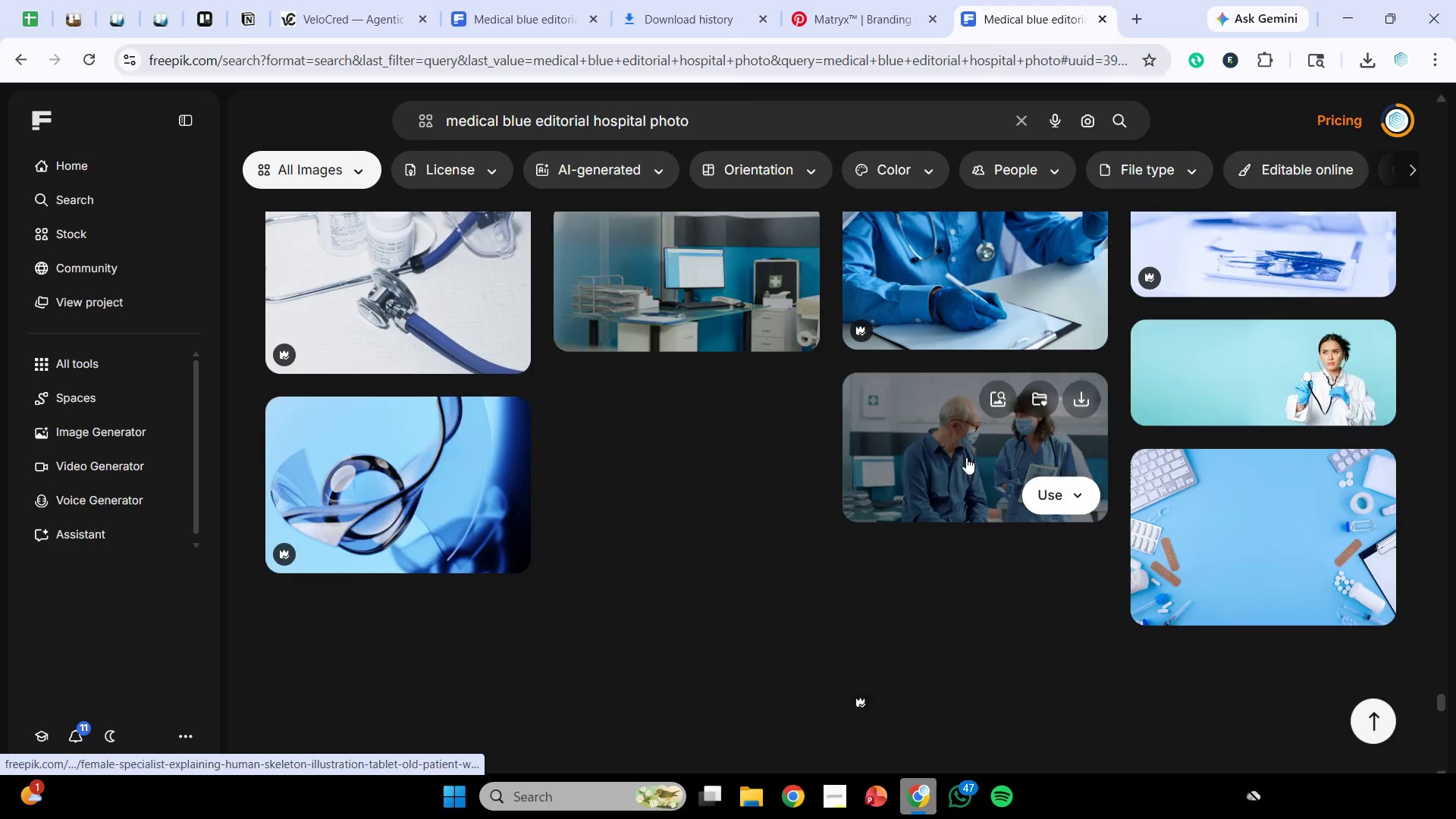 
scroll: coordinate [966, 457], scroll_direction: down, amount: 3.0
 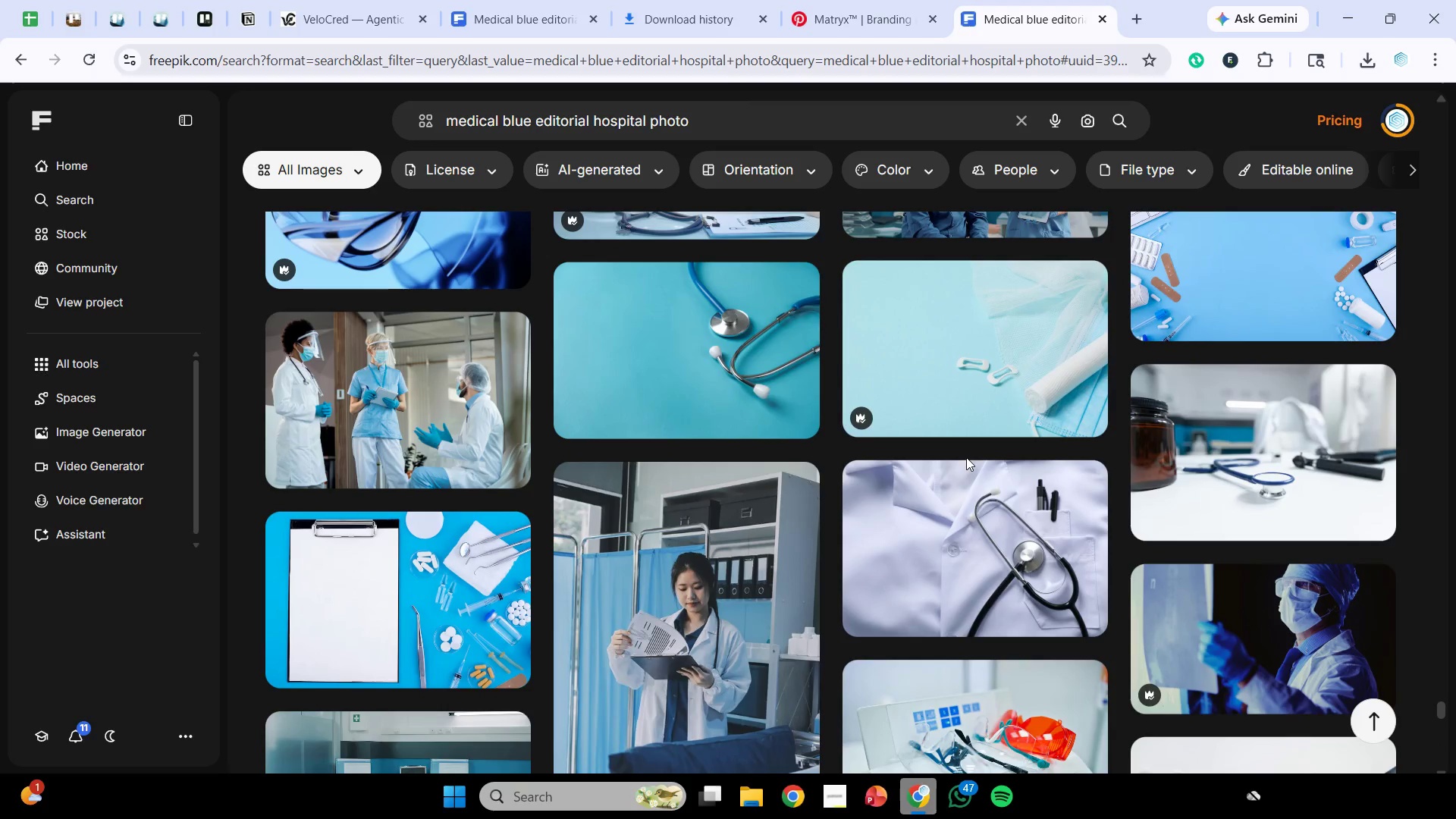 
wait(17.11)
 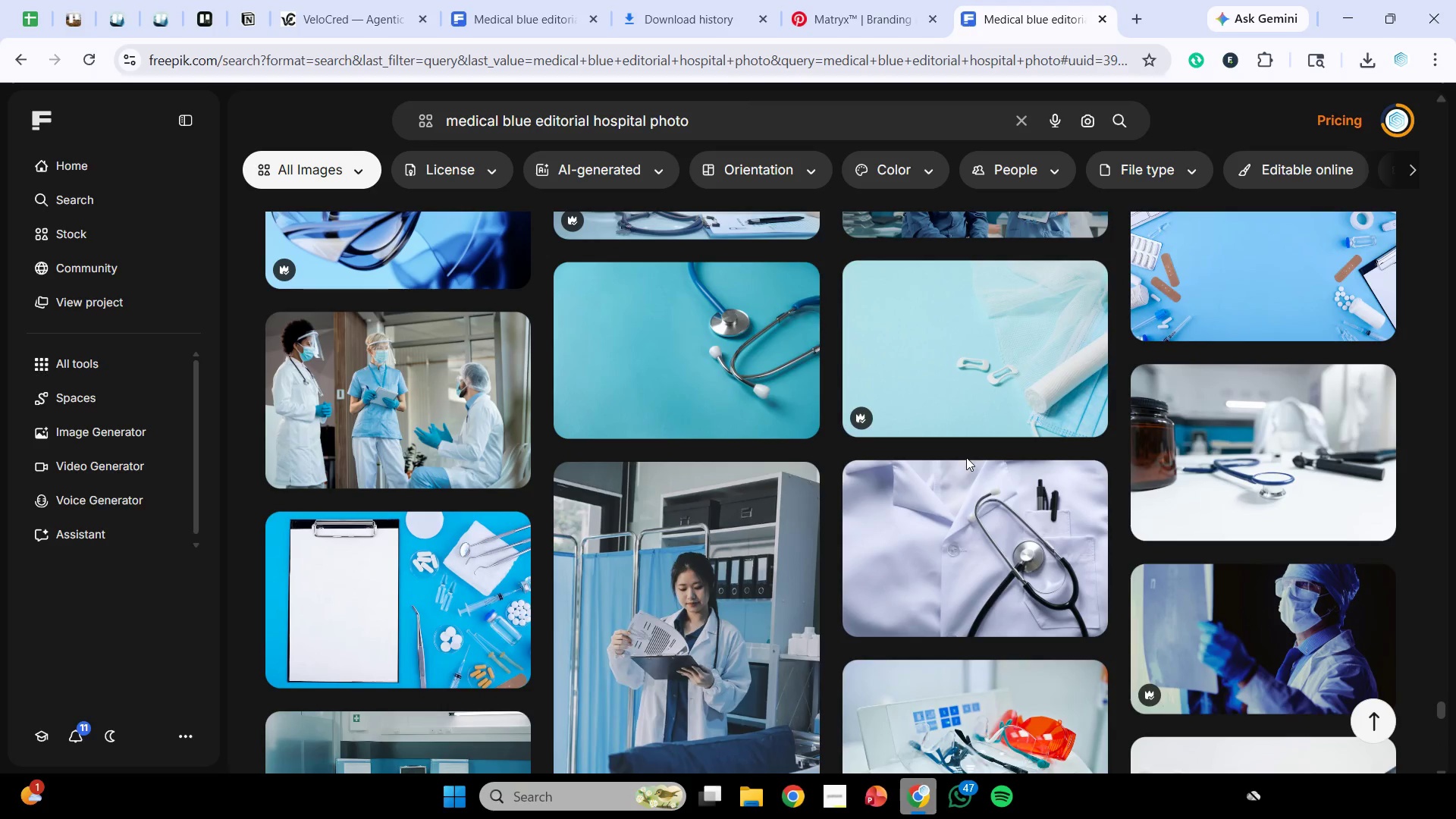 
scroll: coordinate [966, 457], scroll_direction: down, amount: 3.0
 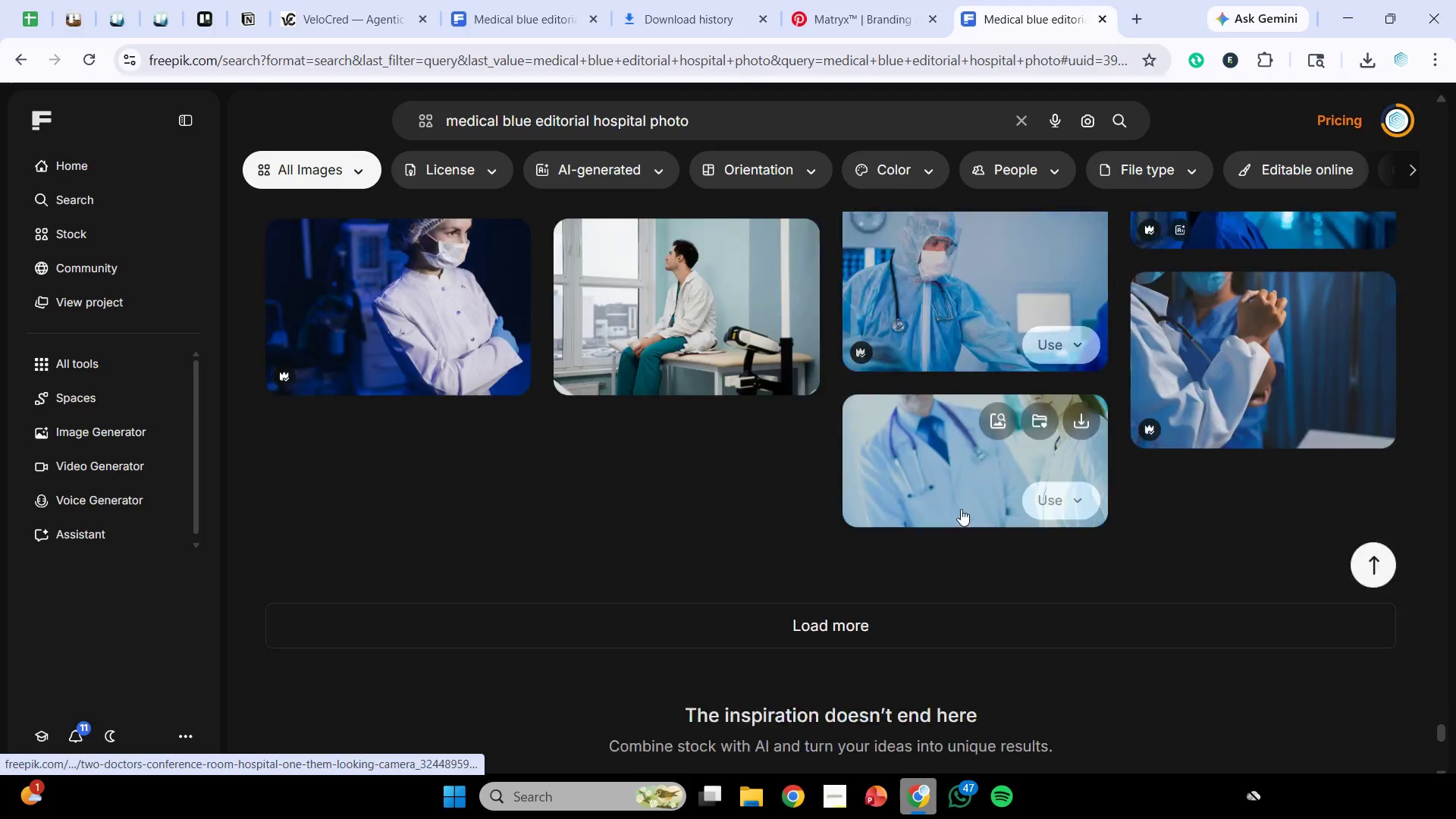 
left_click([949, 550])
 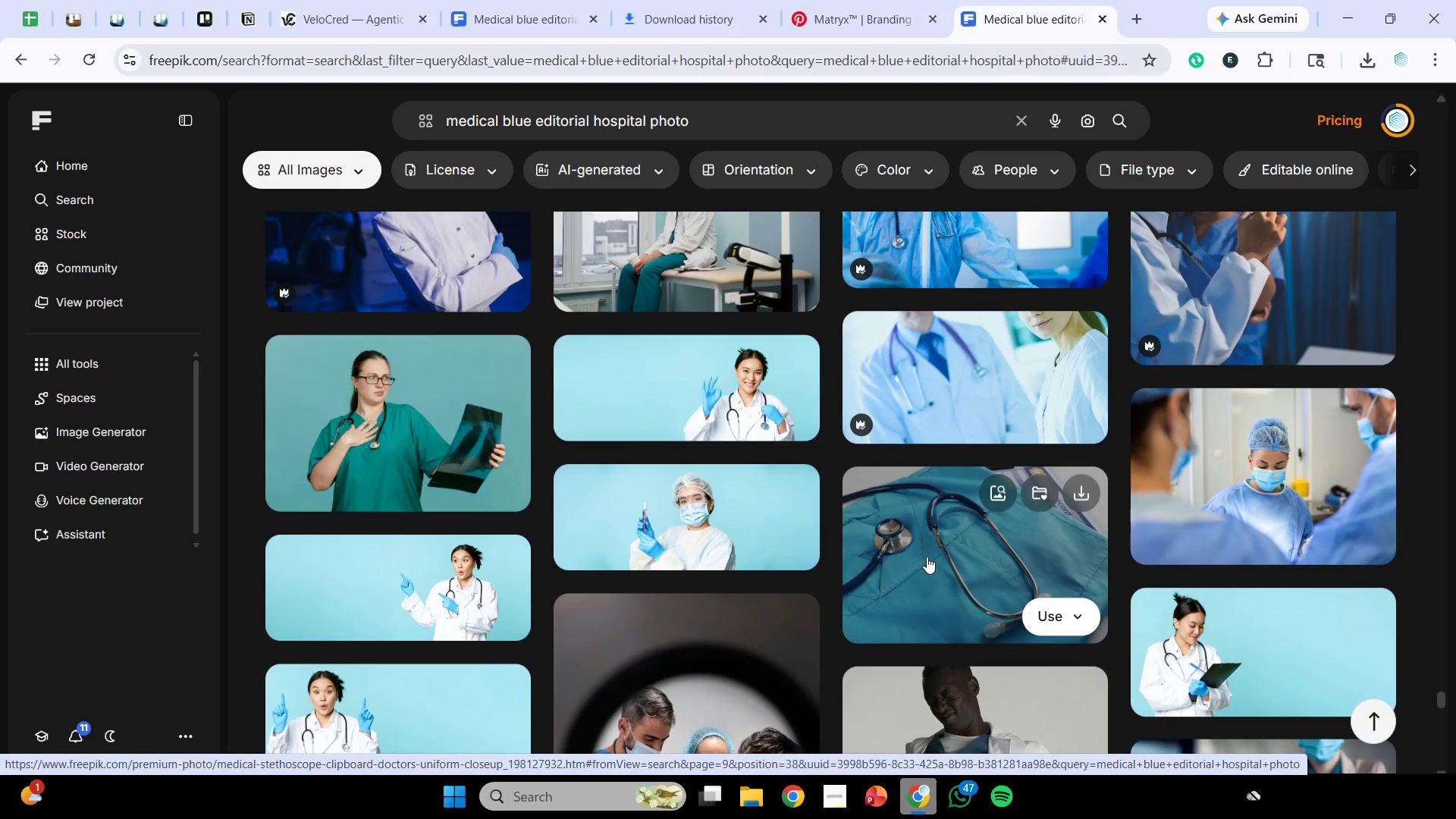 
wait(59.97)
 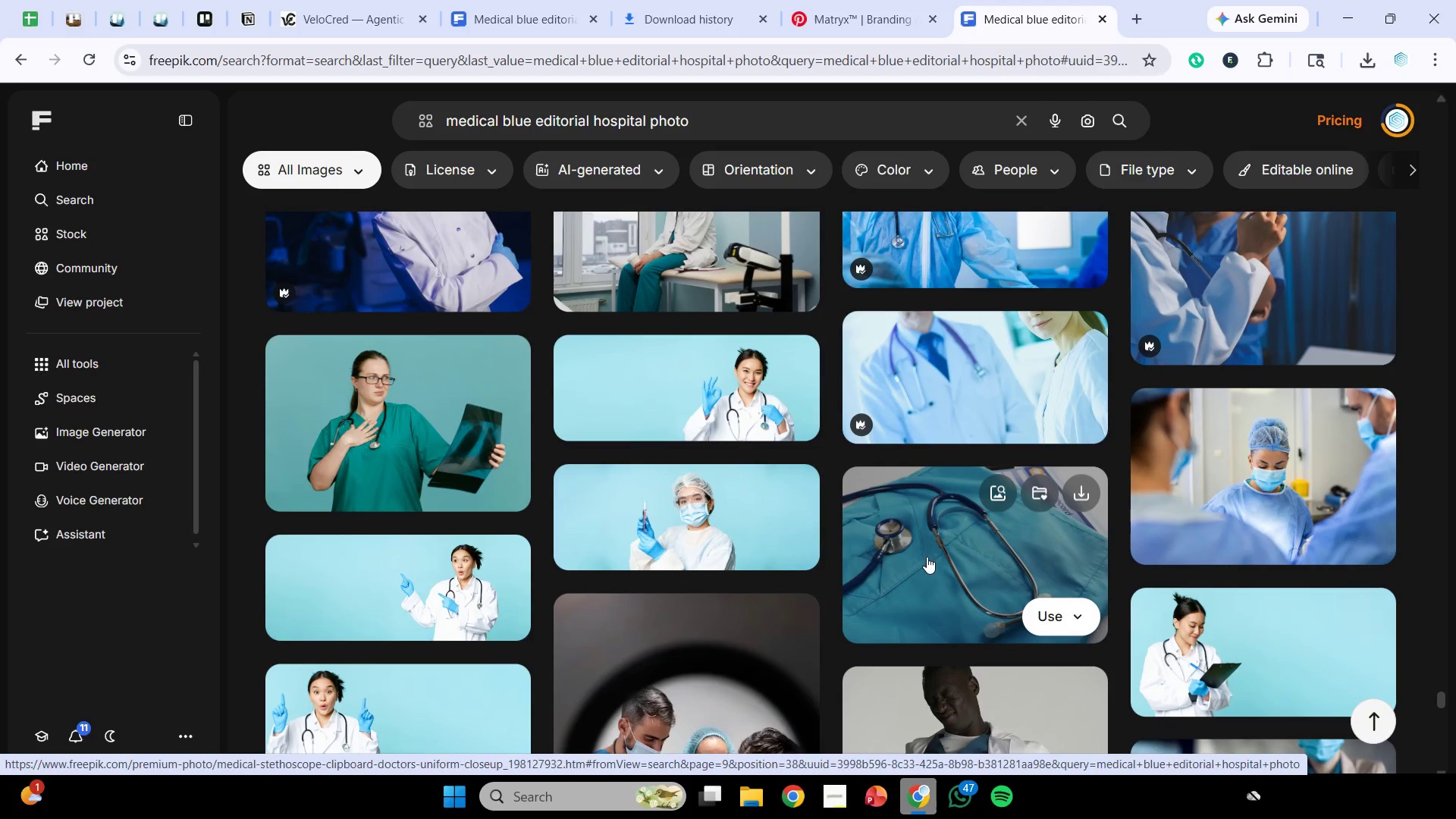 
scroll: coordinate [892, 527], scroll_direction: down, amount: 8.0
 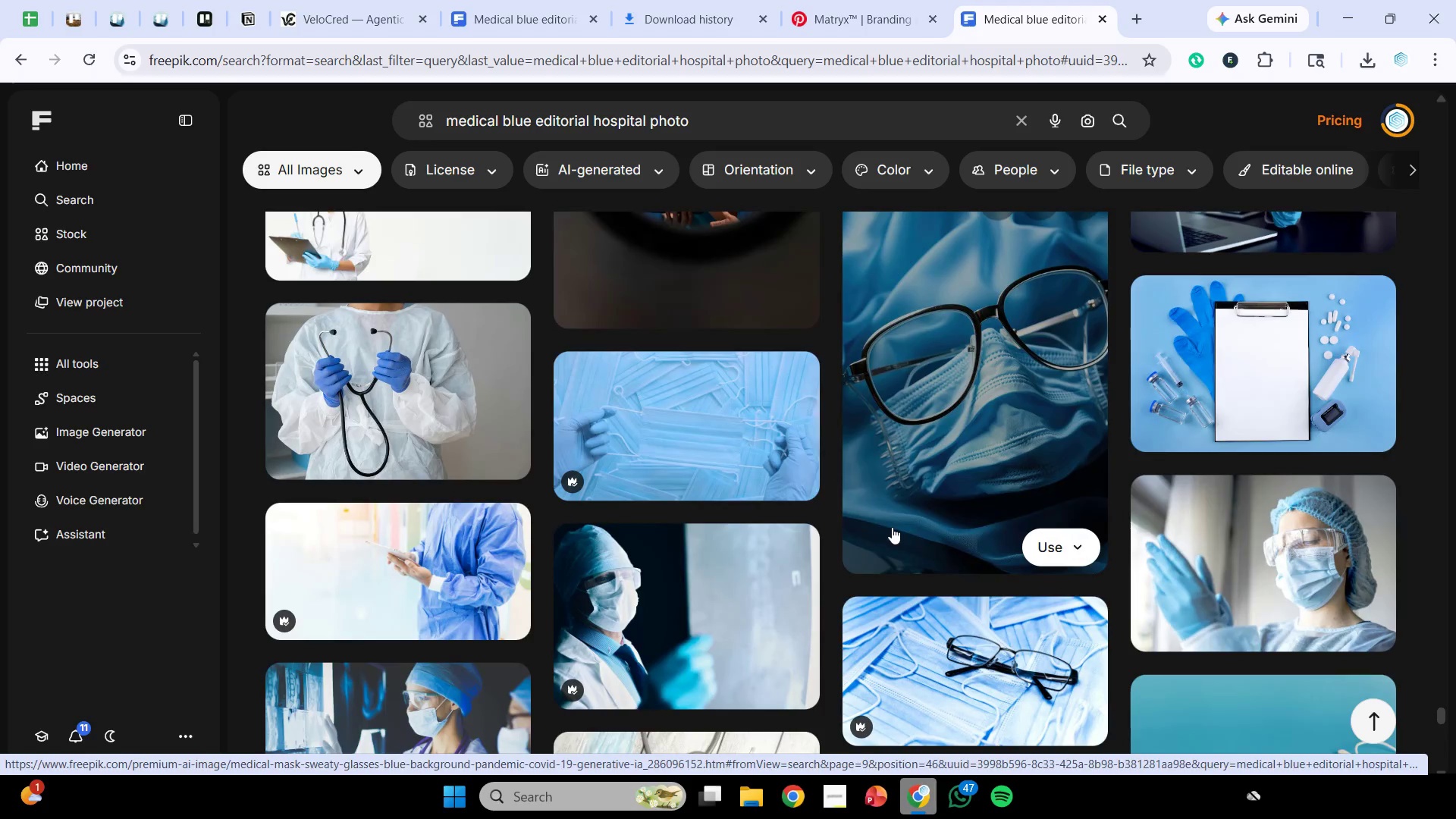 
scroll: coordinate [892, 527], scroll_direction: up, amount: 1.0
 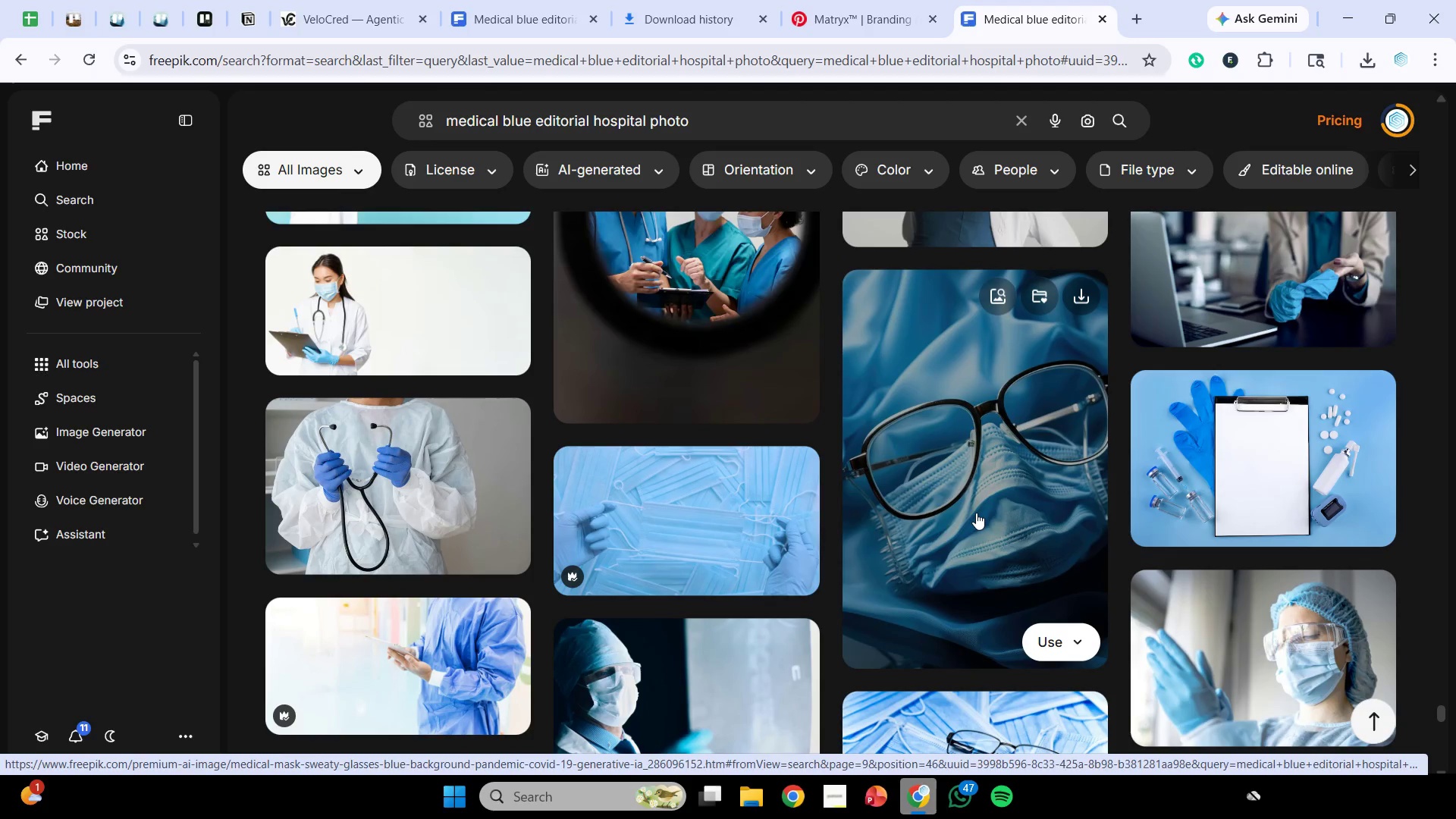 
scroll: coordinate [1004, 533], scroll_direction: down, amount: 7.0
 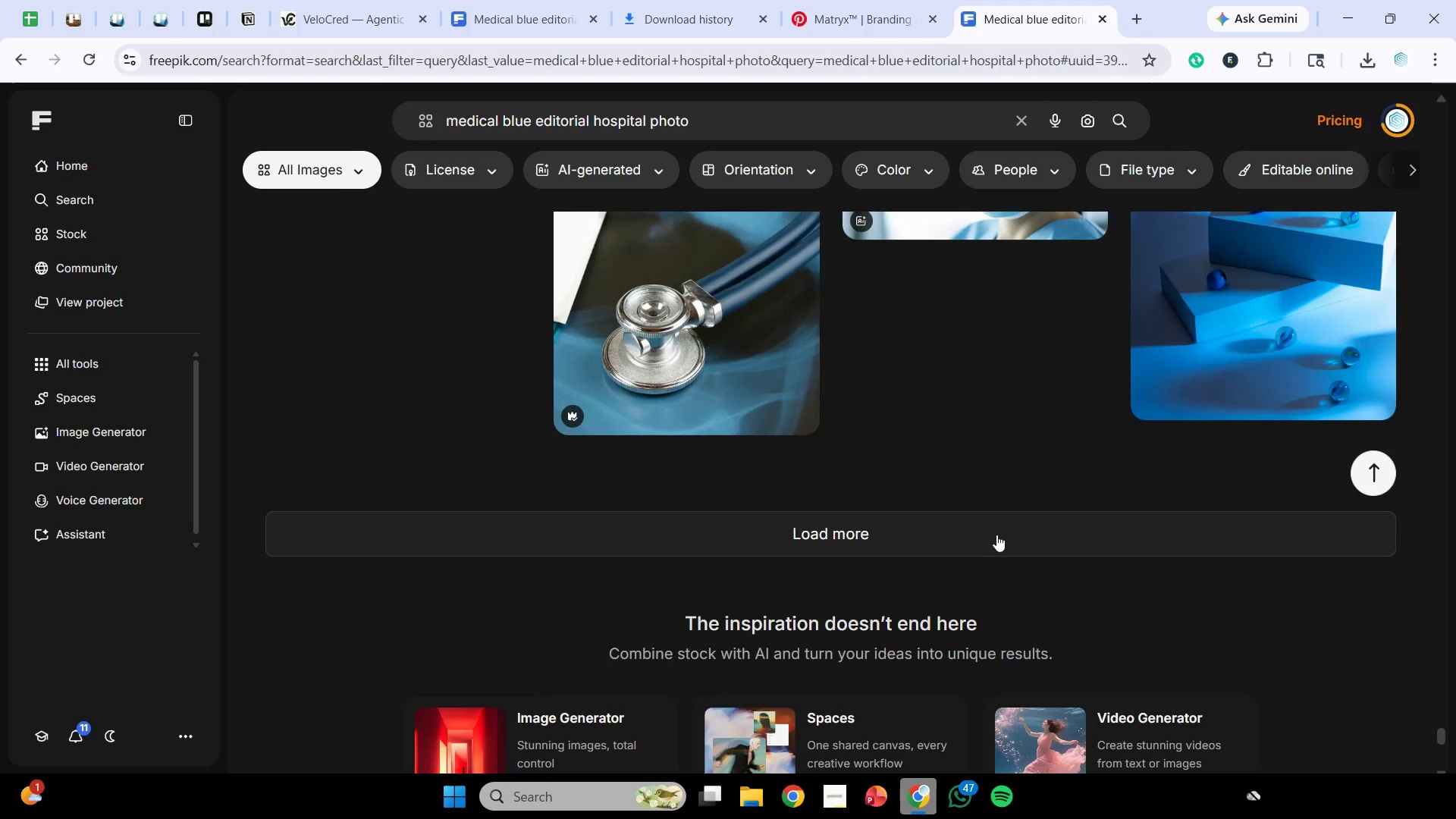 
left_click([996, 529])
 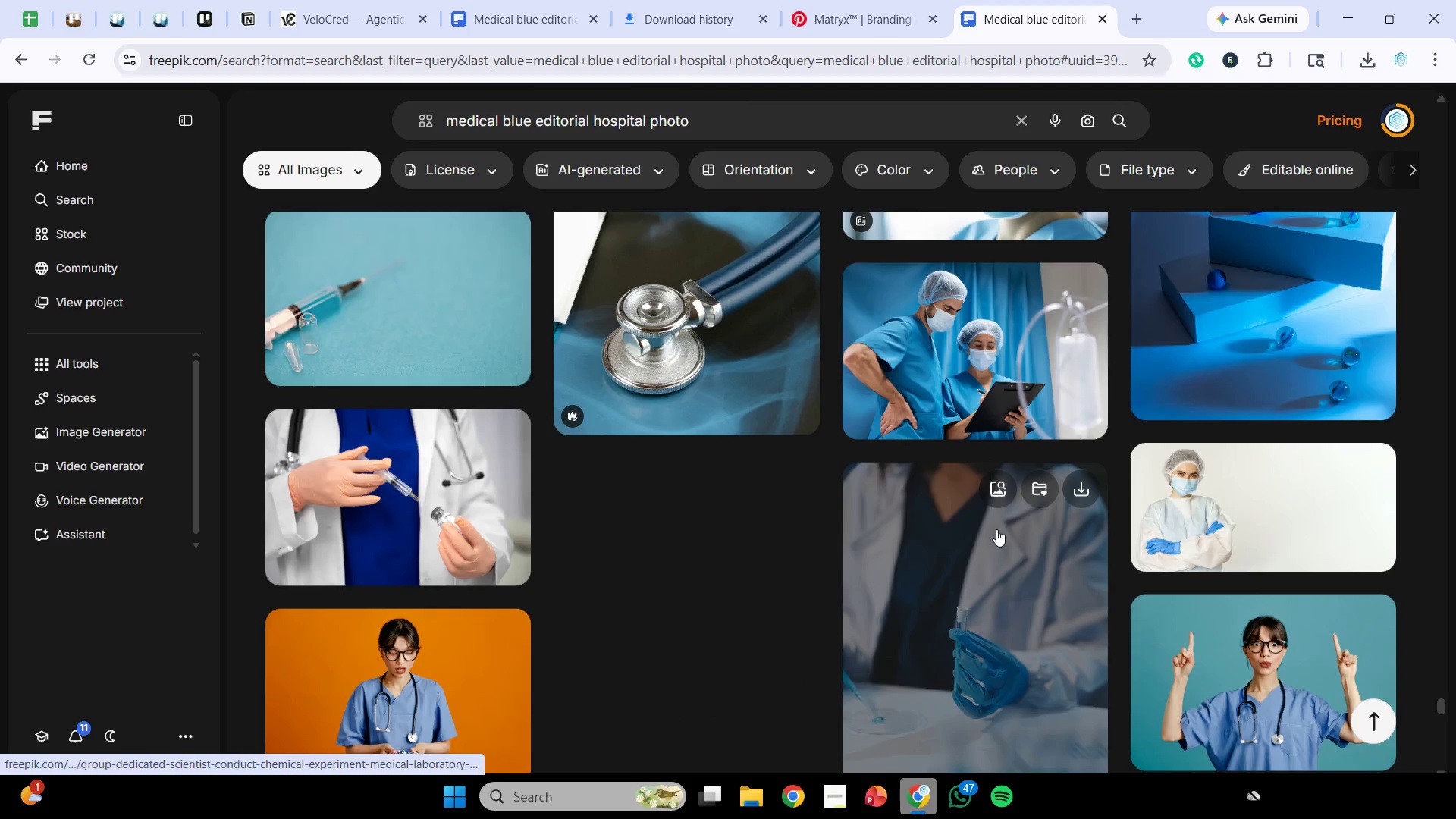 
scroll: coordinate [996, 529], scroll_direction: down, amount: 4.0
 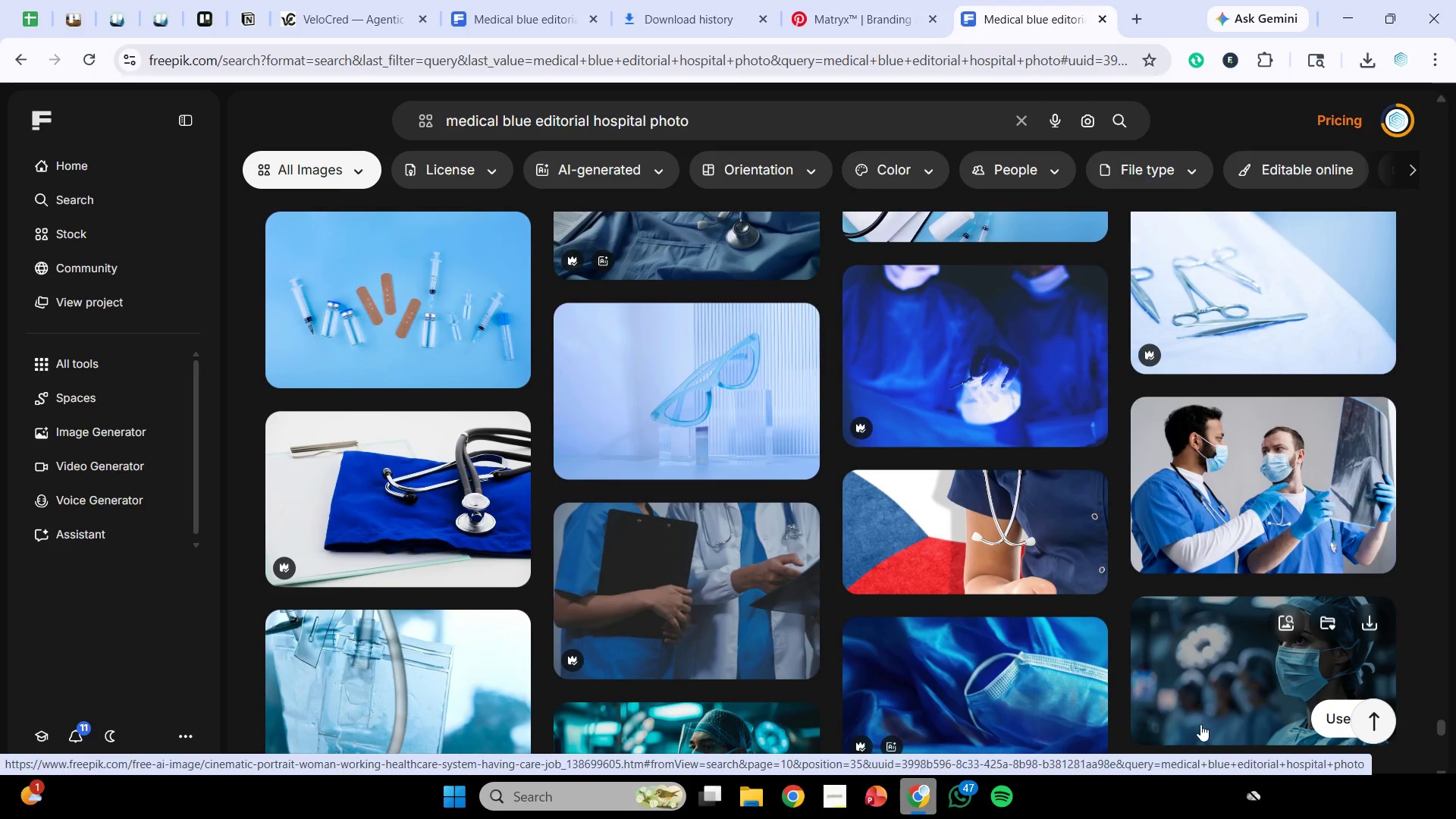 
wait(6.53)
 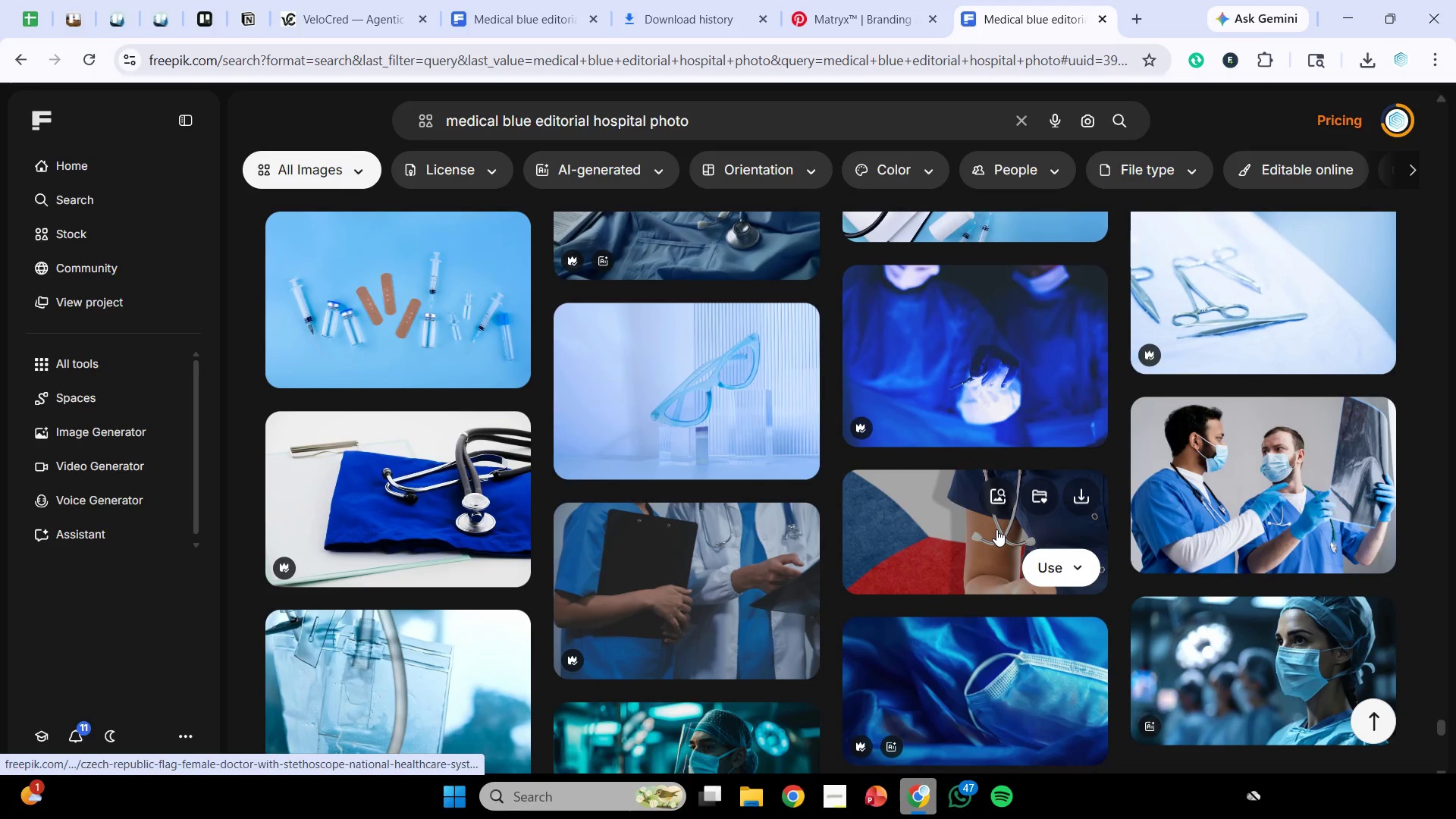 
scroll: coordinate [1147, 654], scroll_direction: down, amount: 3.0
 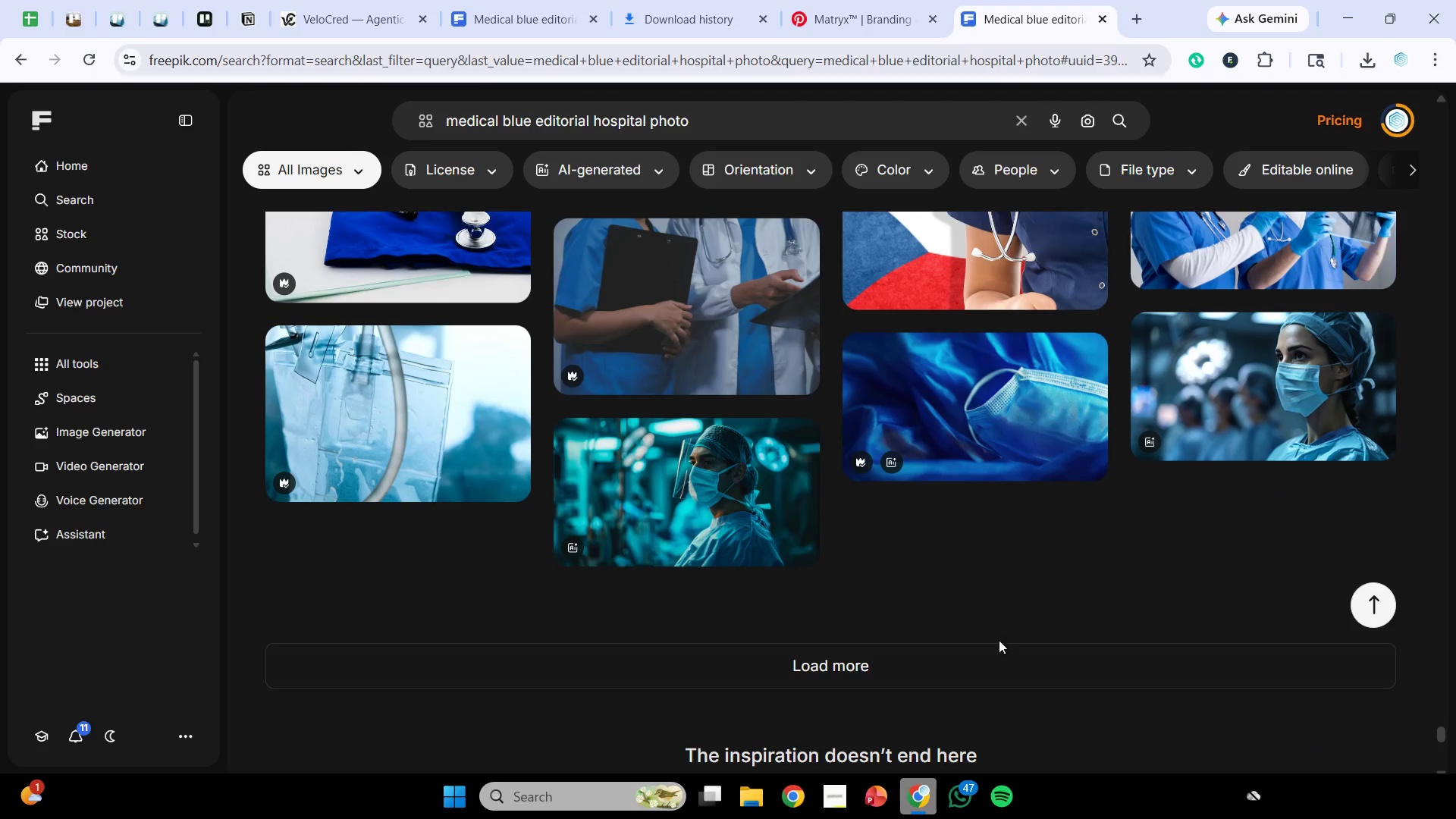 
left_click([999, 652])
 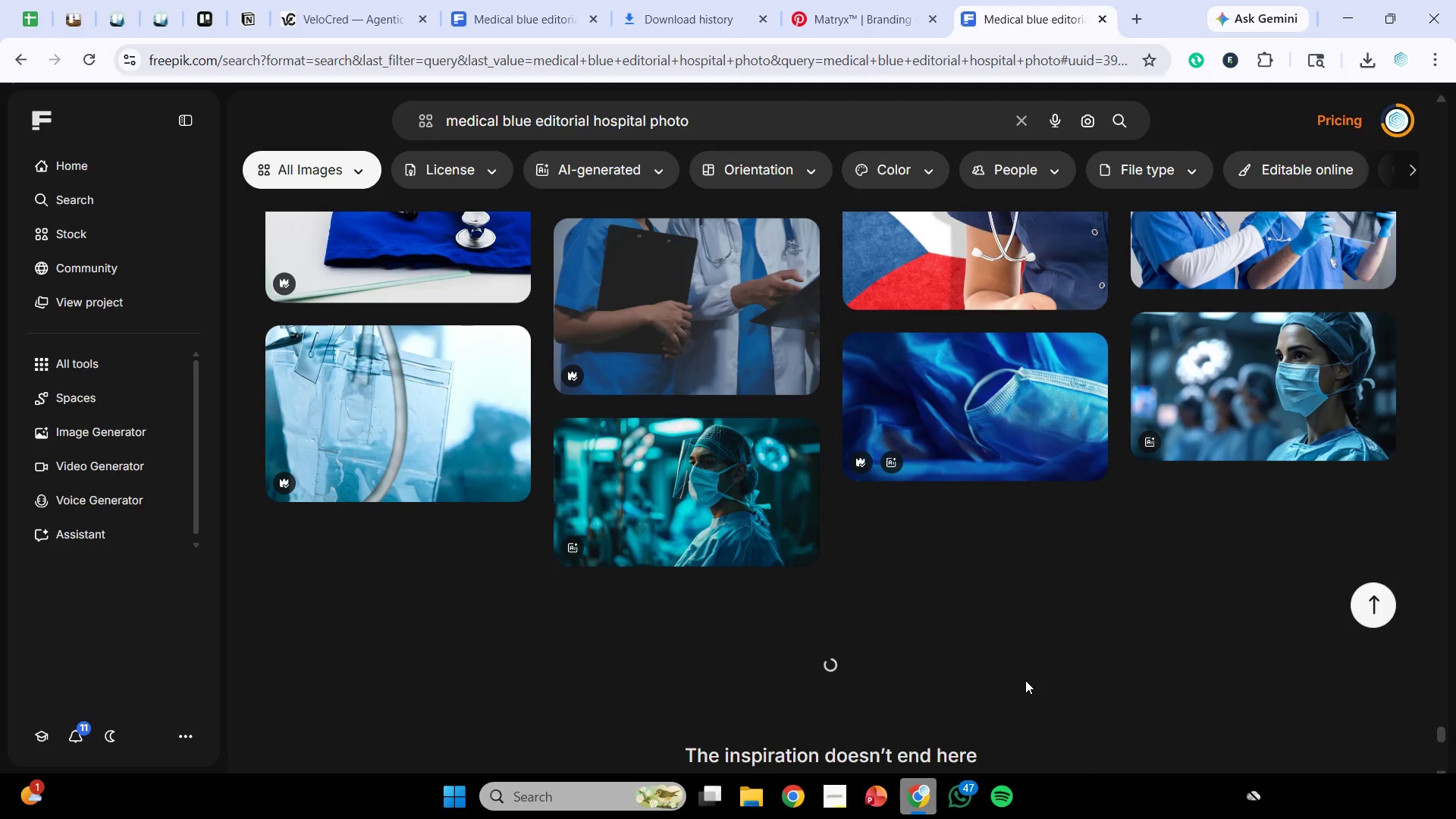 
scroll: coordinate [957, 582], scroll_direction: down, amount: 9.0
 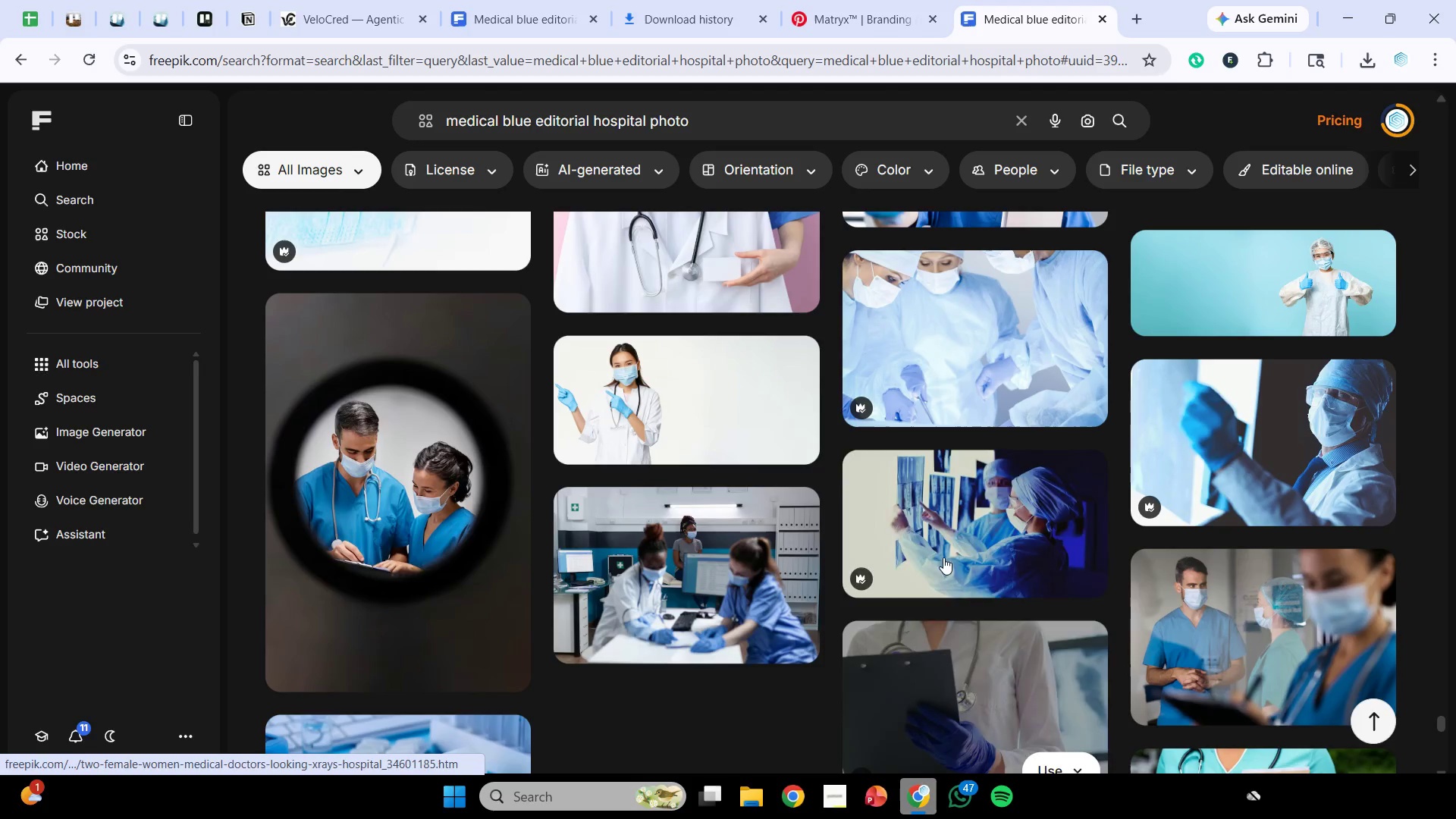 
left_click([944, 531])
 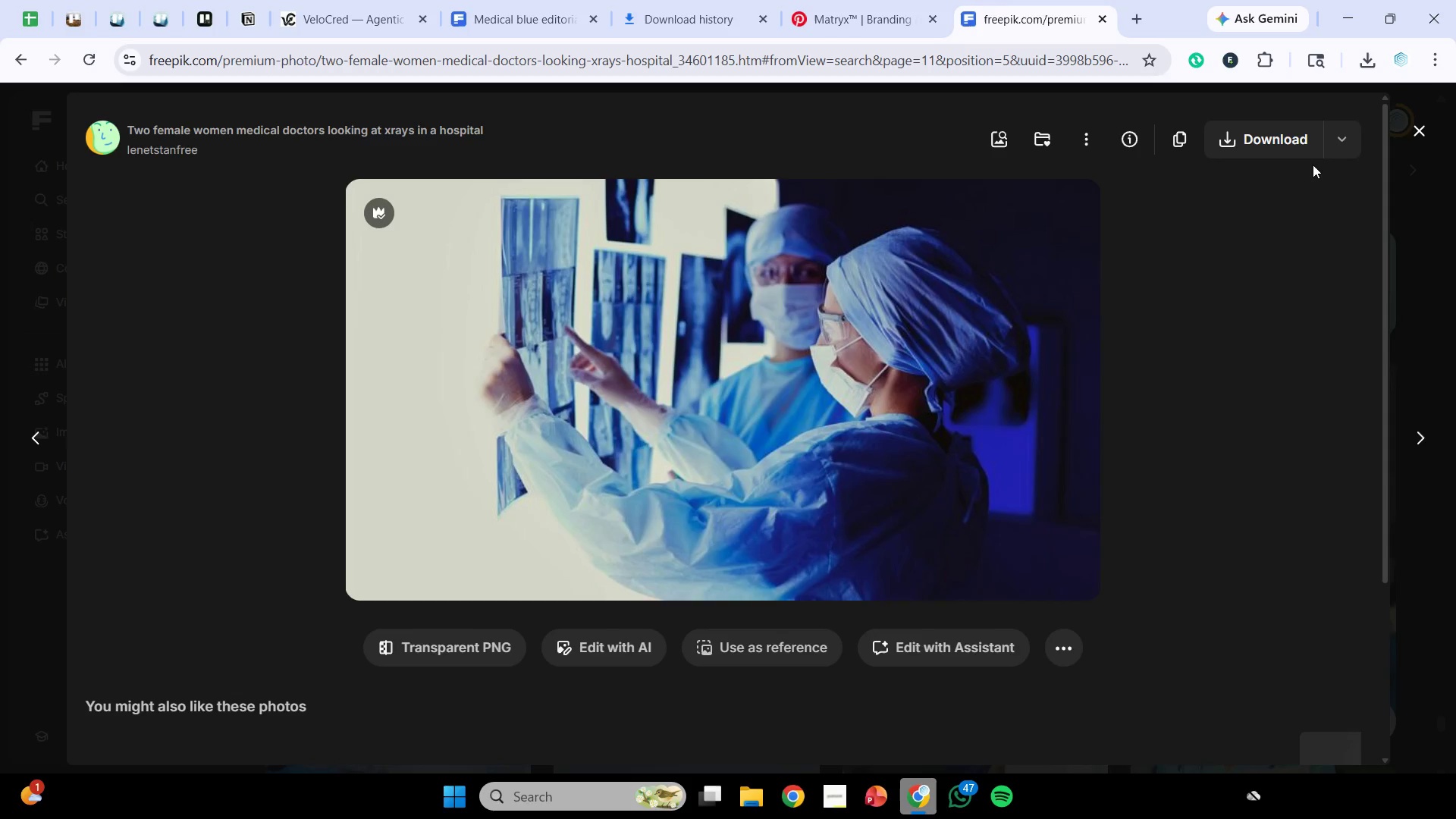 
left_click([1299, 143])
 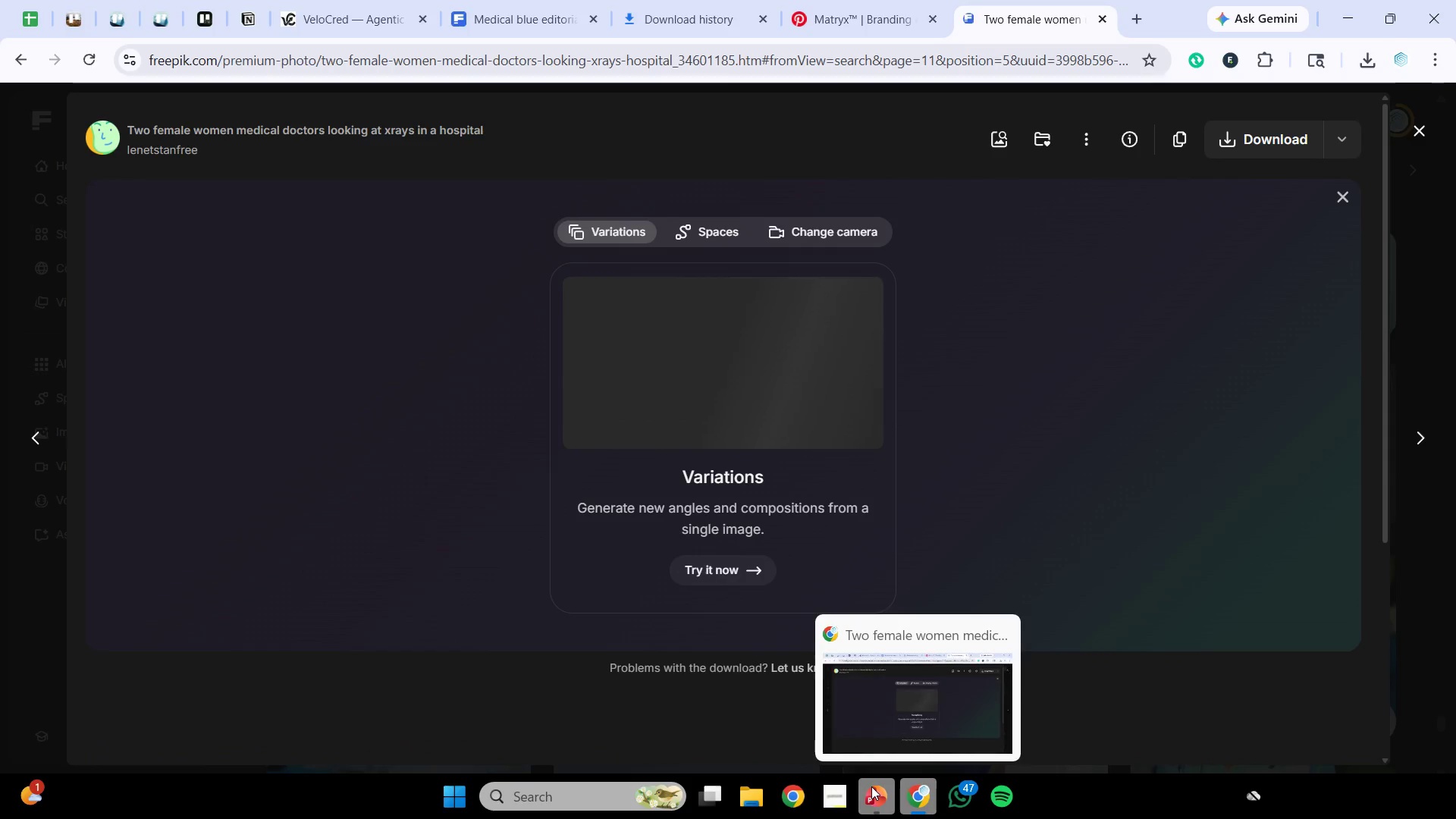 
left_click([873, 708])
 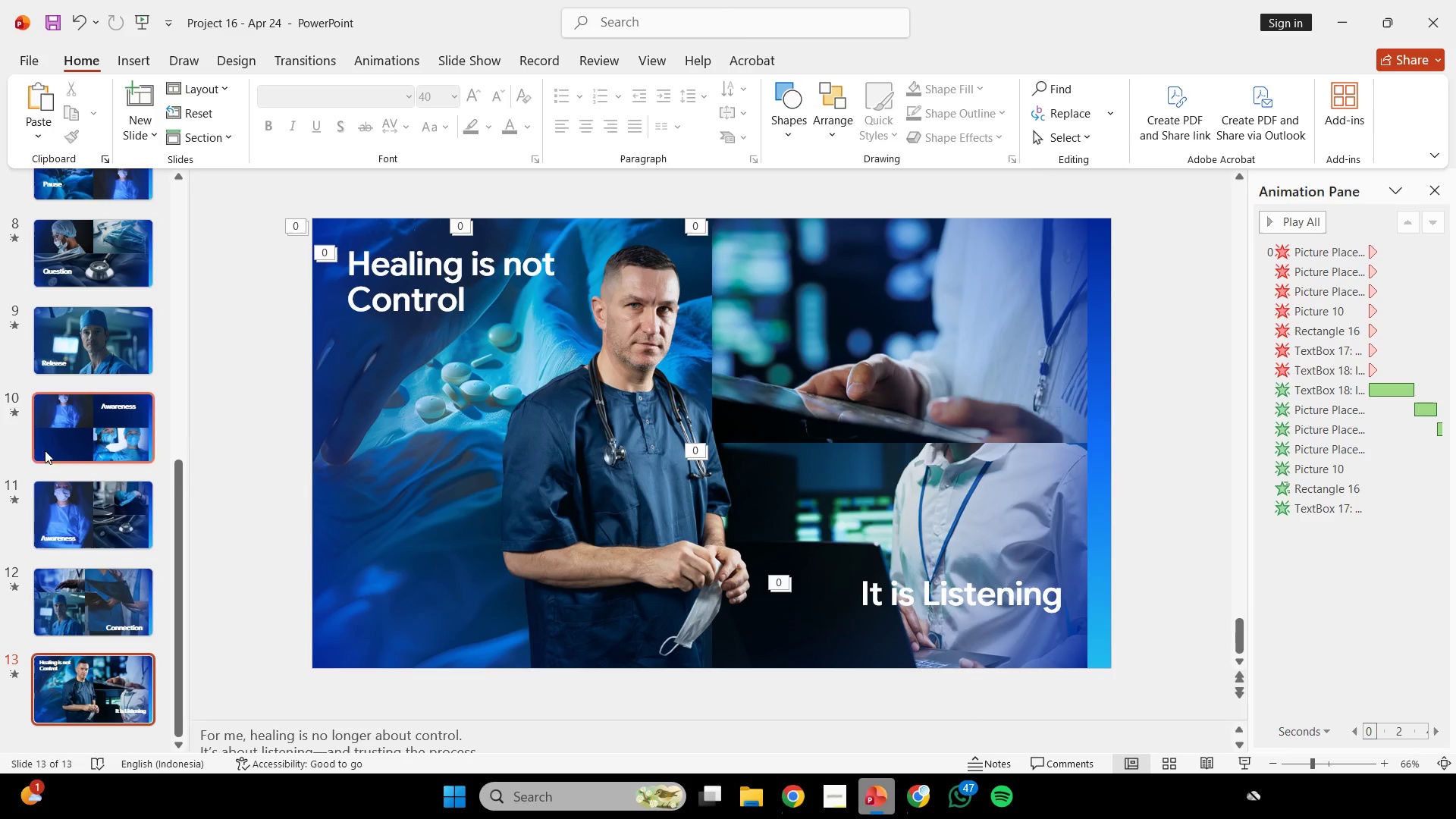 
scroll: coordinate [0, 536], scroll_direction: down, amount: 1.0
 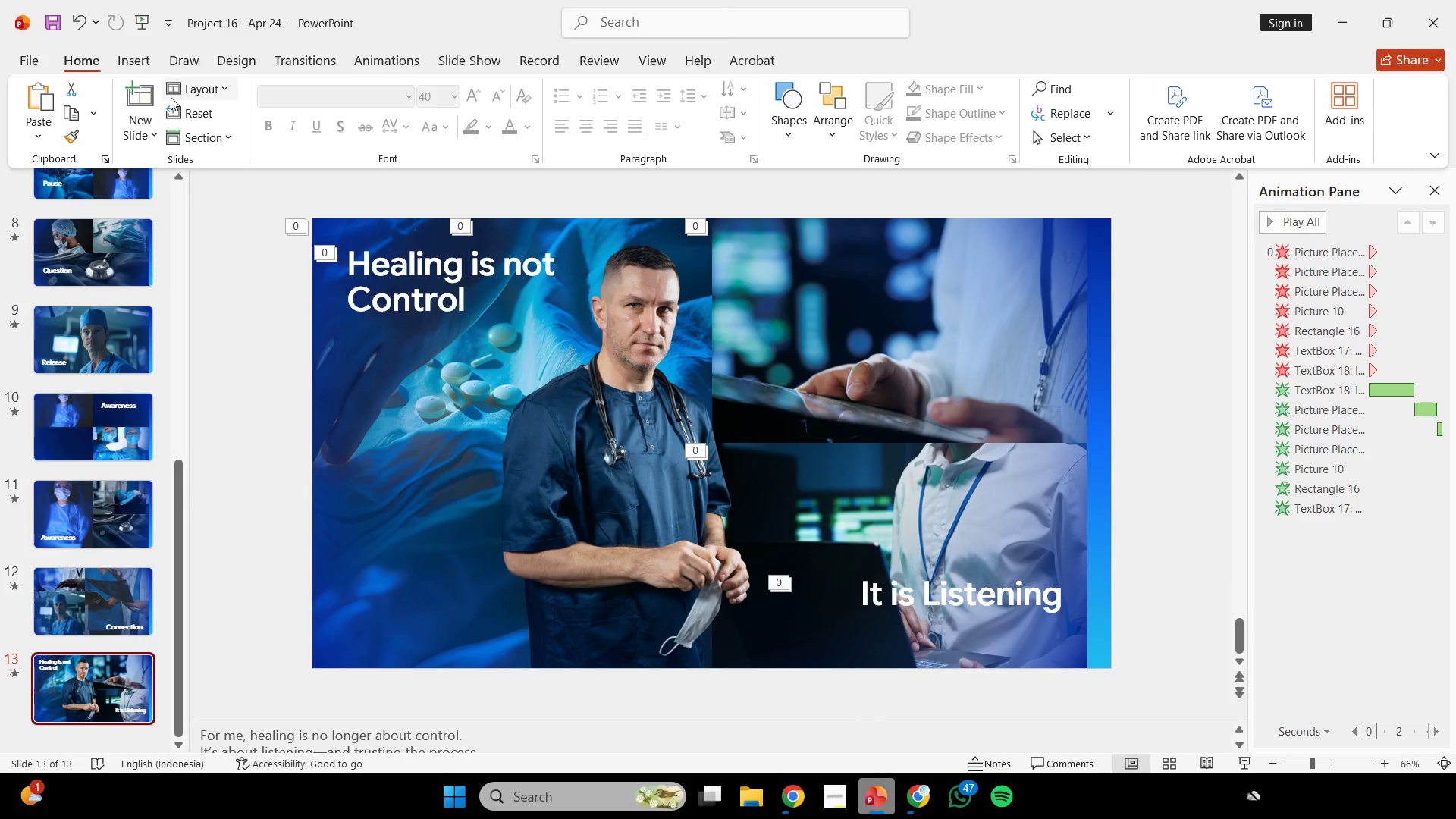 
left_click([140, 93])
 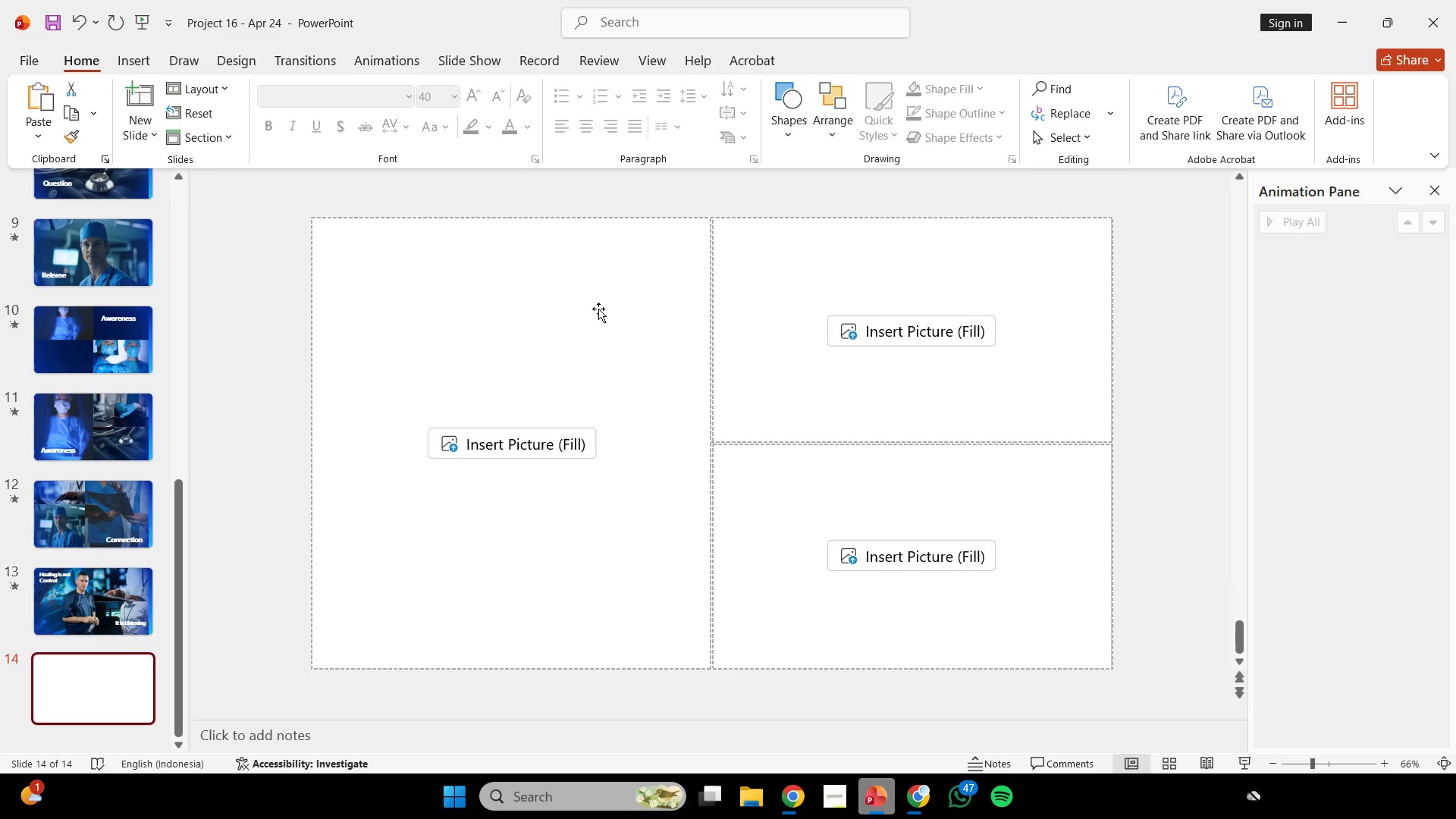 
left_click([598, 309])
 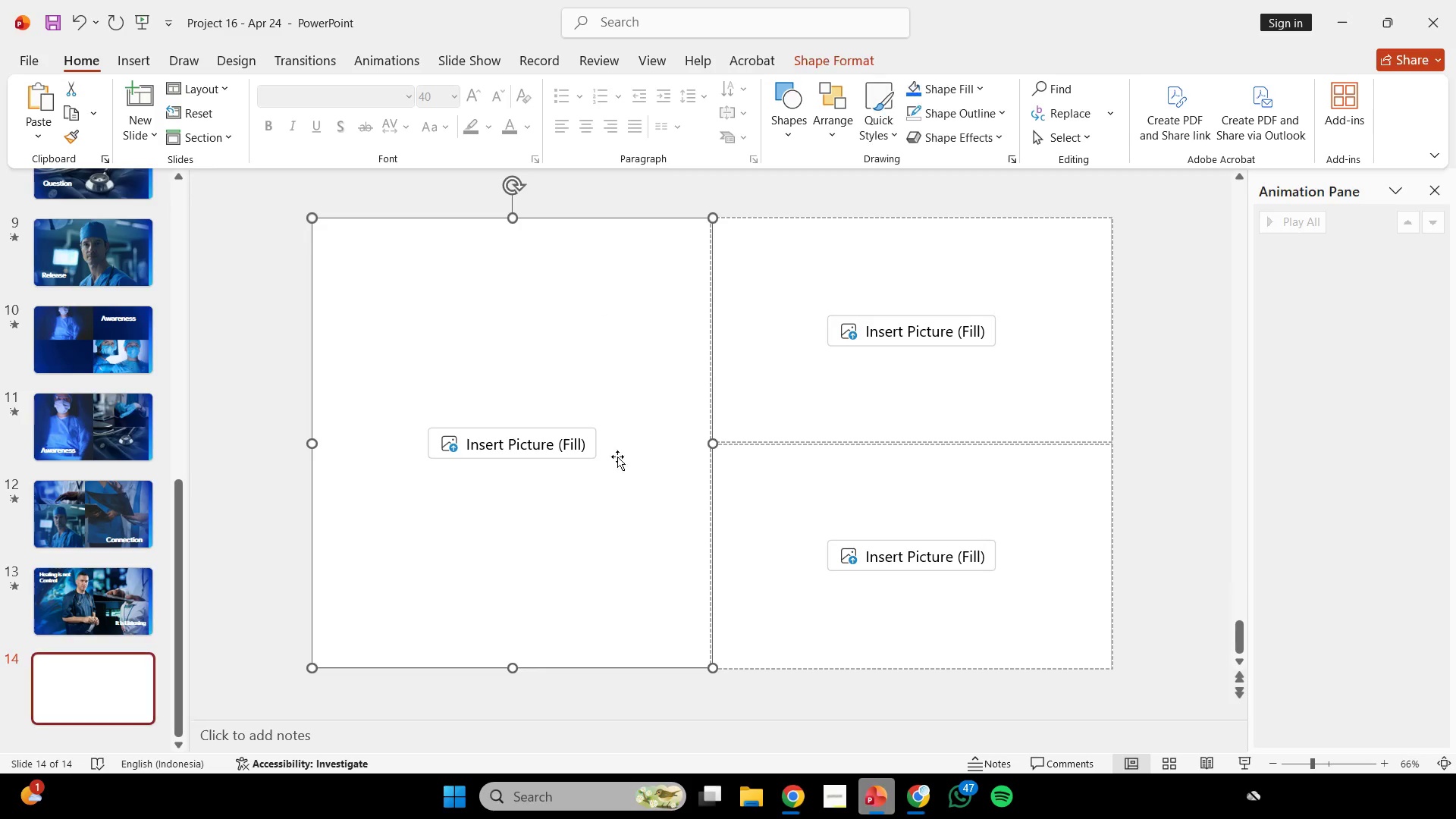 
hold_key(key=ShiftLeft, duration=3.53)
triple_click([834, 518])
 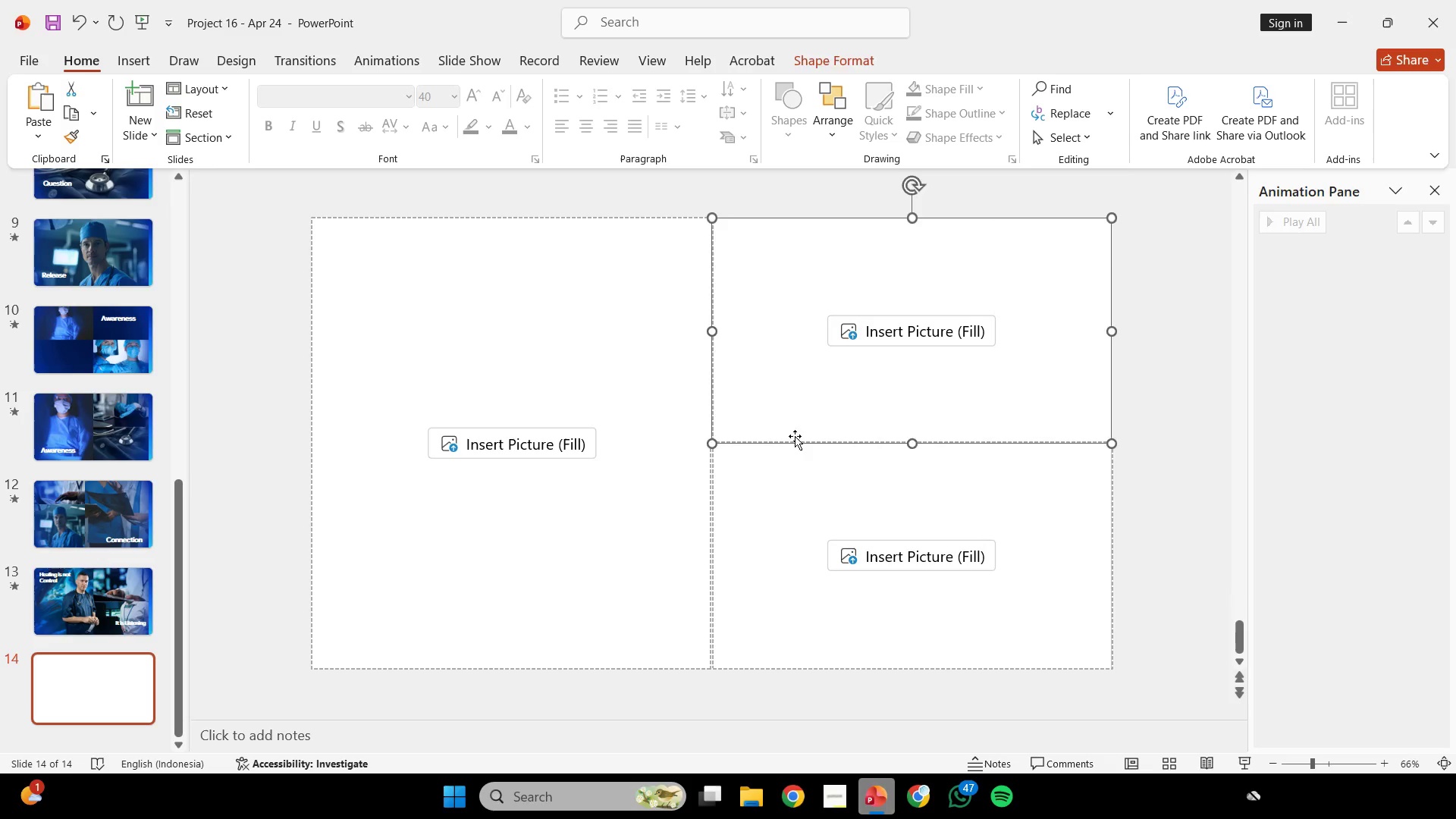 
double_click([789, 535])
 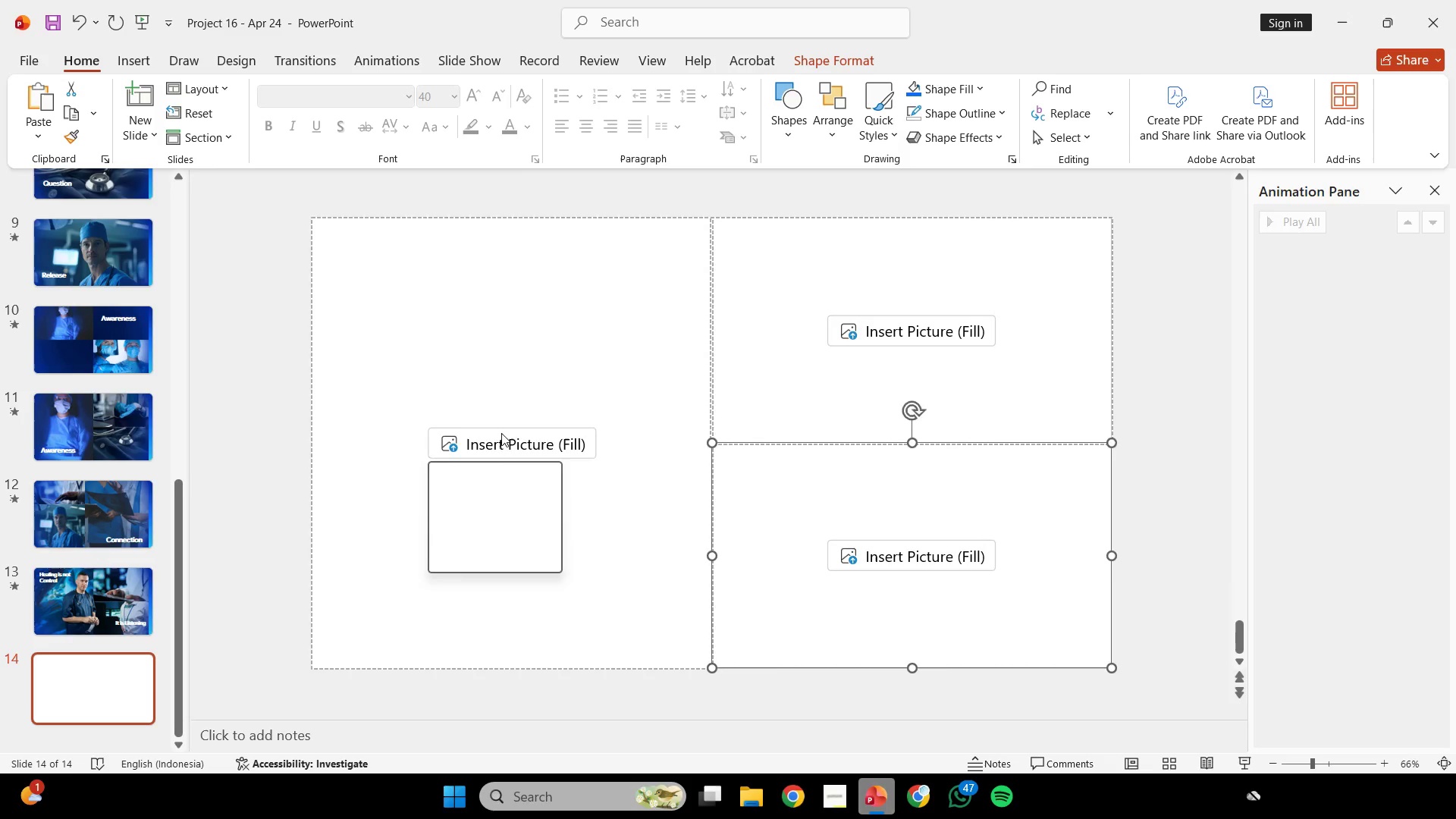 
triple_click([501, 433])
 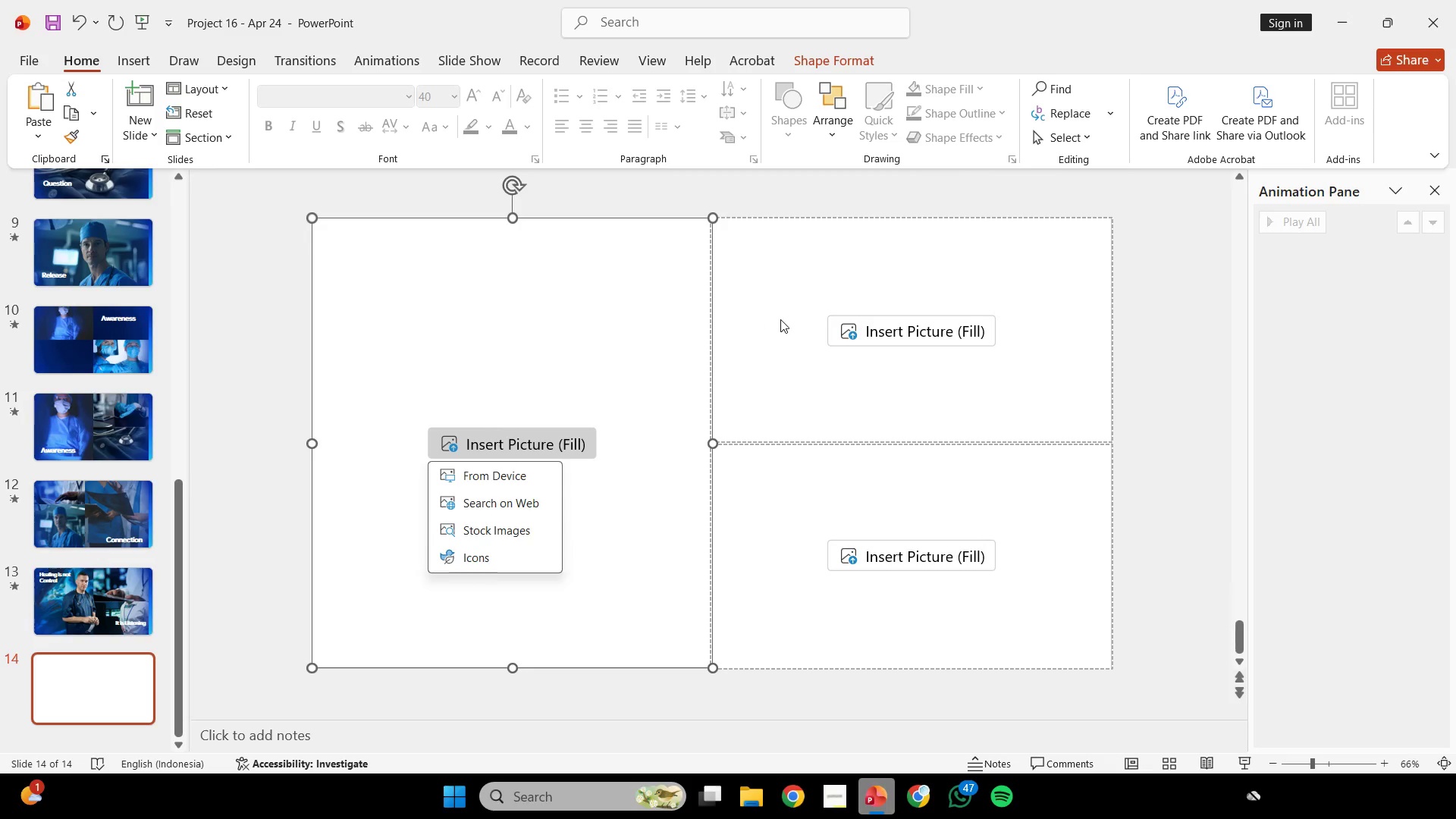 
left_click([783, 319])
 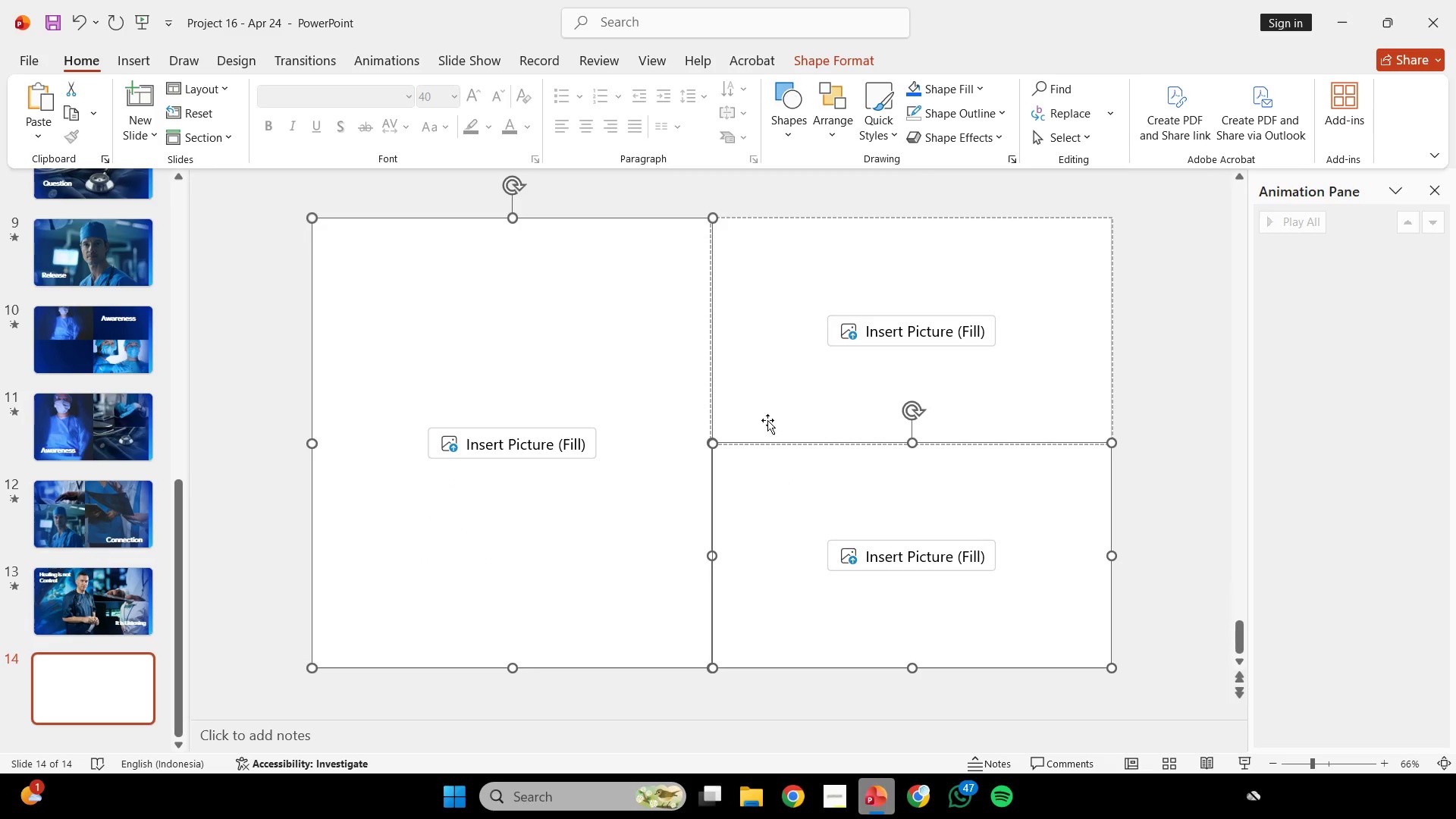 
double_click([761, 375])
 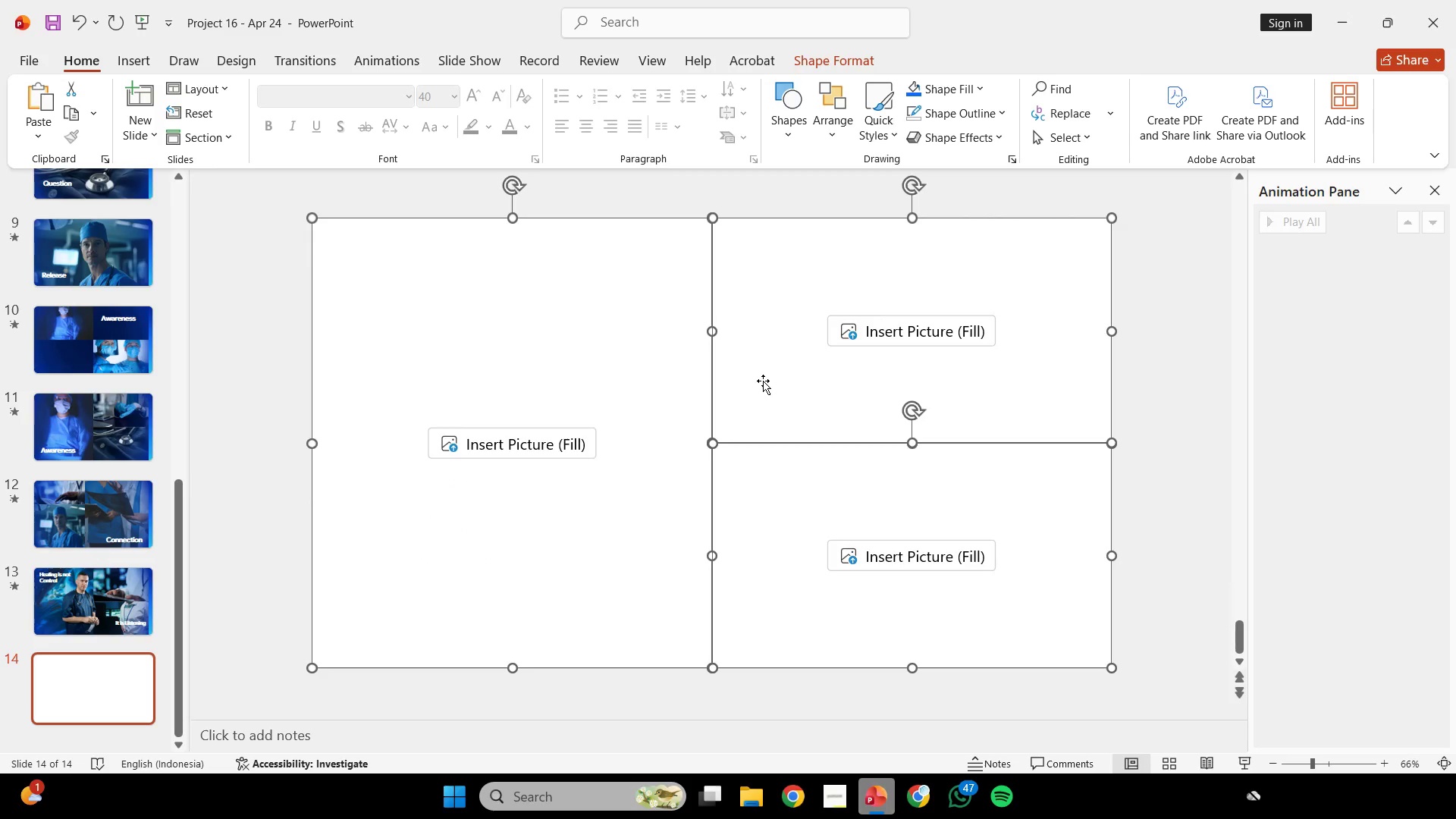 
key(Backspace)
 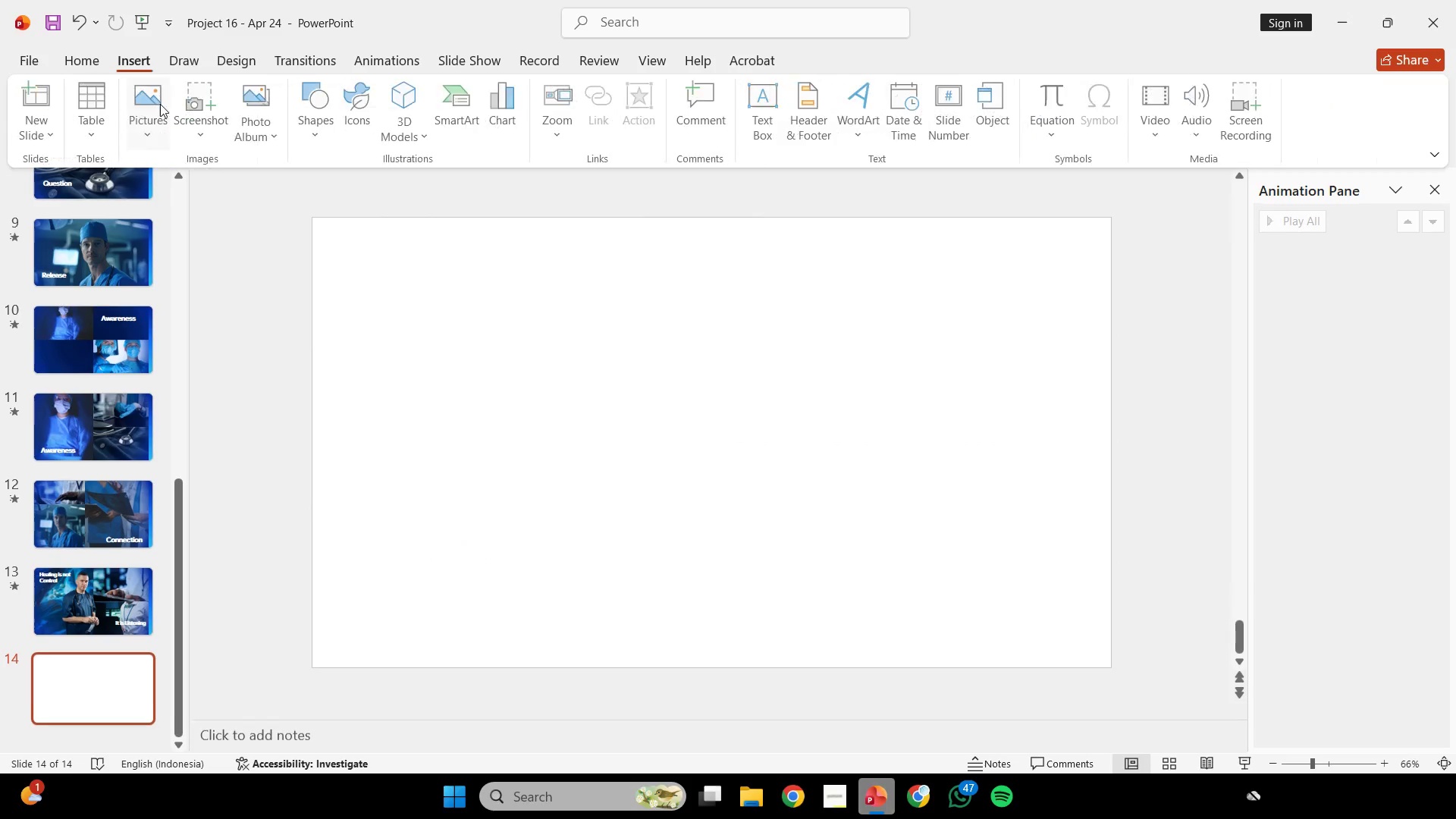 
left_click([155, 119])
 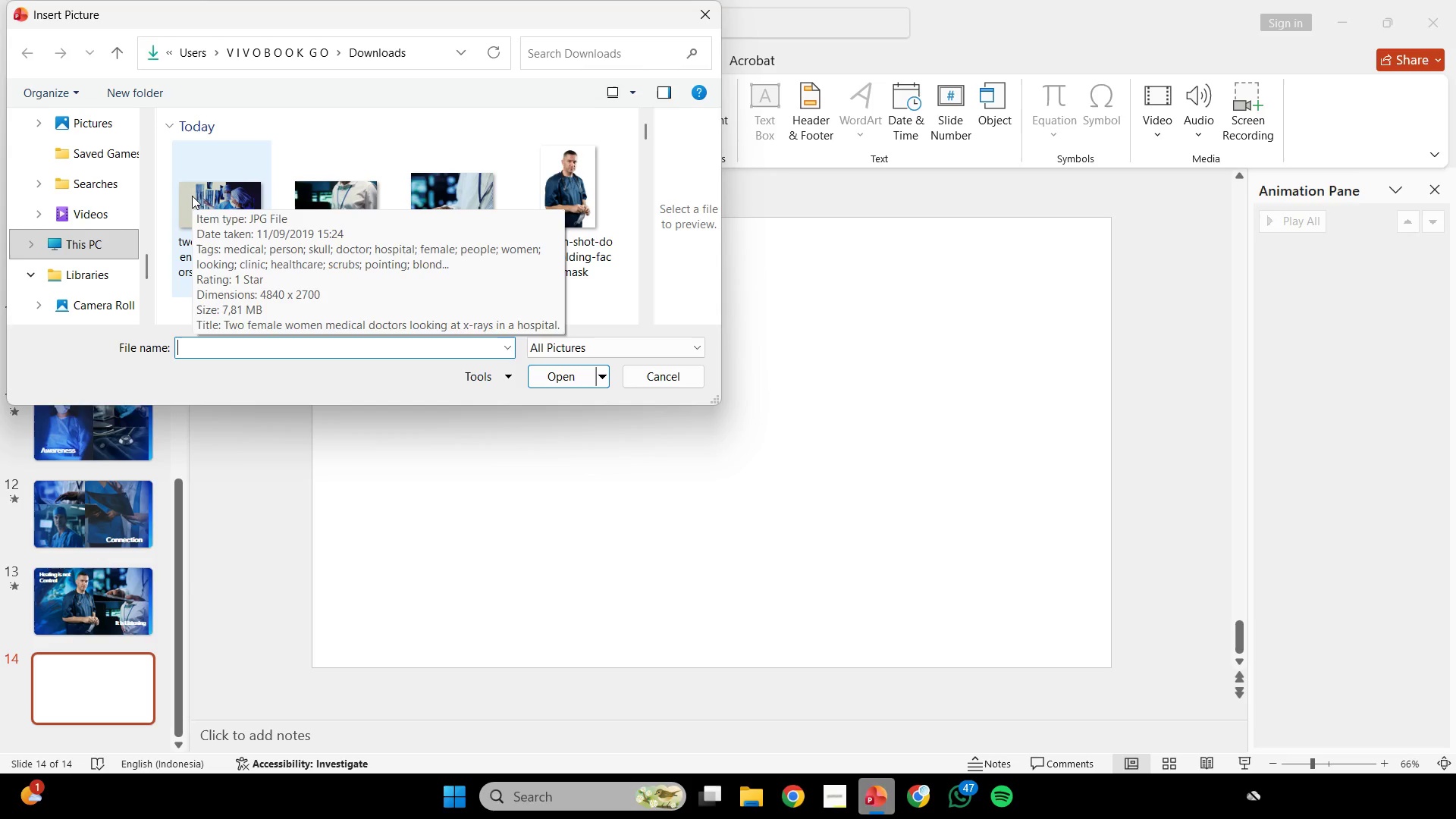 
wait(15.94)
 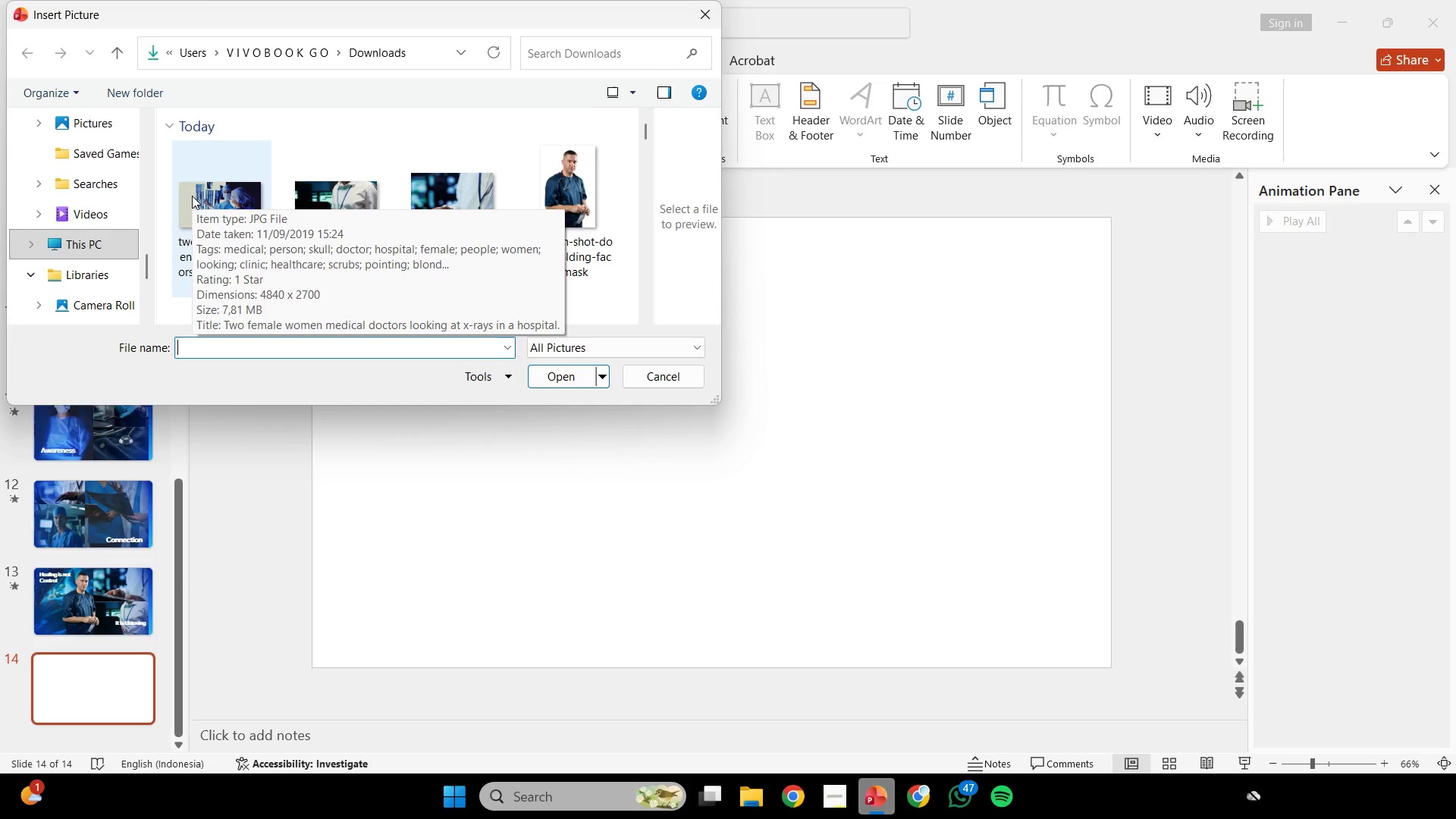 
double_click([173, 189])
 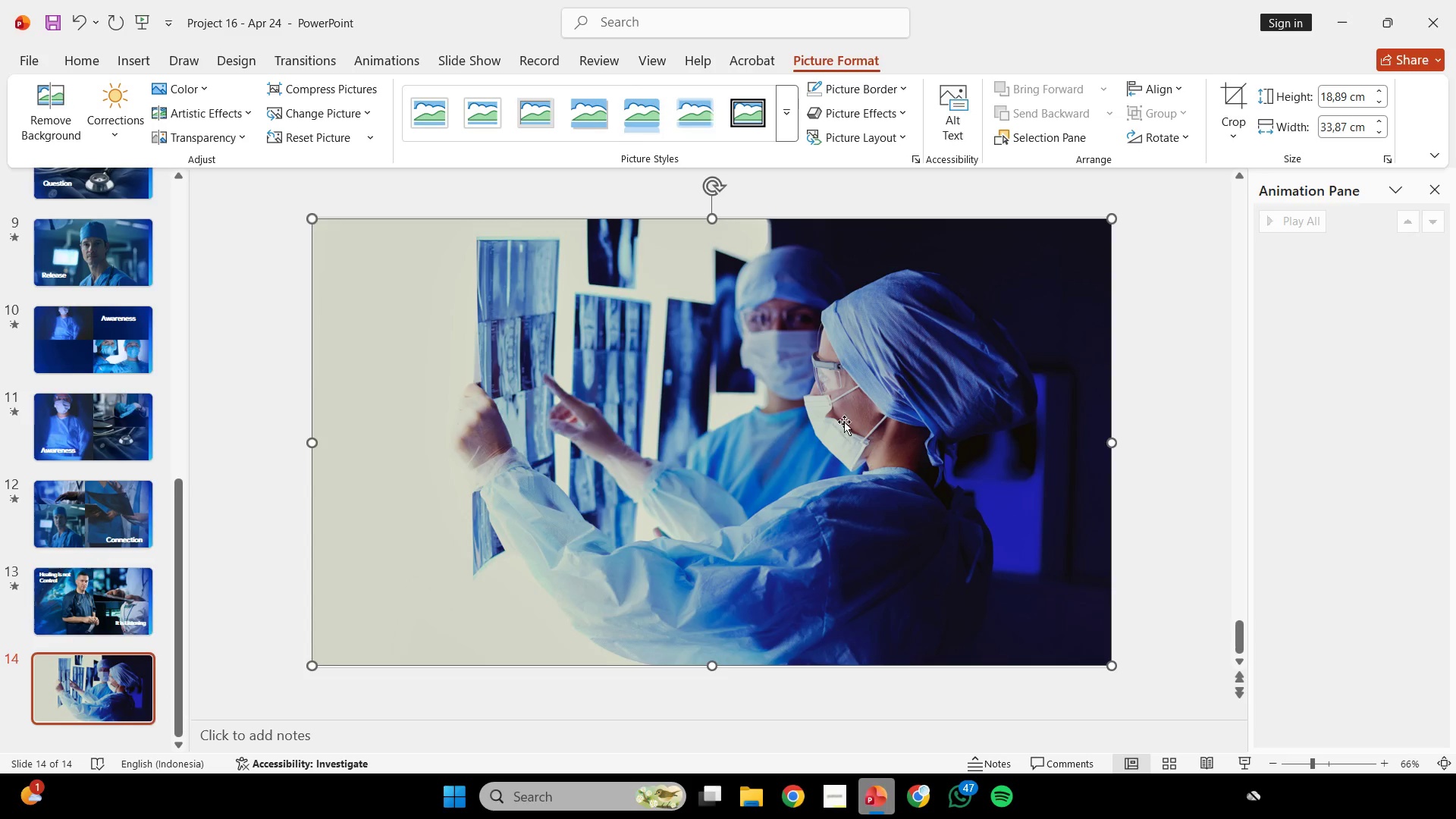 
left_click([1122, 393])
 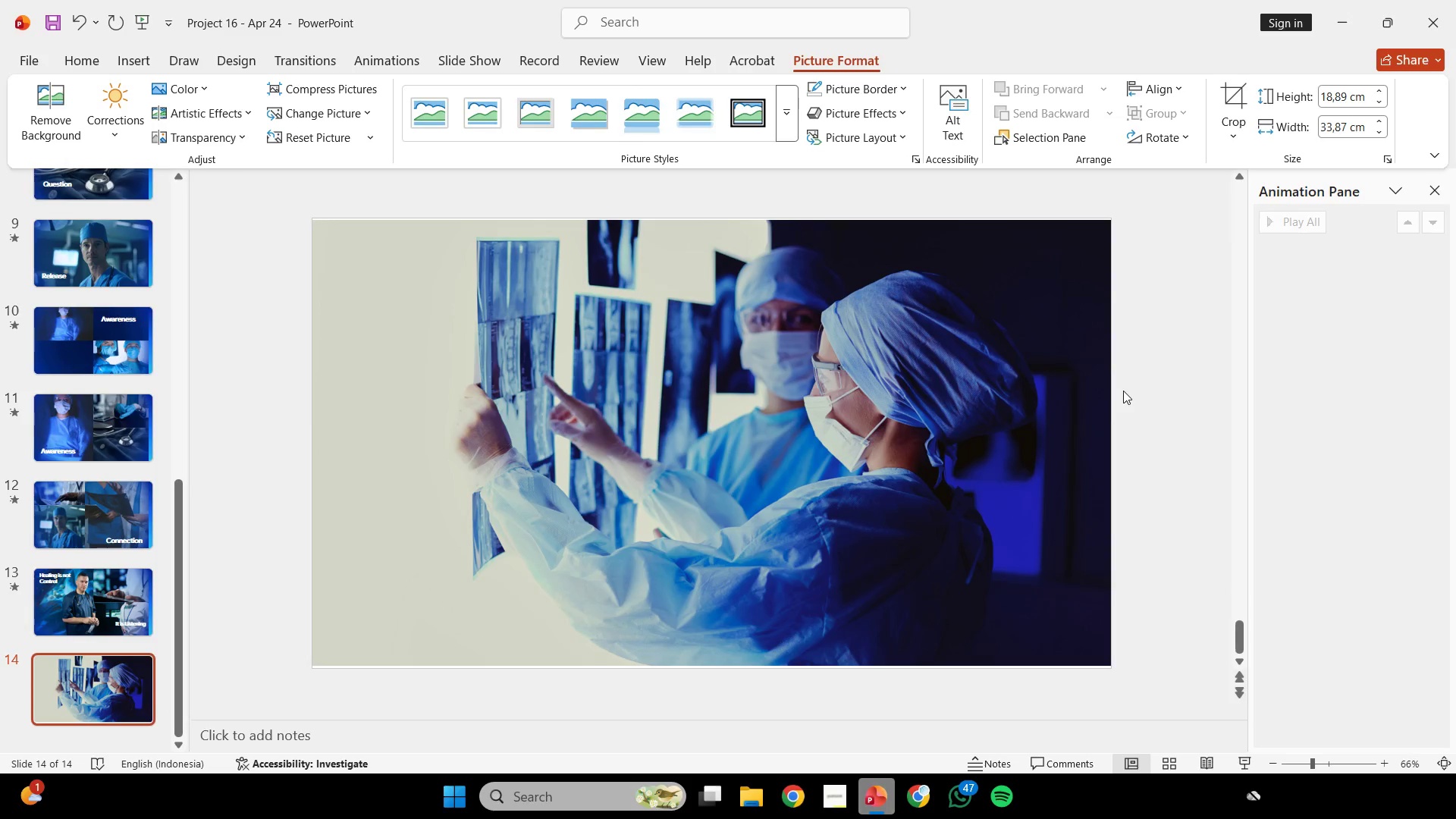 
hold_key(key=ControlLeft, duration=0.7)
scroll: coordinate [1122, 391], scroll_direction: down, amount: 2.0
 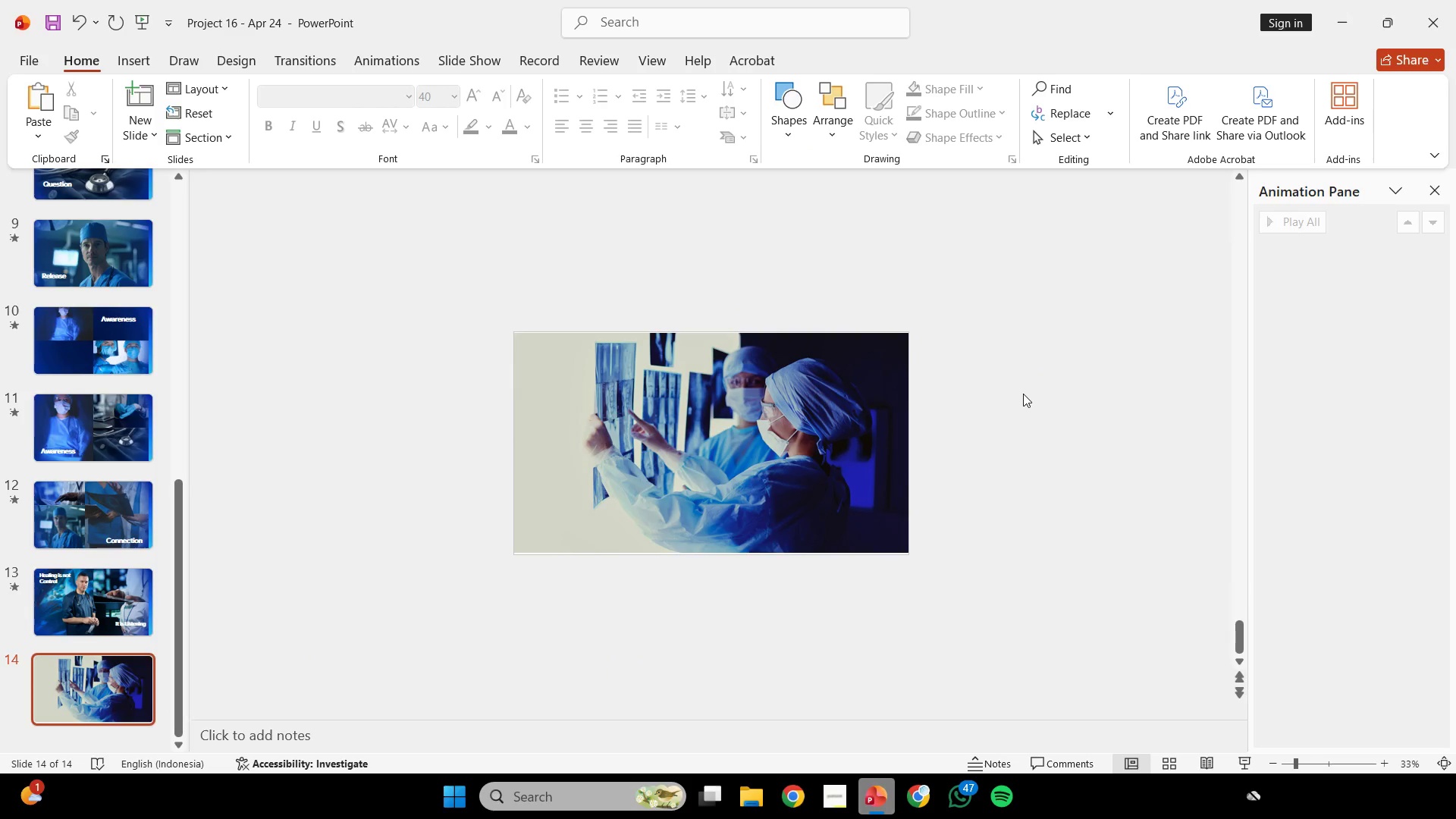 
scroll: coordinate [1023, 394], scroll_direction: none, amount: 0.0
 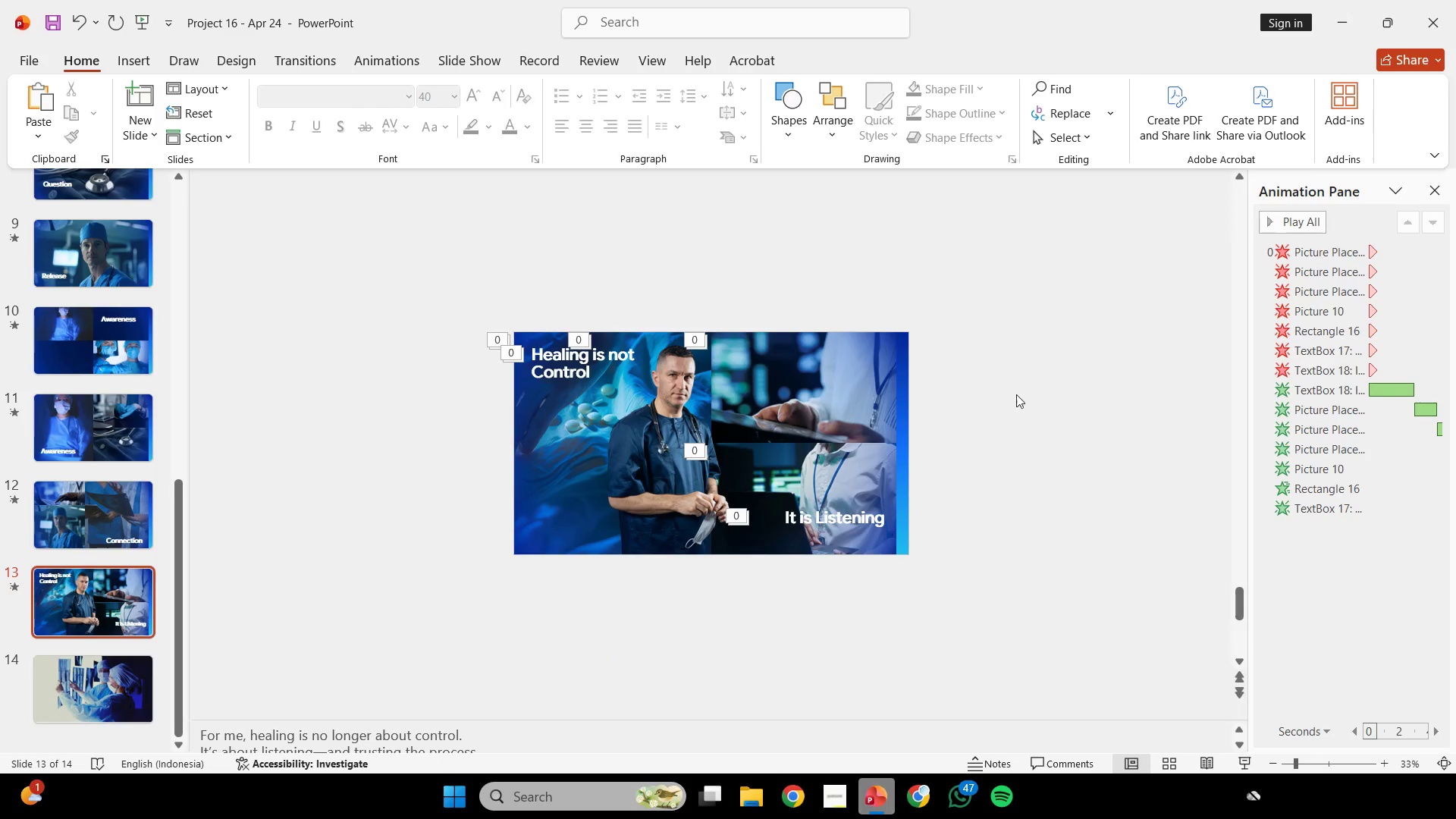 
scroll: coordinate [931, 398], scroll_direction: up, amount: 1.0
 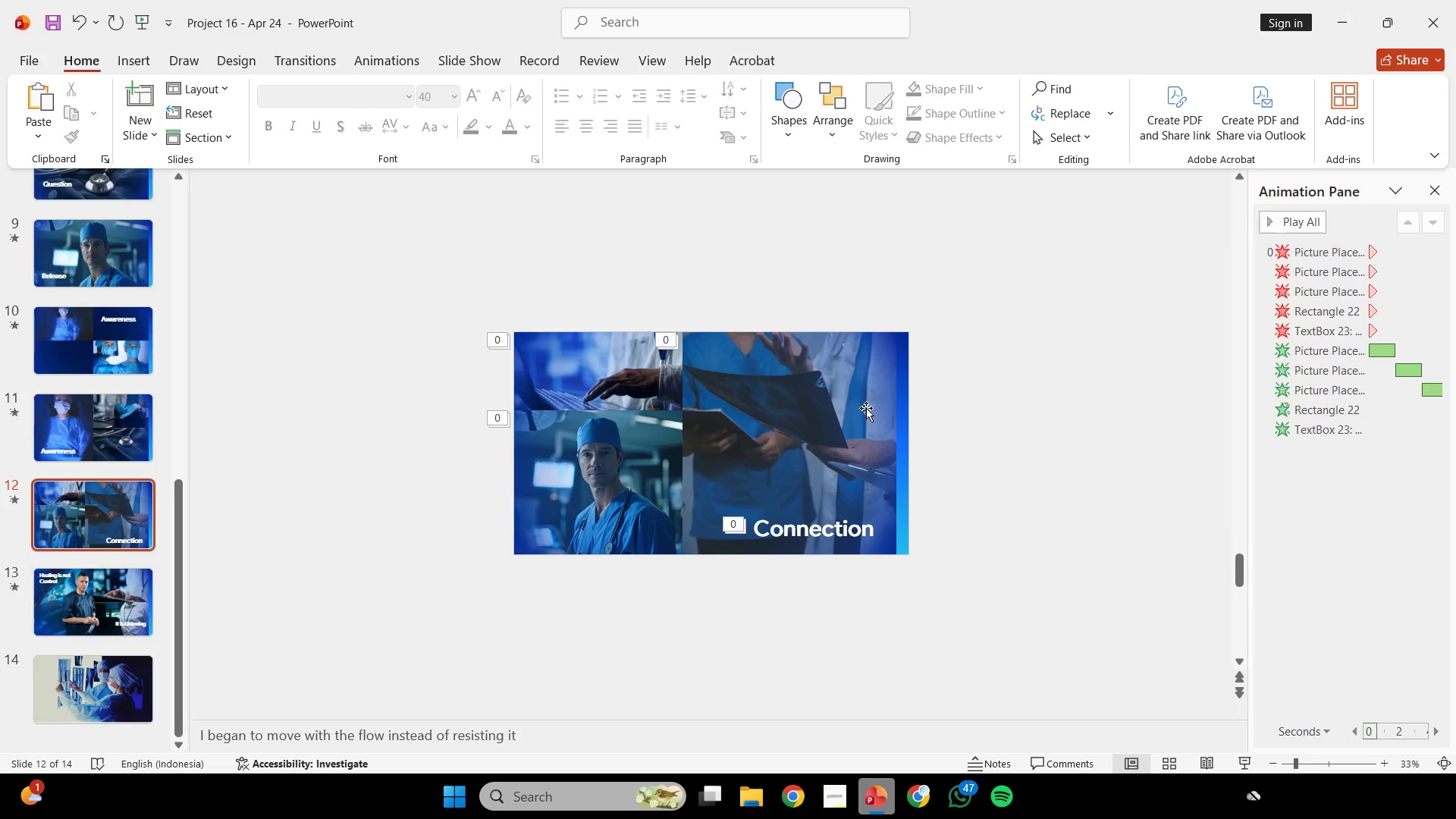 
left_click([866, 408])
 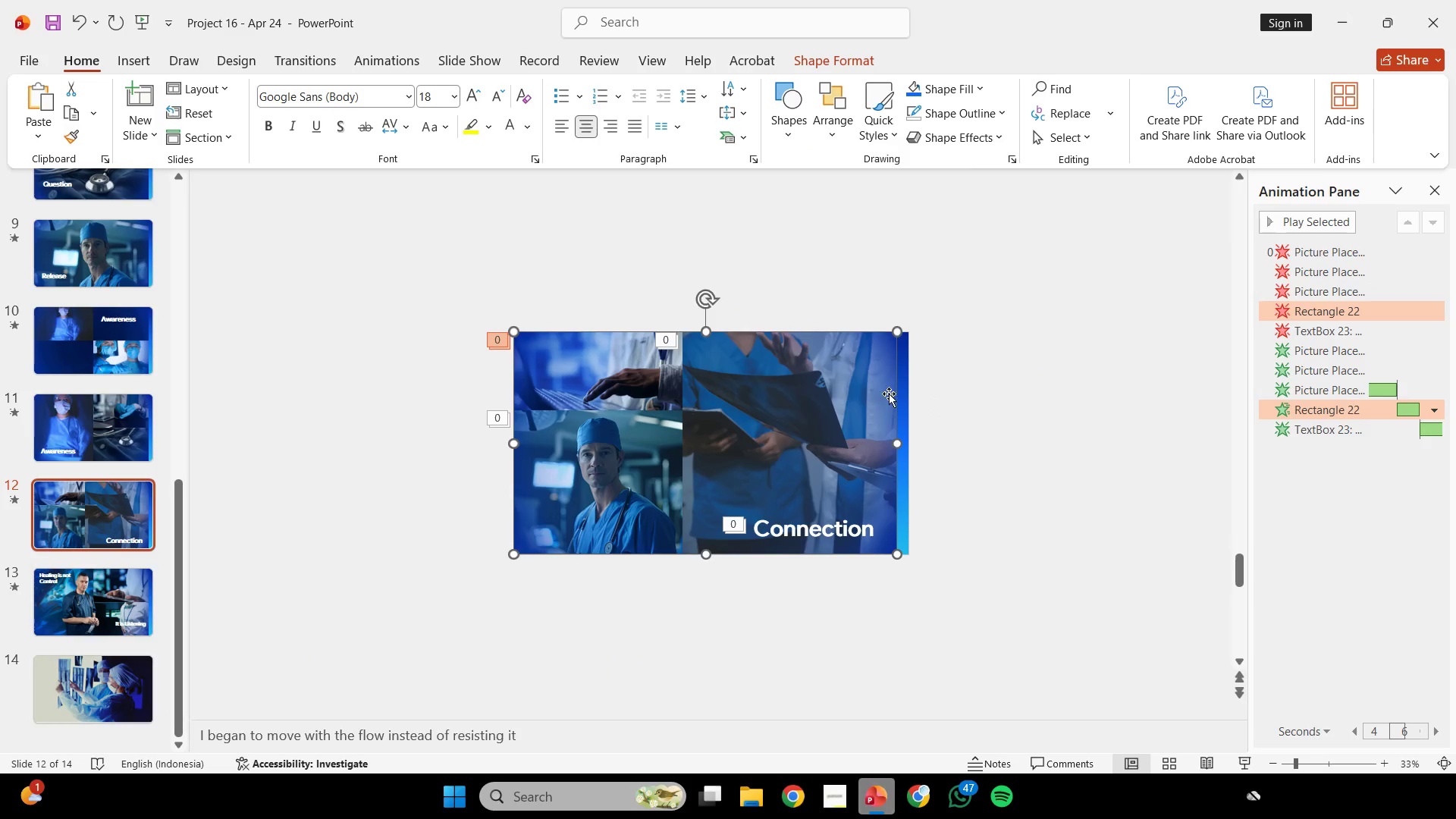 
hold_key(key=ShiftLeft, duration=0.83)
left_click([900, 391])
 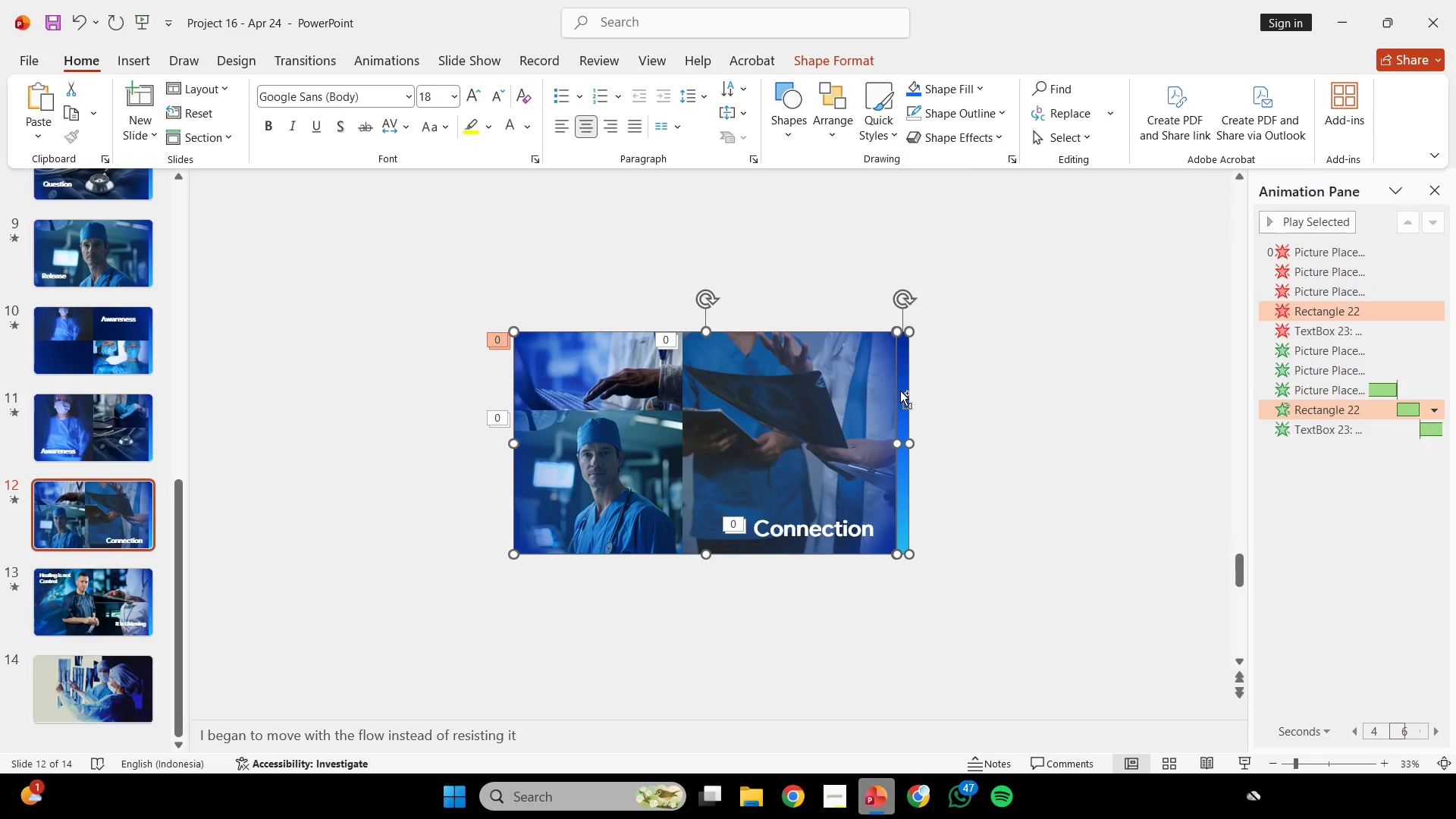 
key(Control+C)
 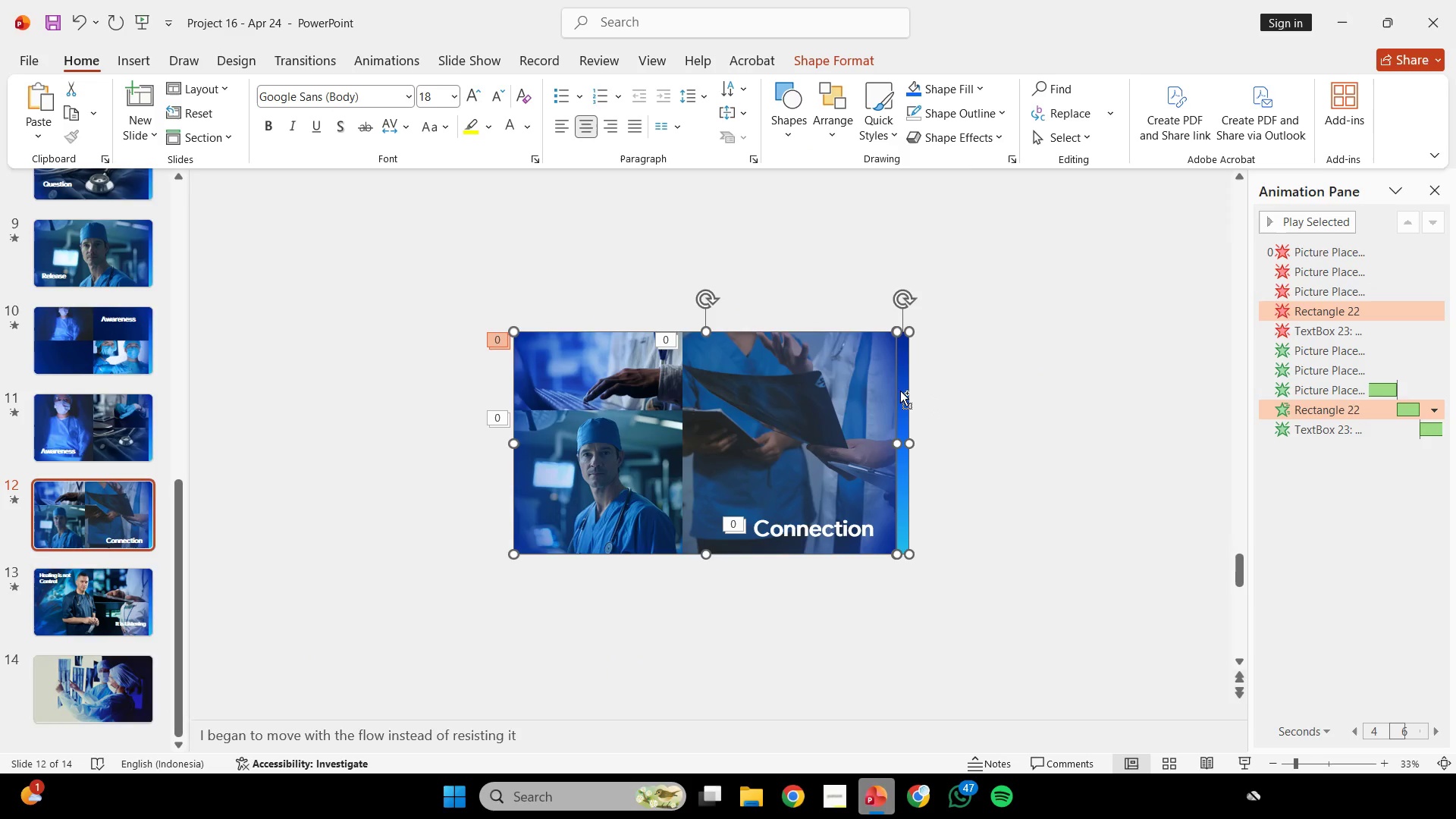 
key(Control+C)
 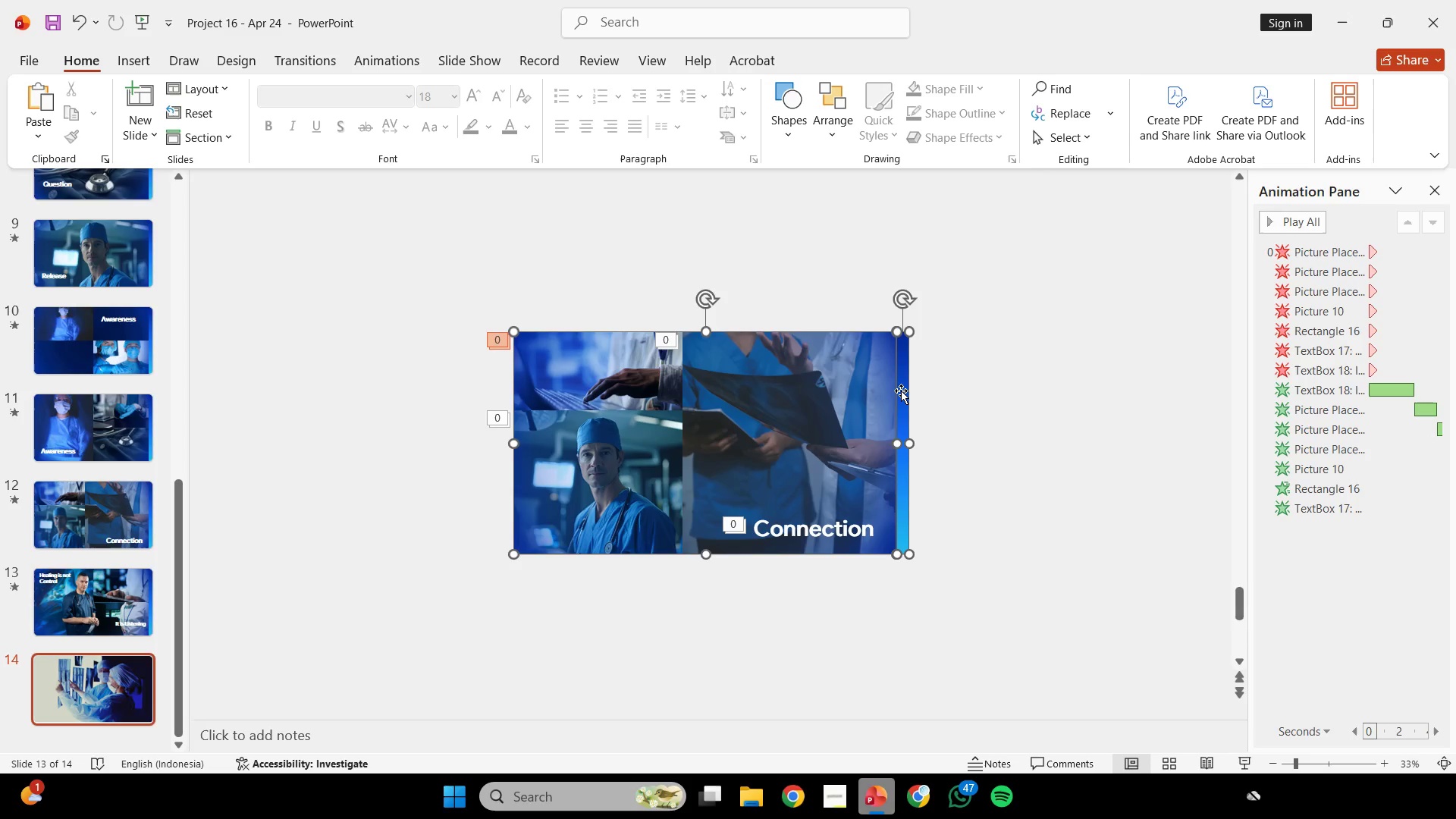 
key(Control+V)
 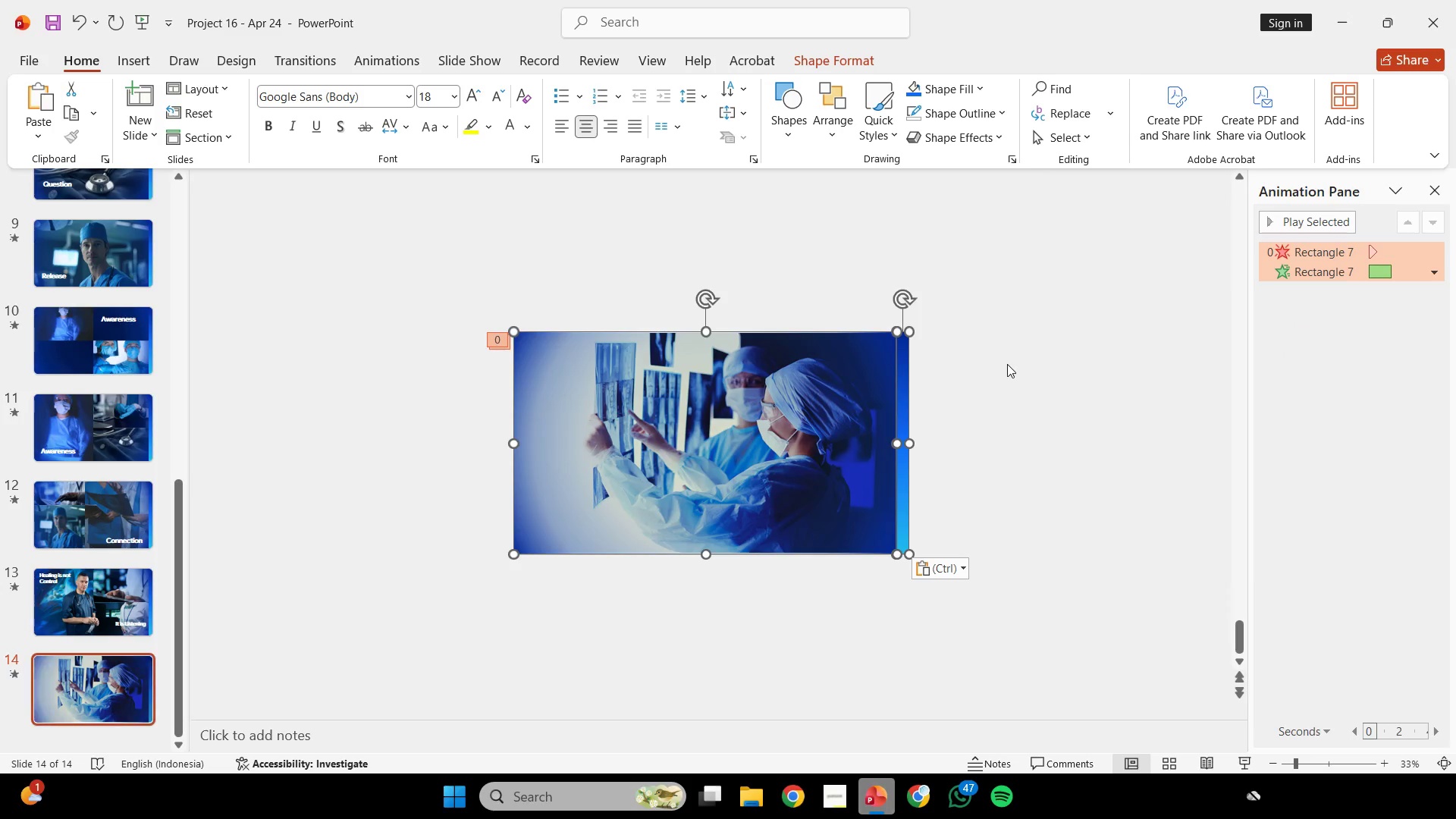 
scroll: coordinate [901, 391], scroll_direction: down, amount: 2.0
 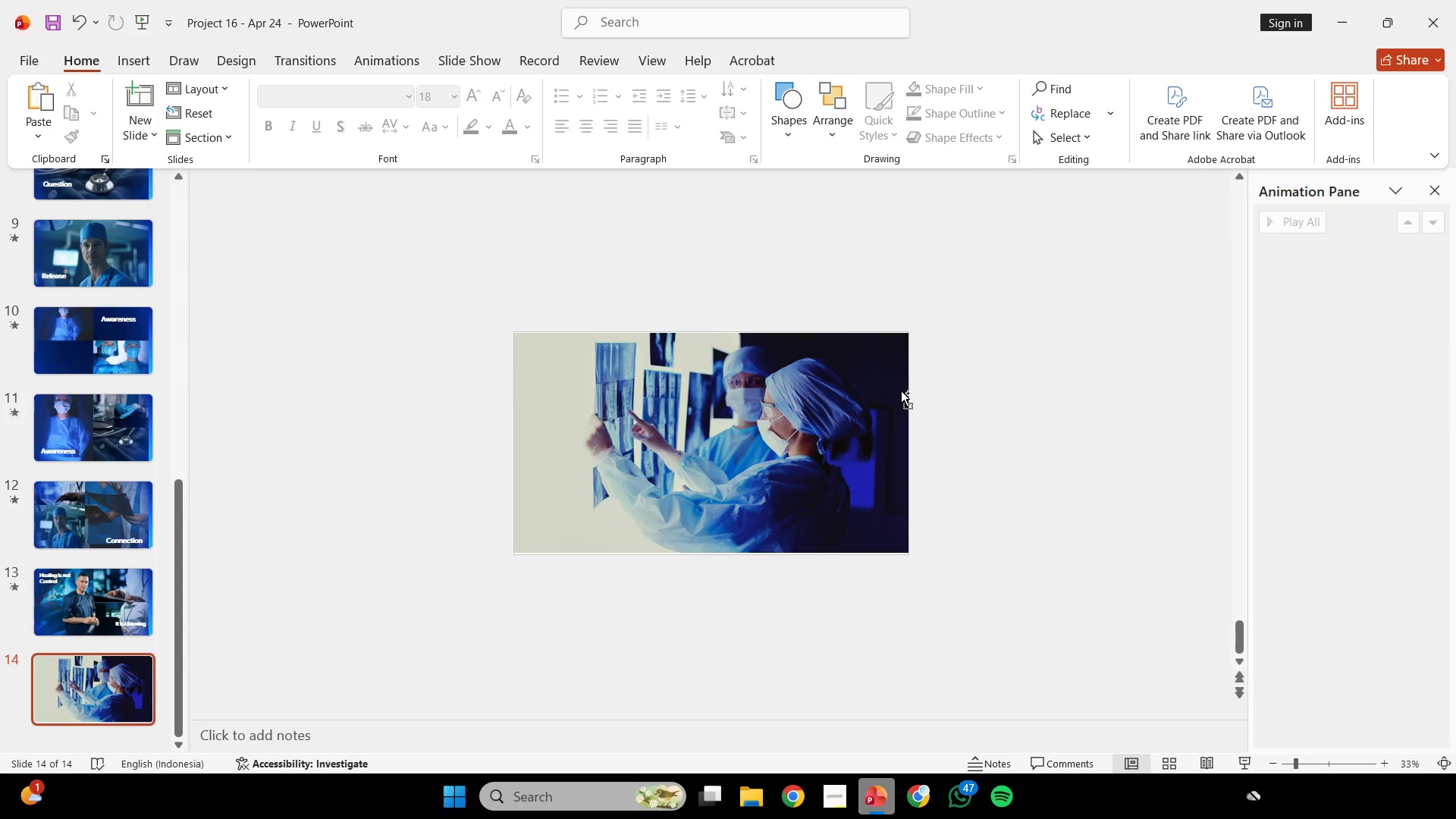 
left_click([1007, 364])
 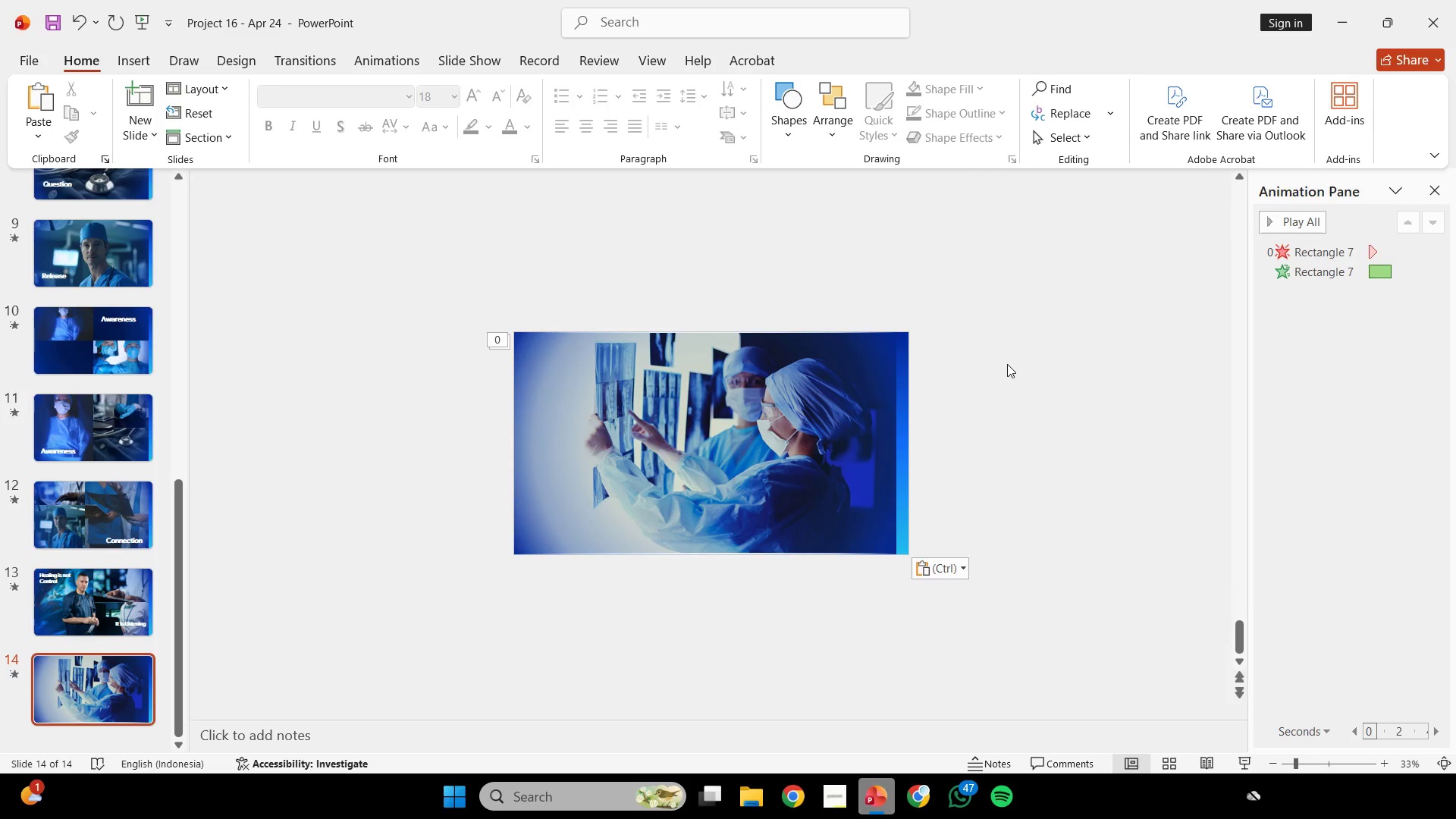 
hold_key(key=ControlLeft, duration=0.38)
scroll: coordinate [1007, 364], scroll_direction: none, amount: 0.0
 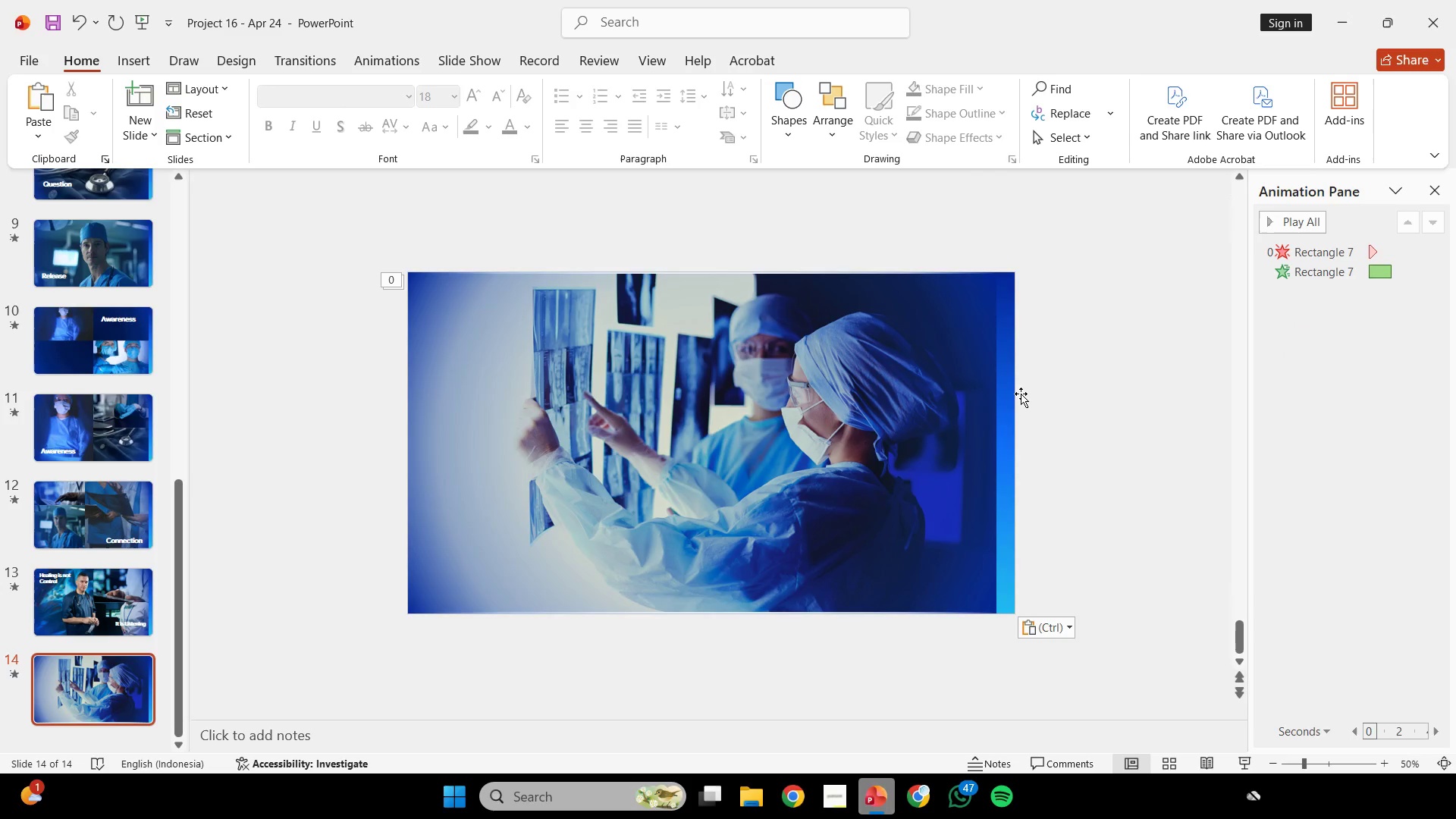 
wait(6.25)
 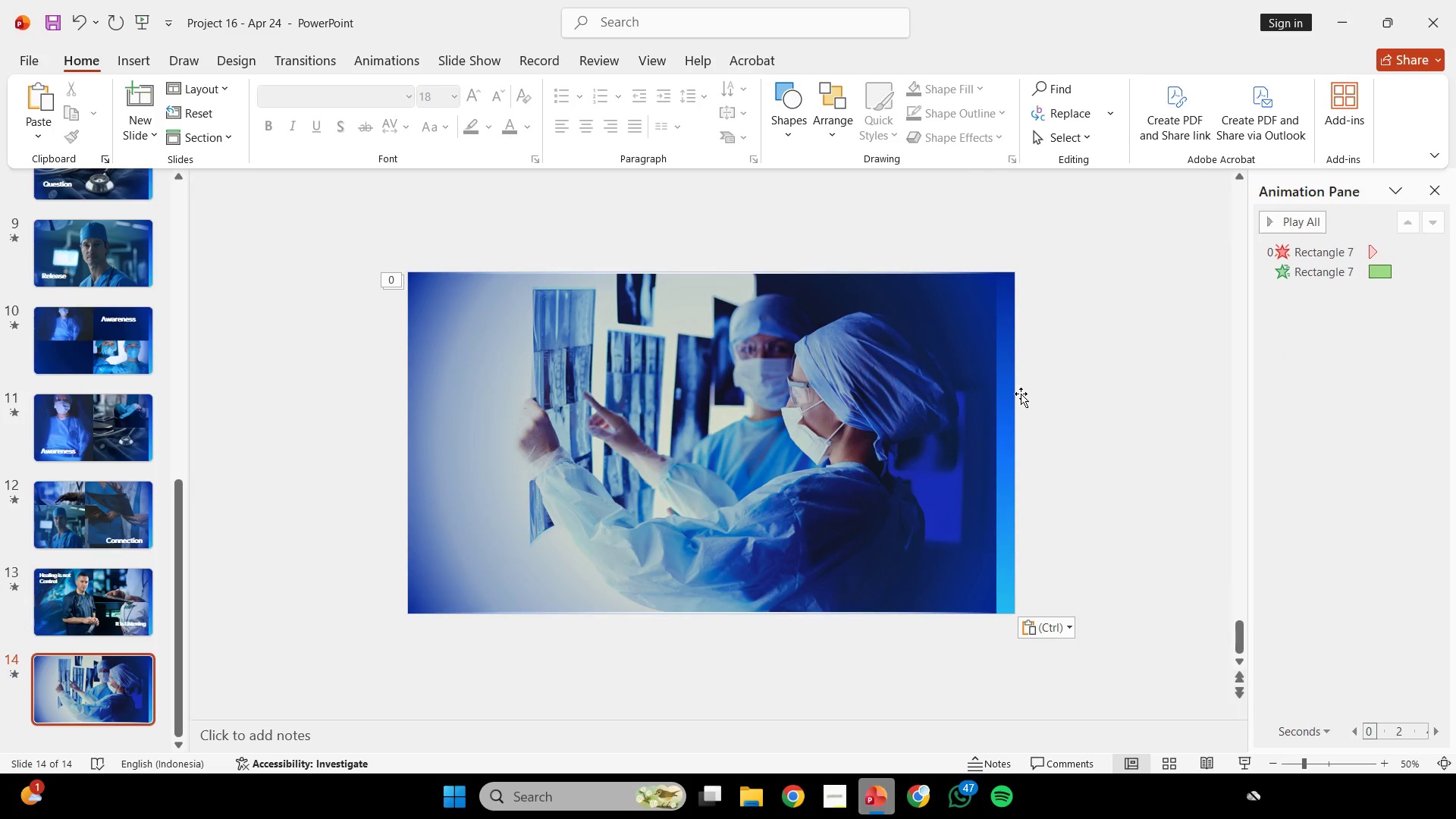 
scroll: coordinate [1021, 394], scroll_direction: none, amount: 0.0
 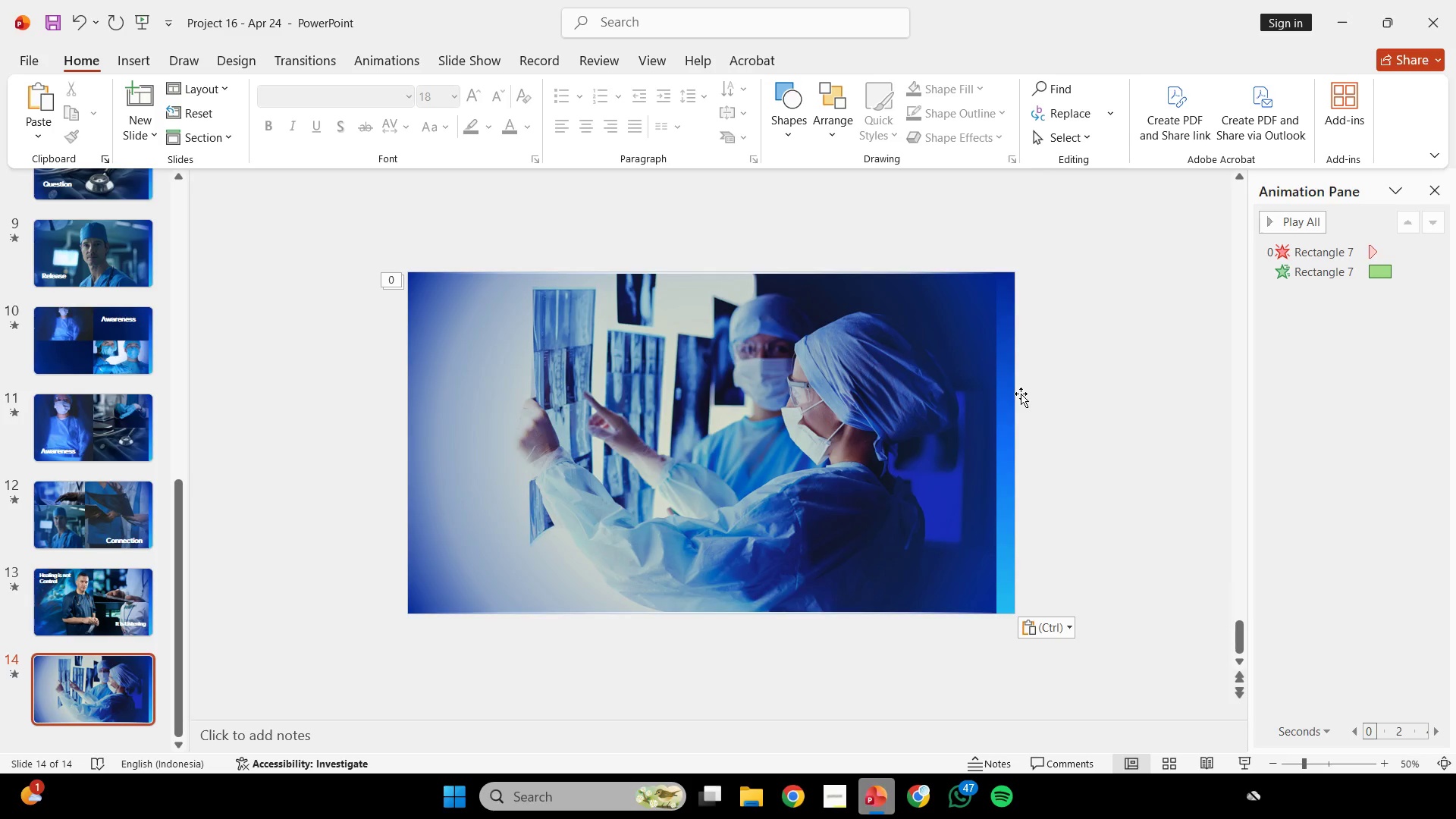 
wait(13.14)
 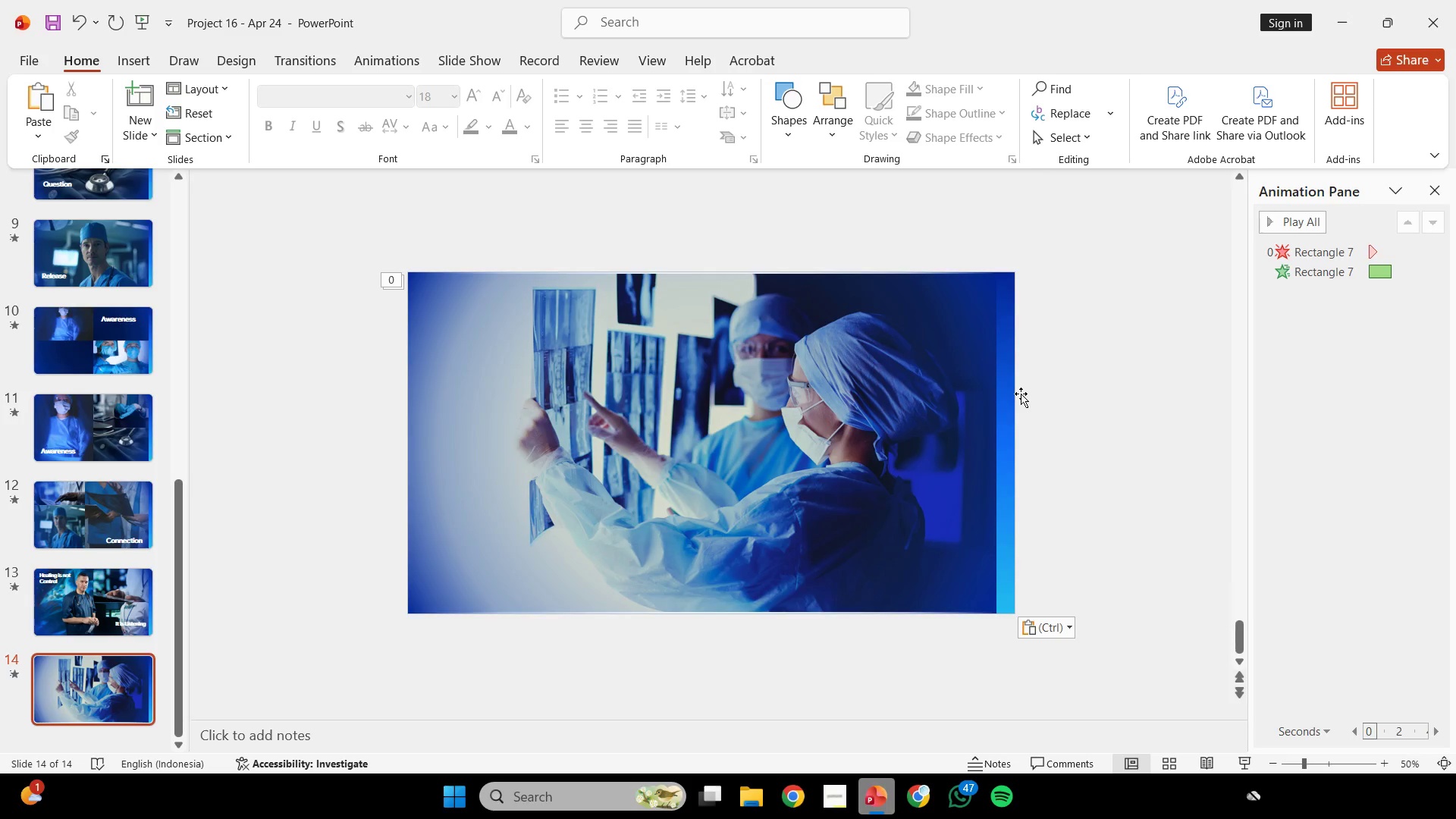 
scroll: coordinate [933, 450], scroll_direction: none, amount: 0.0
 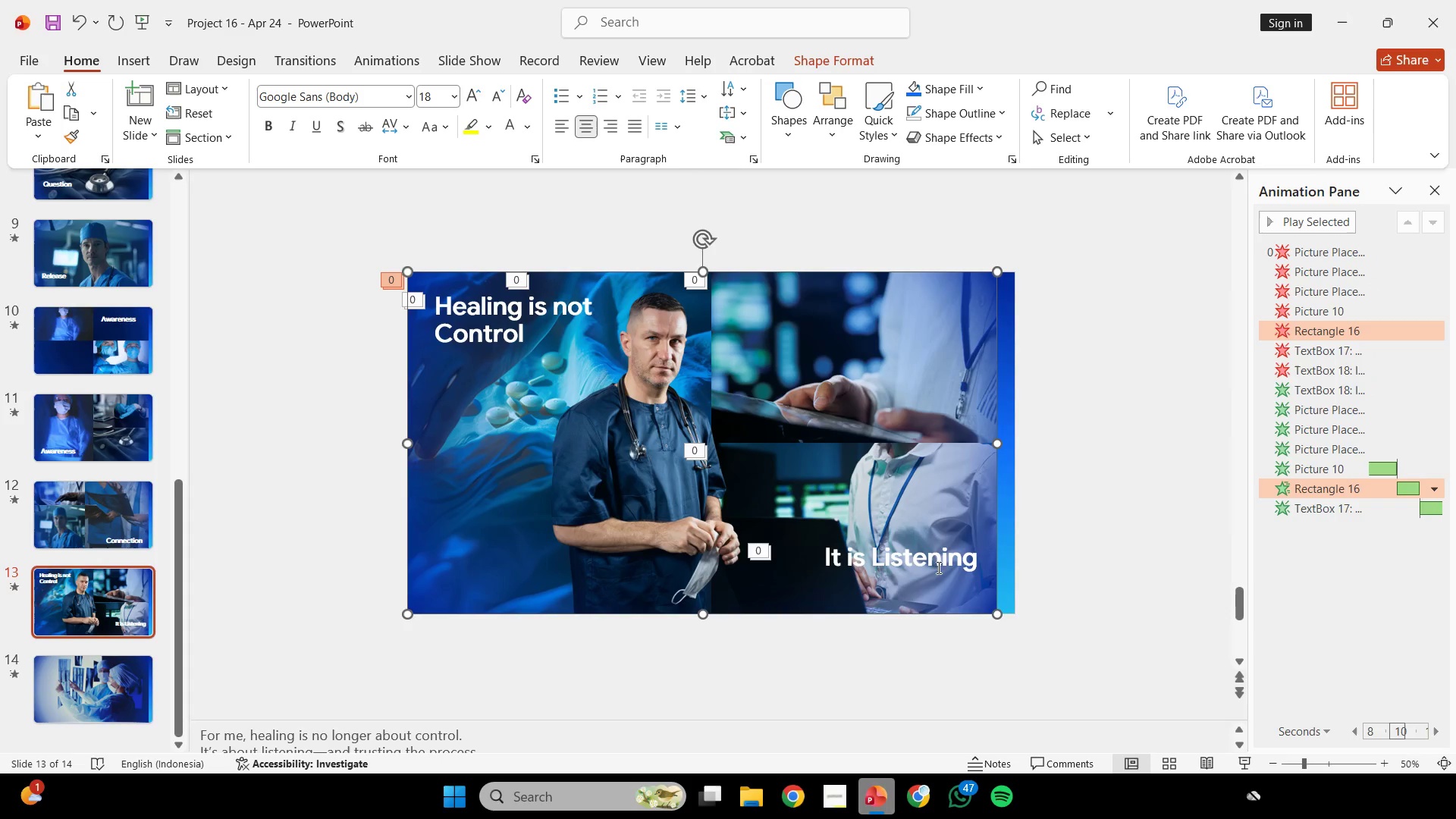 
double_click([949, 544])
 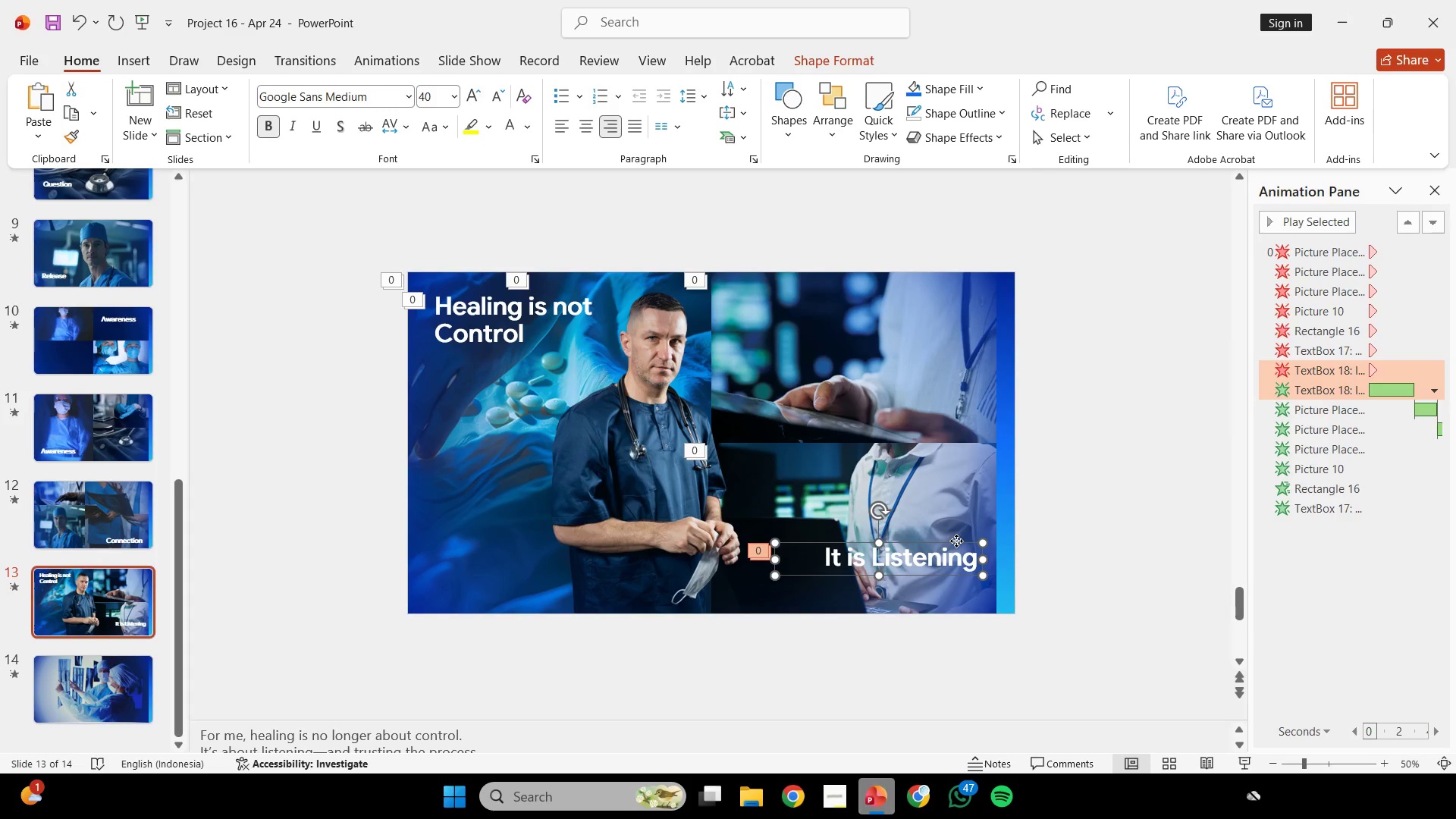 
left_click([956, 541])
 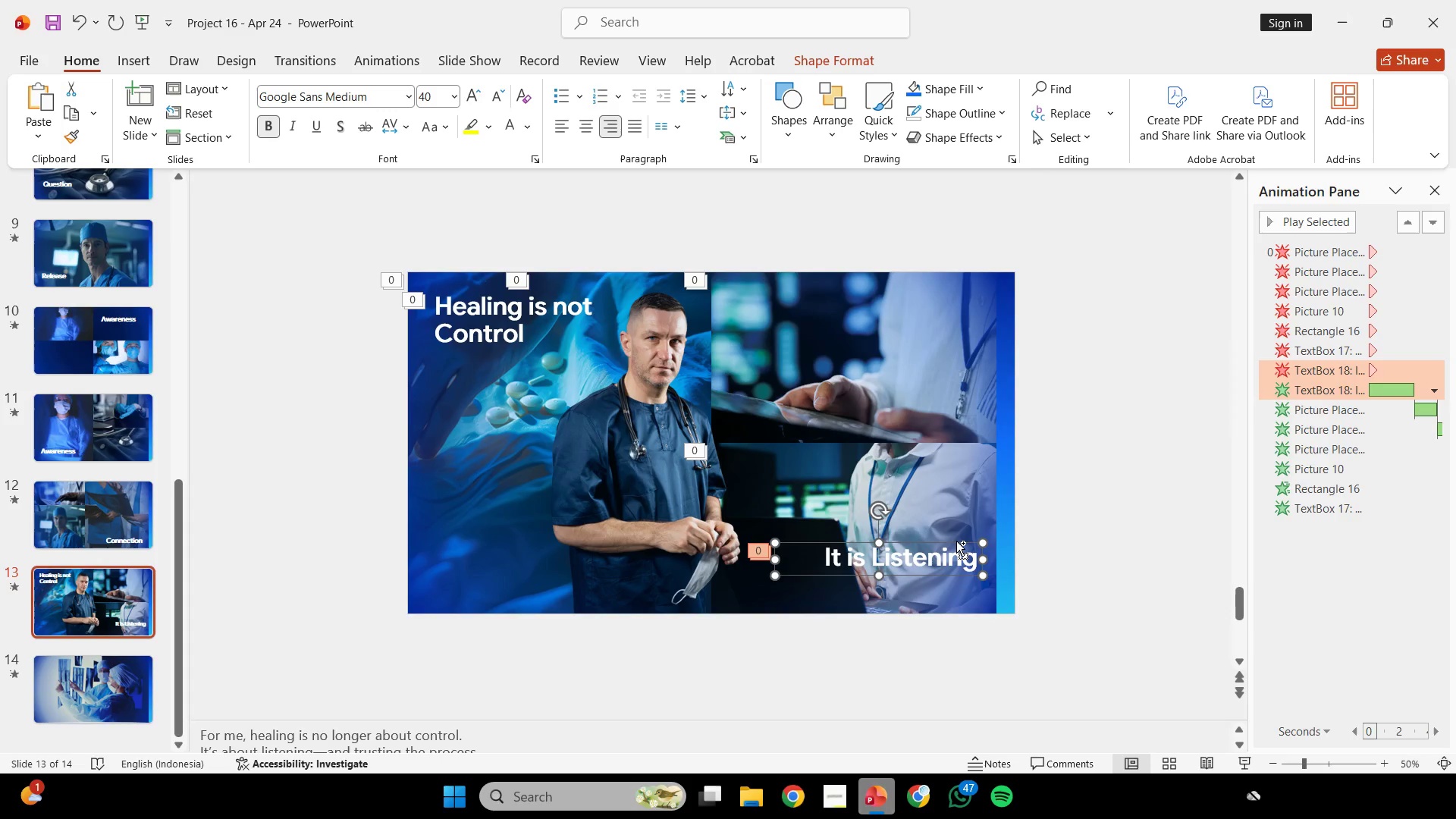 
key(Control+C)
 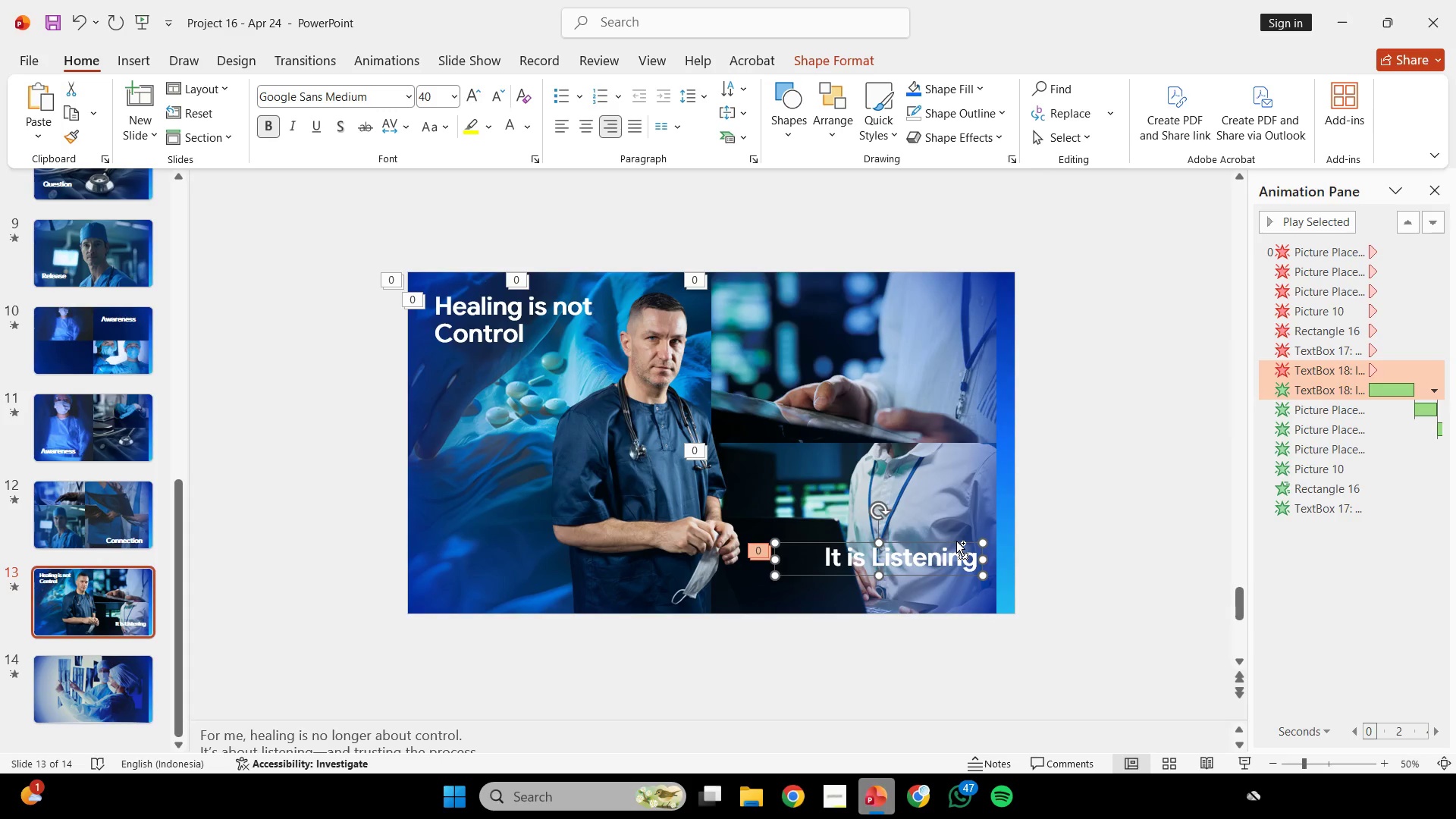 
key(Control+C)
 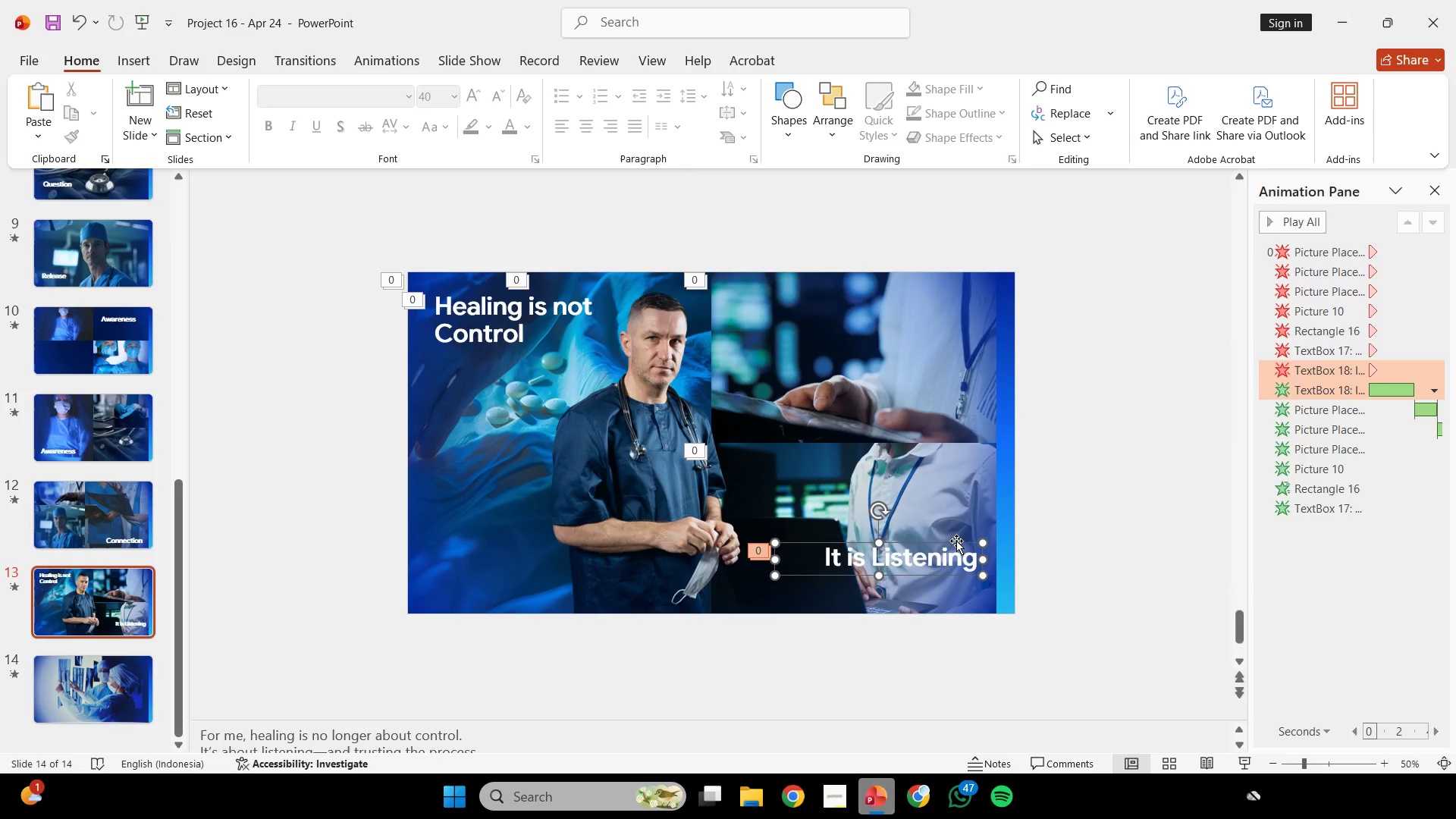 
key(Control+V)
 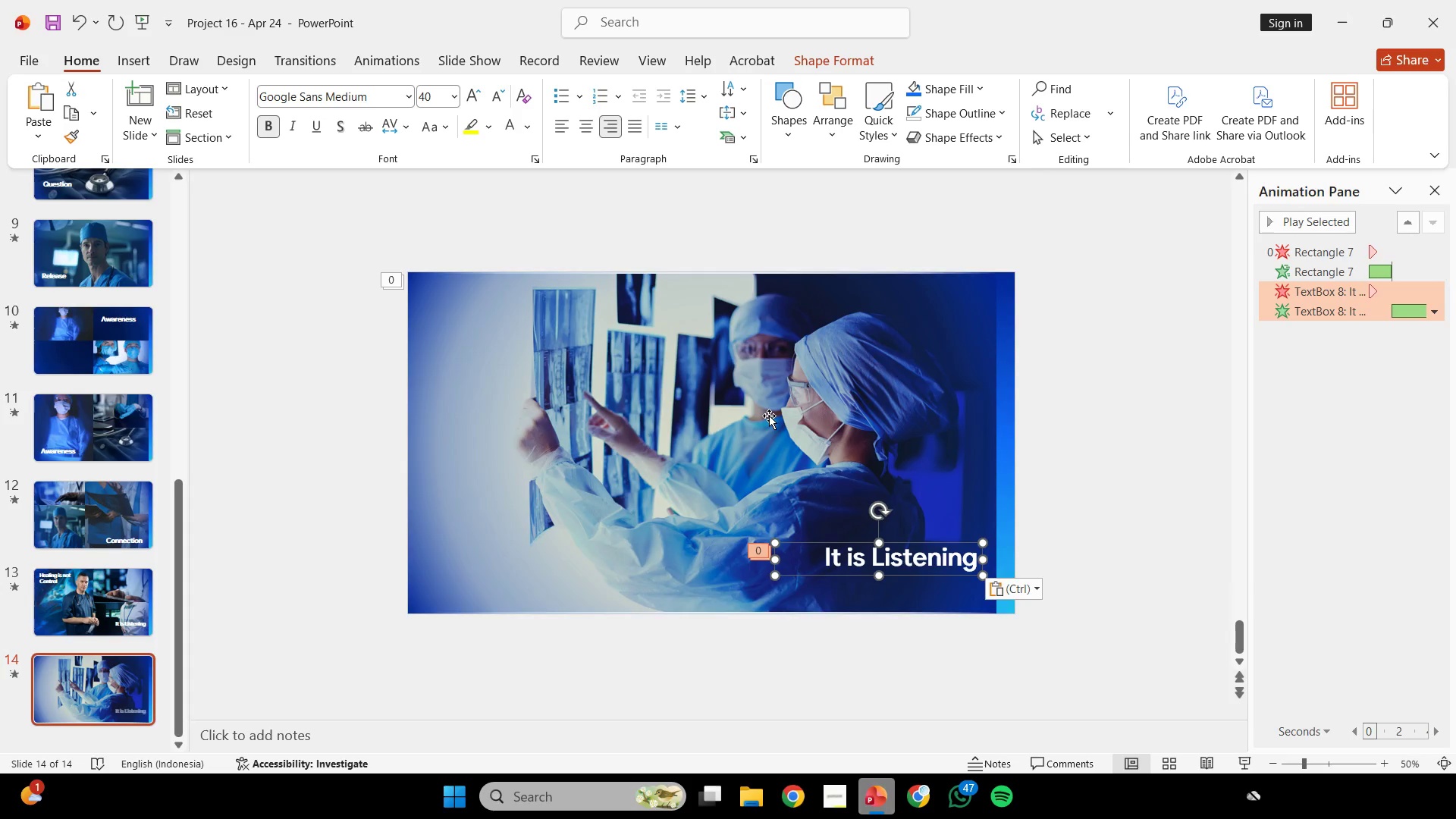 
scroll: coordinate [956, 541], scroll_direction: down, amount: 2.0
 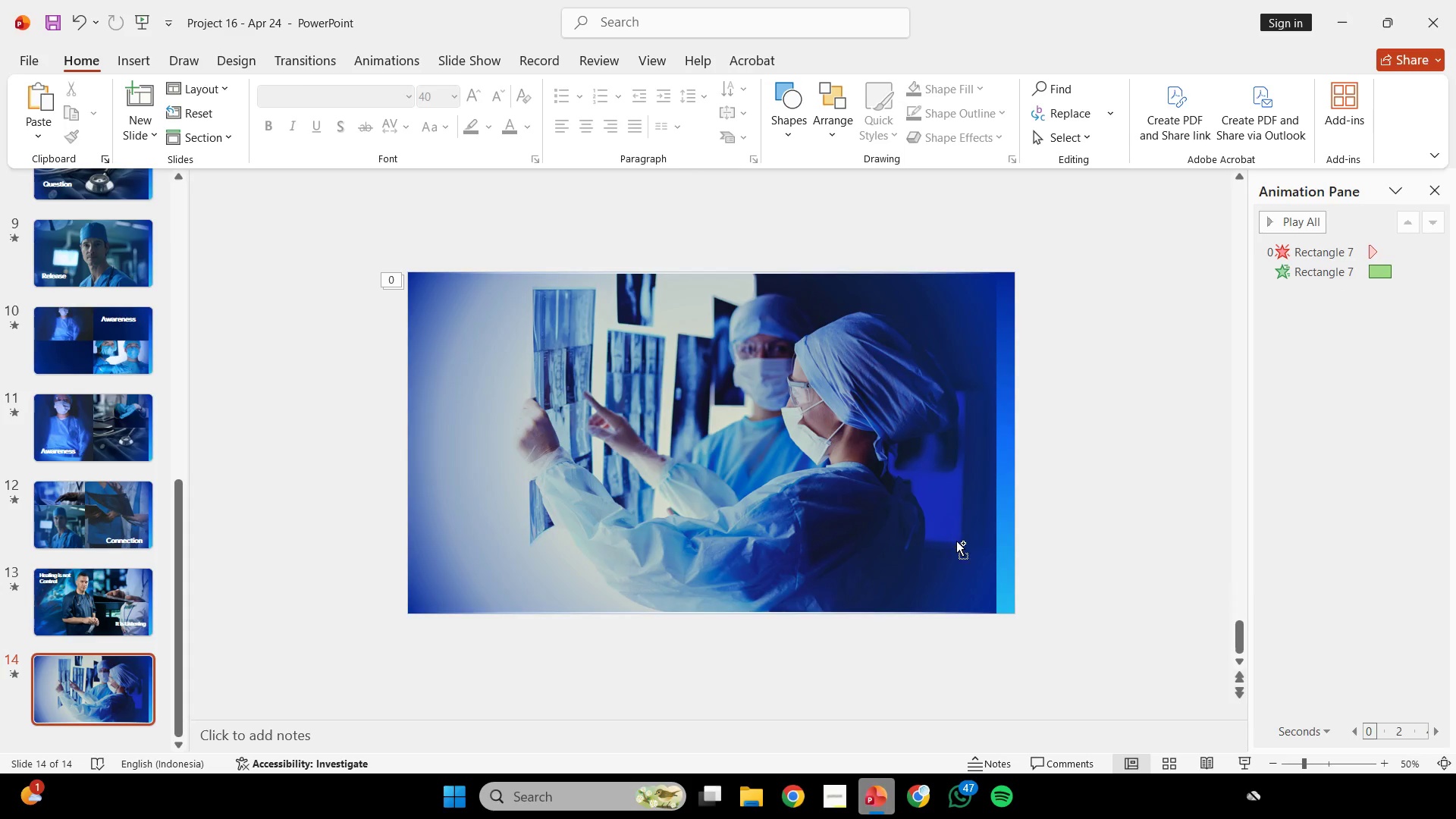 
left_click([769, 416])
 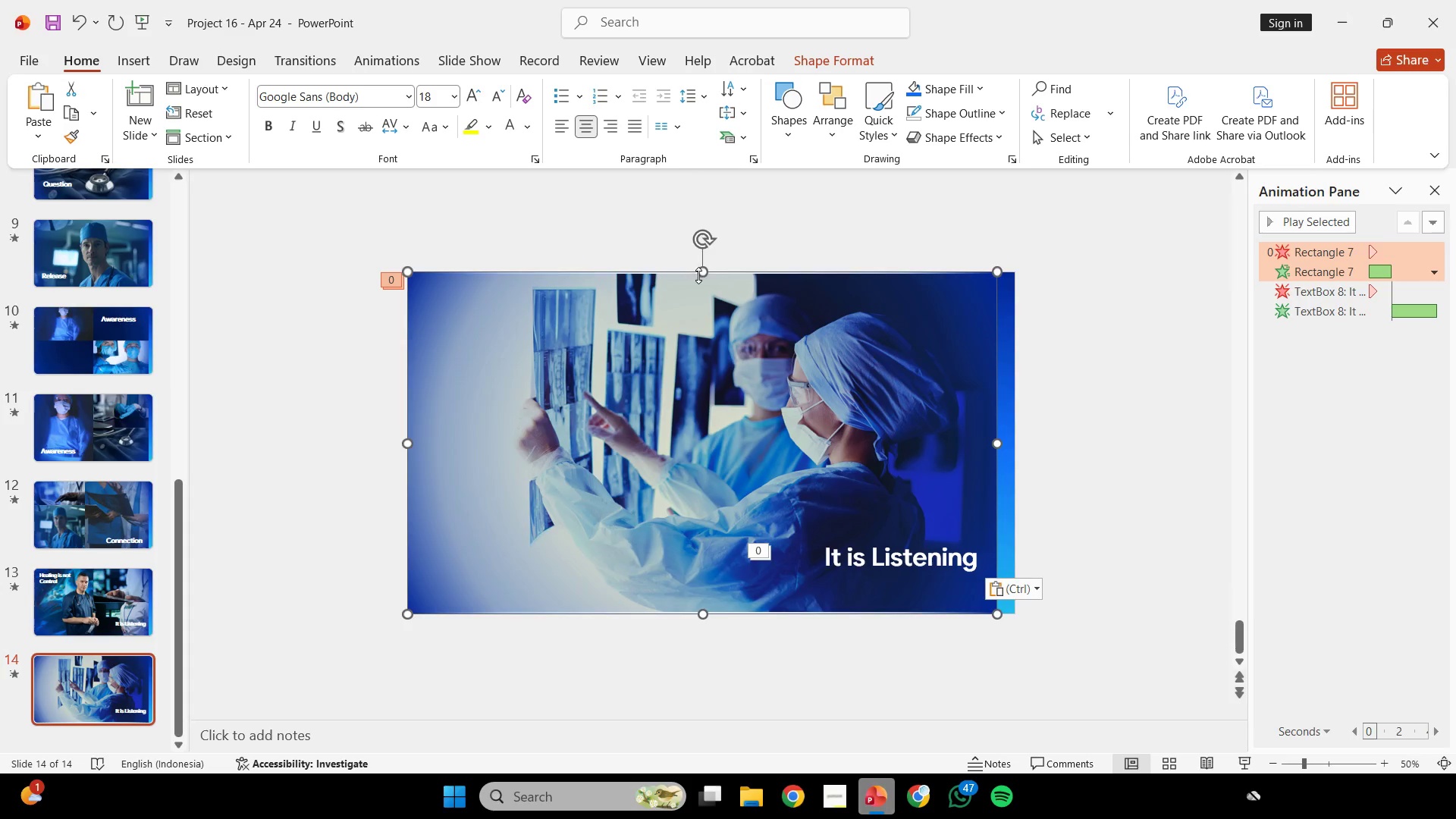 
left_click_drag(start_coordinate=[698, 275], to_coordinate=[697, 311])
 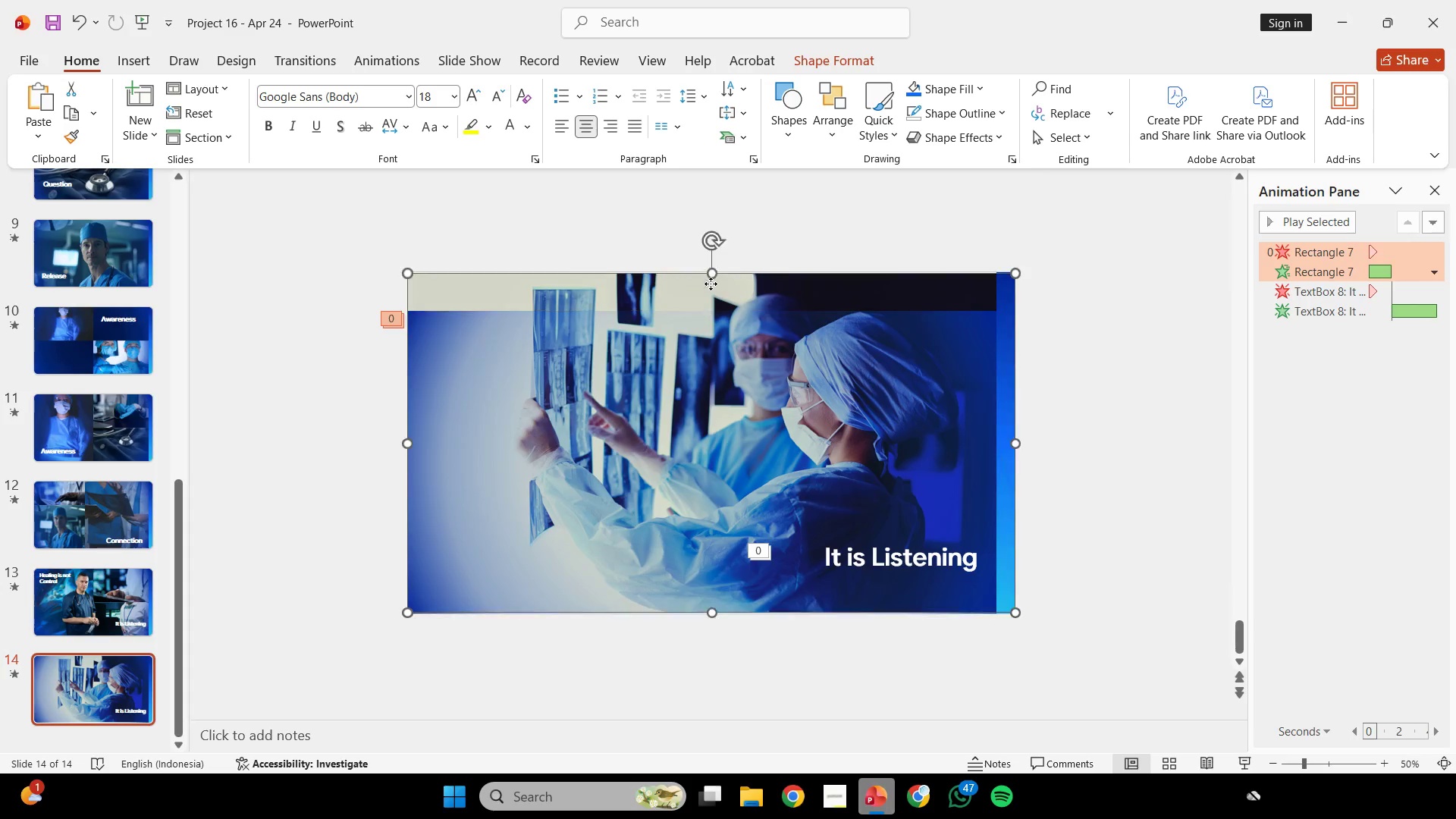 
double_click([711, 284])
 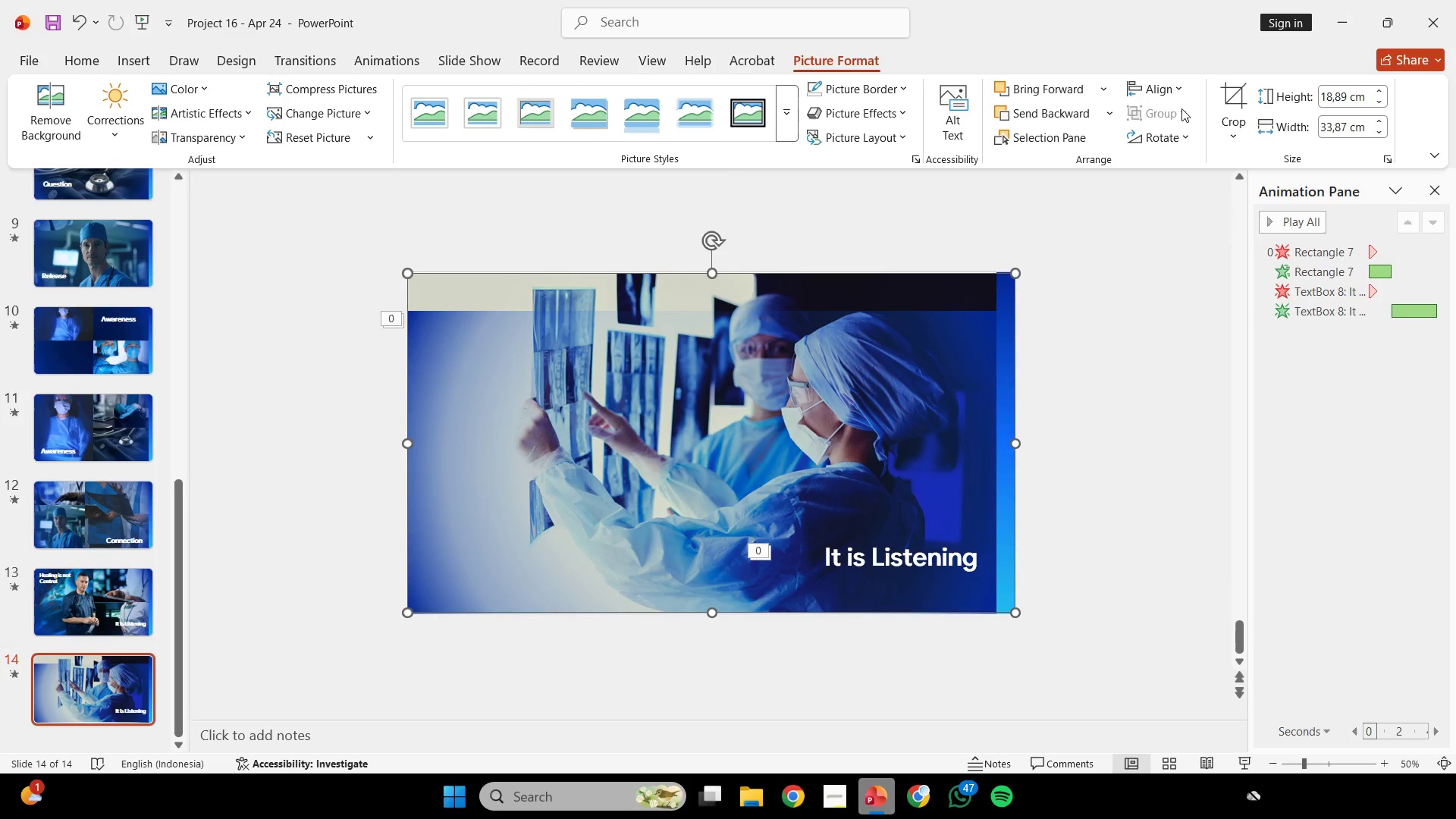 
left_click([1229, 93])
 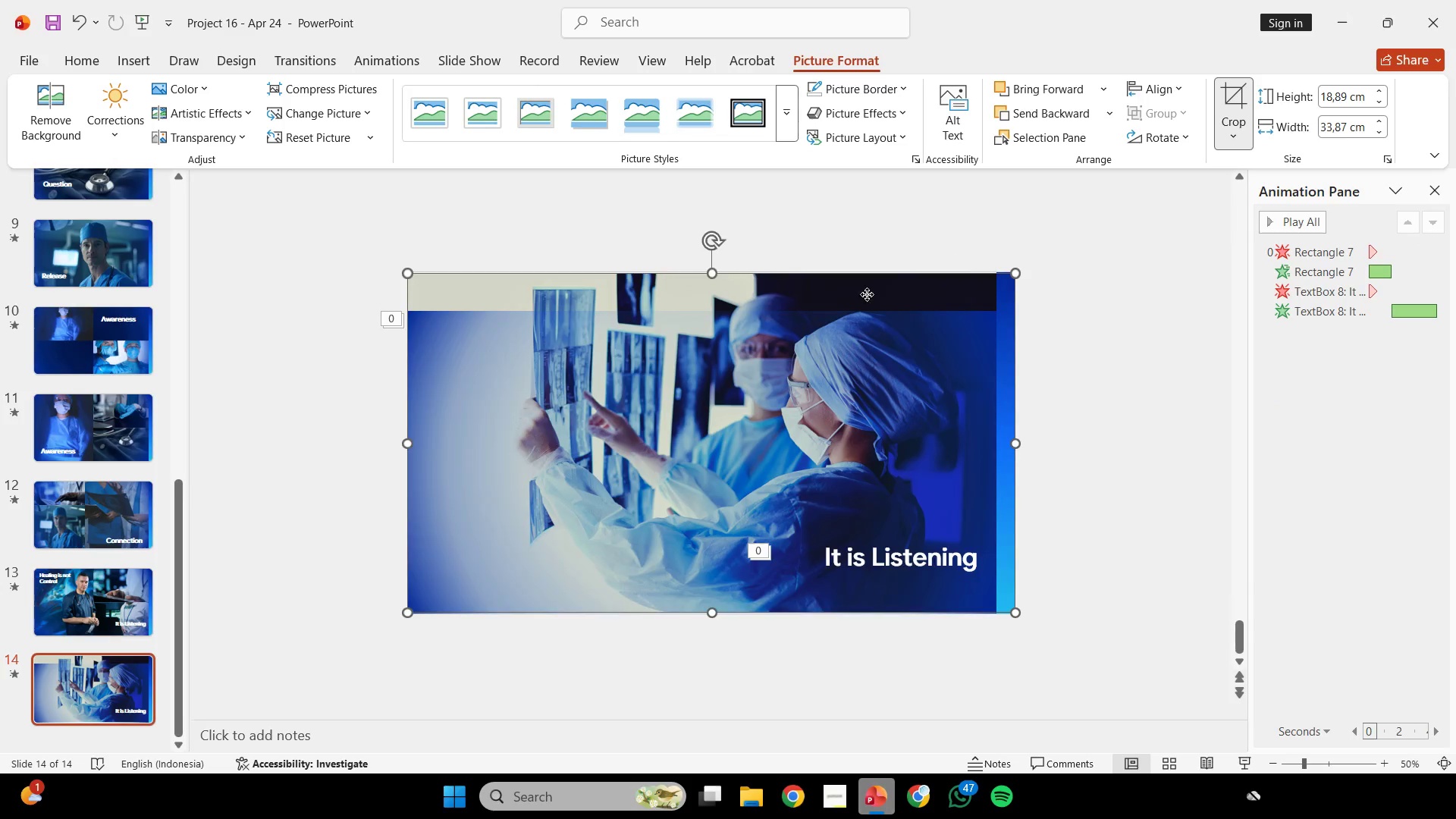 
hold_key(key=ControlLeft, duration=0.44)
scroll: coordinate [789, 330], scroll_direction: down, amount: 2.0
 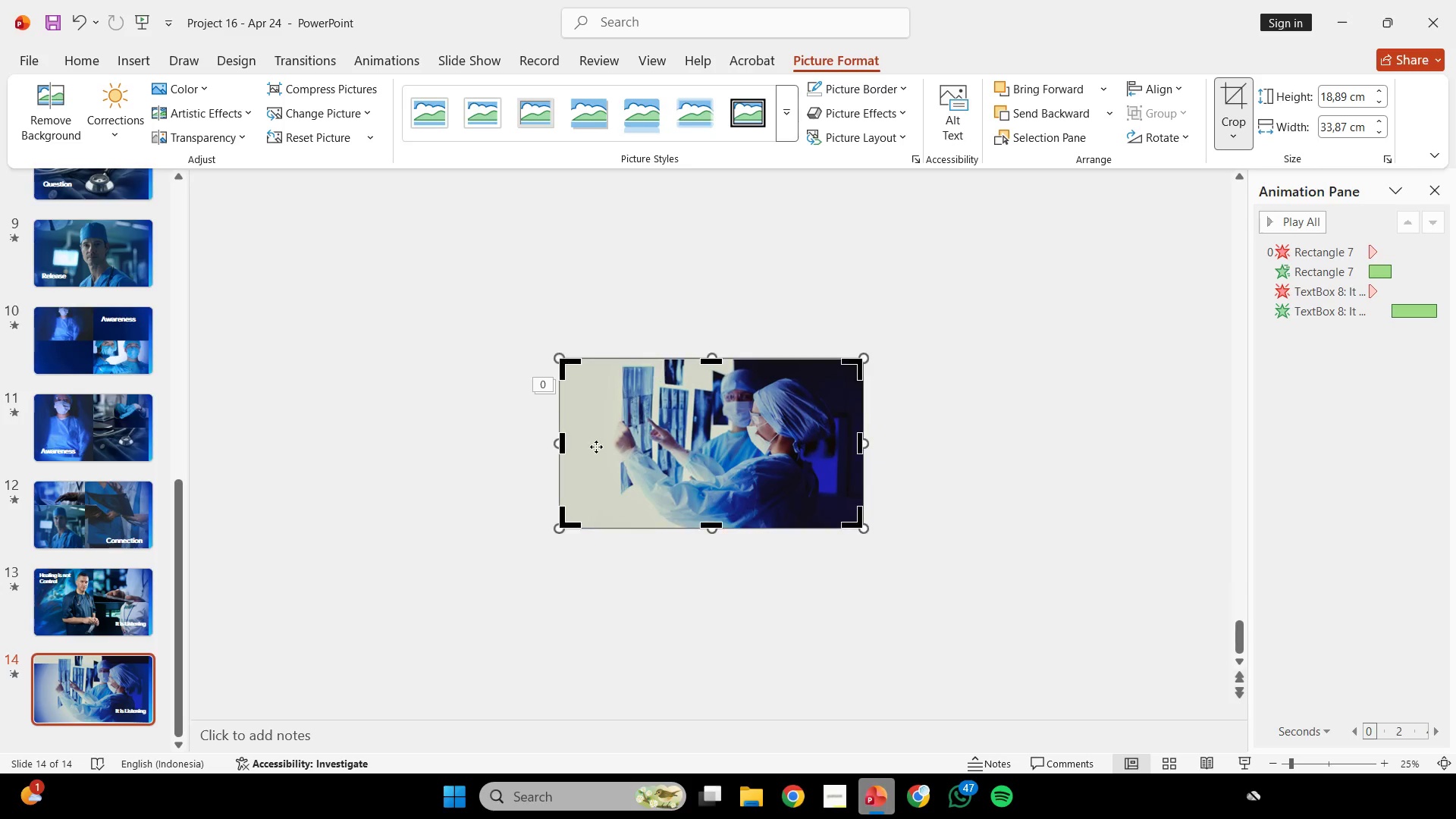 
hold_key(key=ShiftLeft, duration=0.41)
 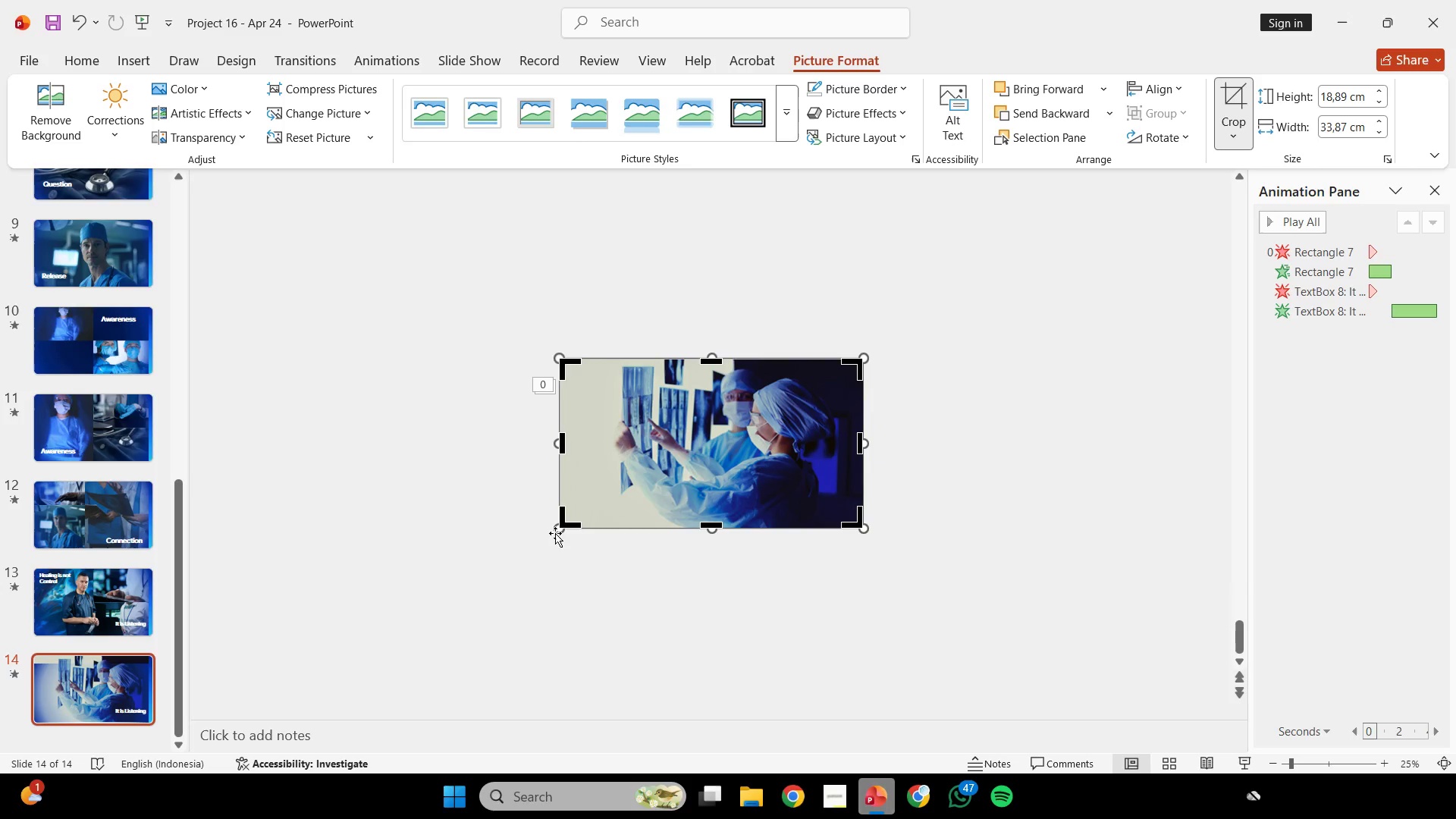 
hold_key(key=ShiftLeft, duration=1.95)
left_click_drag(start_coordinate=[556, 529], to_coordinate=[453, 562])
 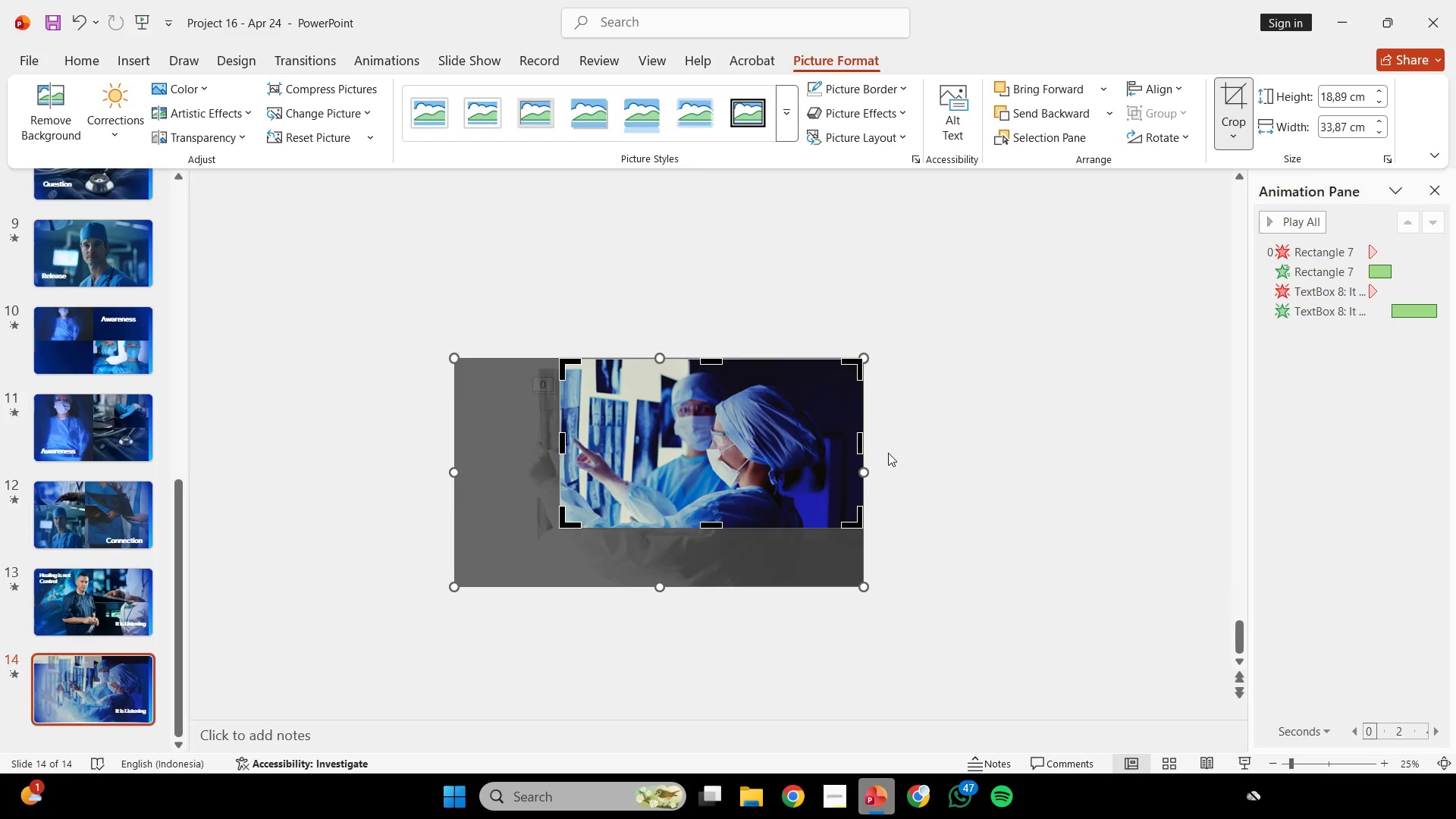 
hold_key(key=ShiftLeft, duration=1.14)
left_click_drag(start_coordinate=[842, 461], to_coordinate=[840, 443])
 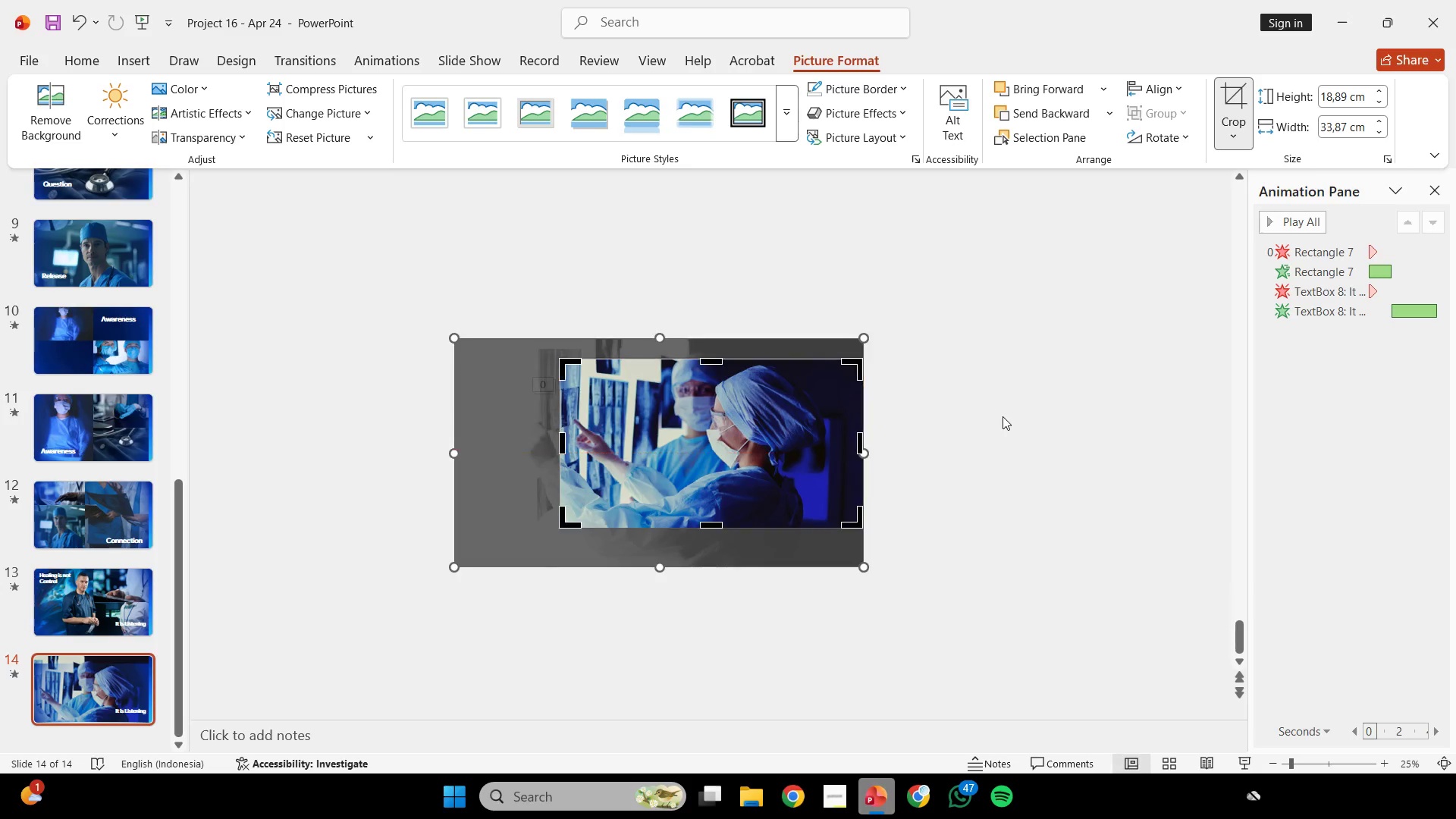 
left_click([1003, 416])
 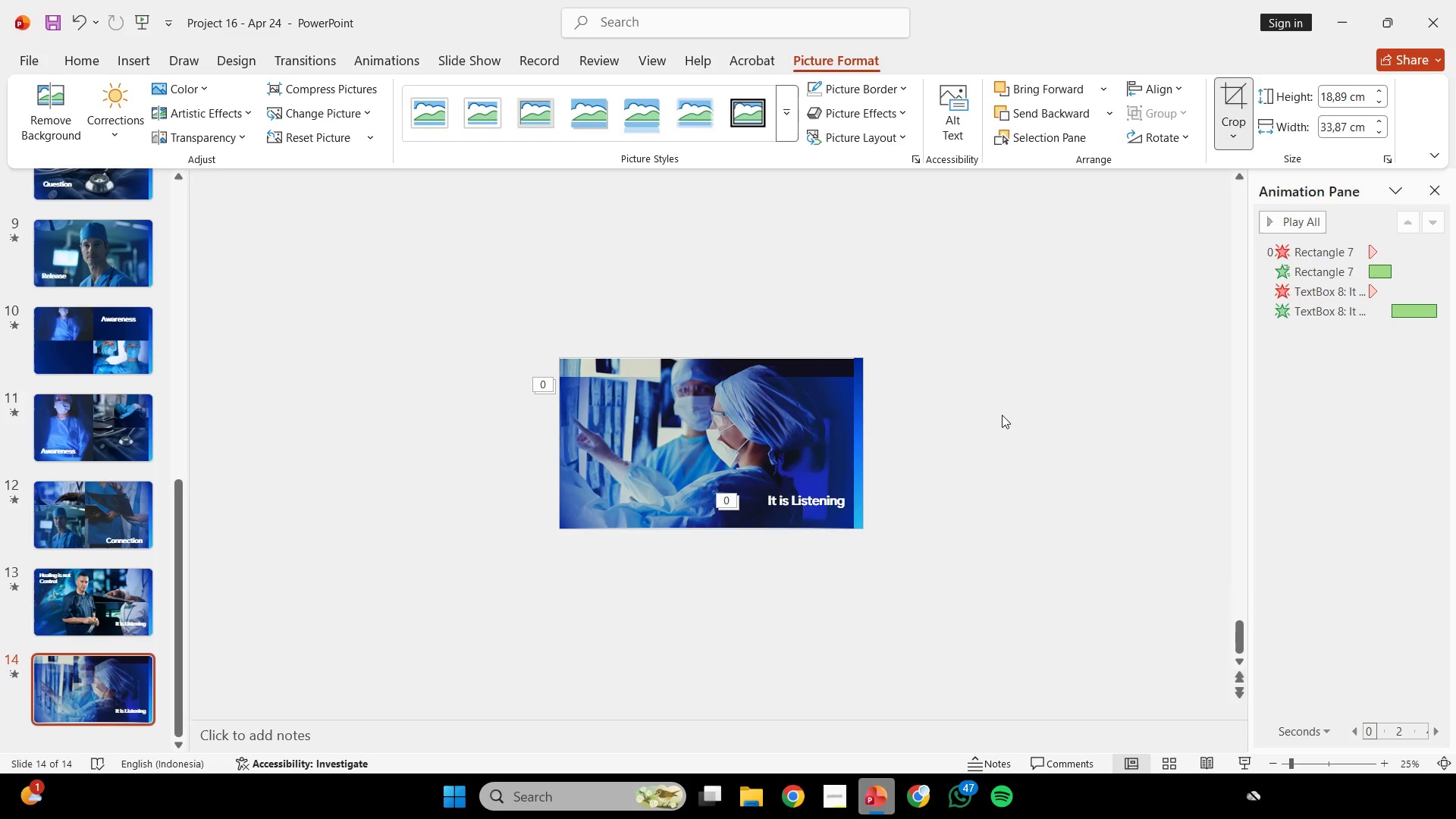 
hold_key(key=ControlLeft, duration=0.59)
scroll: coordinate [1002, 415], scroll_direction: none, amount: 0.0
 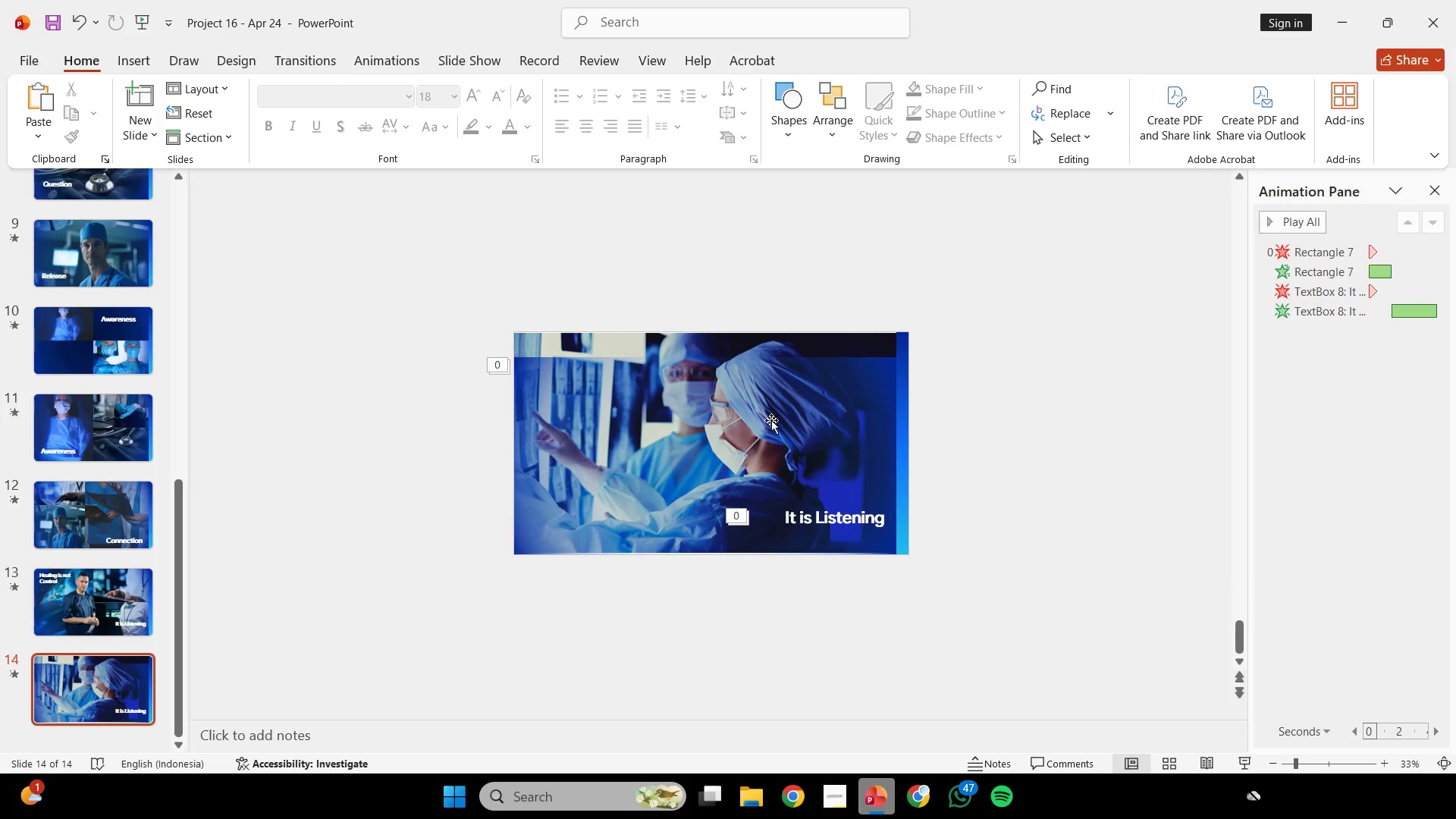 
left_click([771, 420])
 